 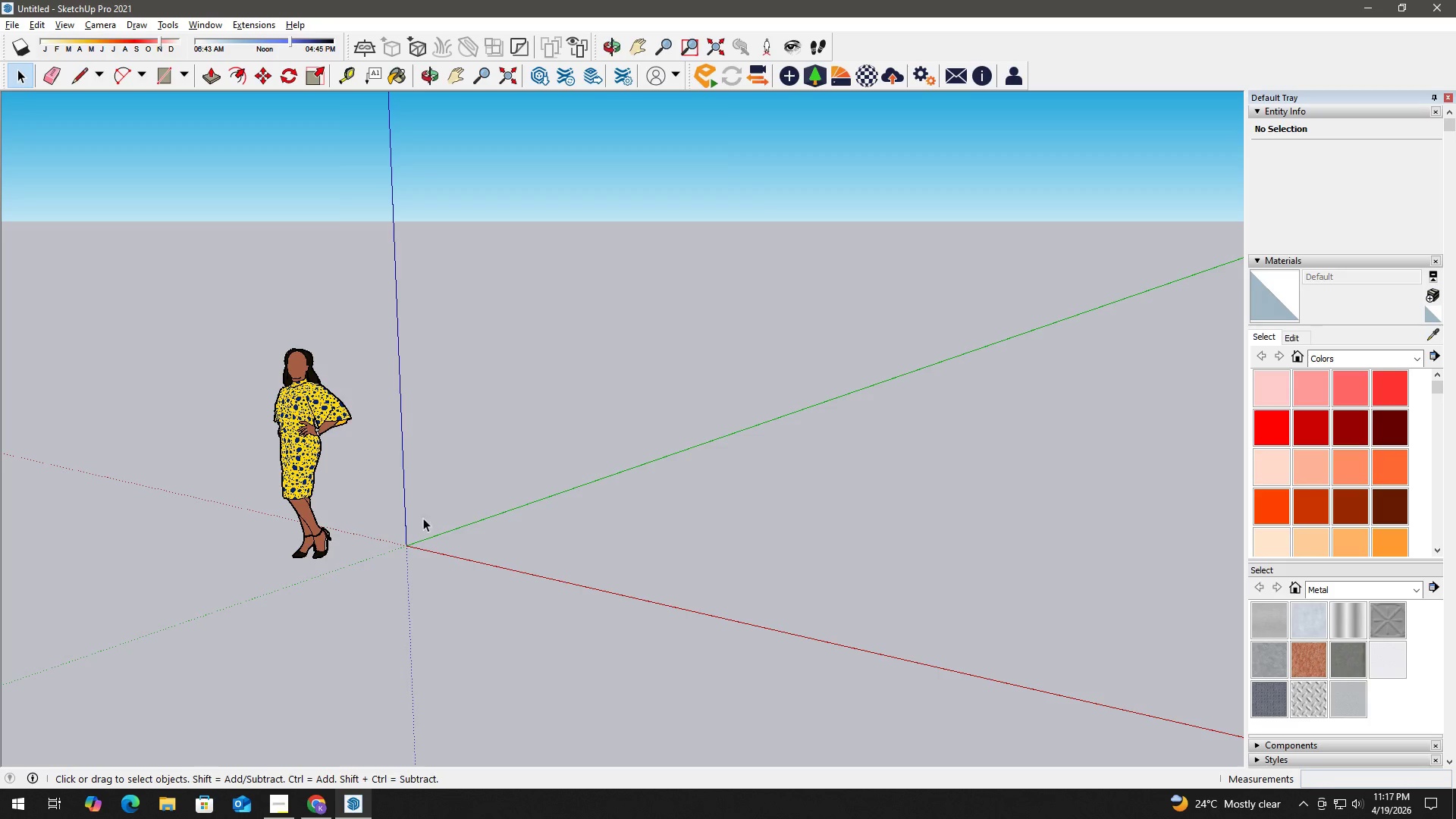 
left_click_drag(start_coordinate=[420, 520], to_coordinate=[284, 380])
 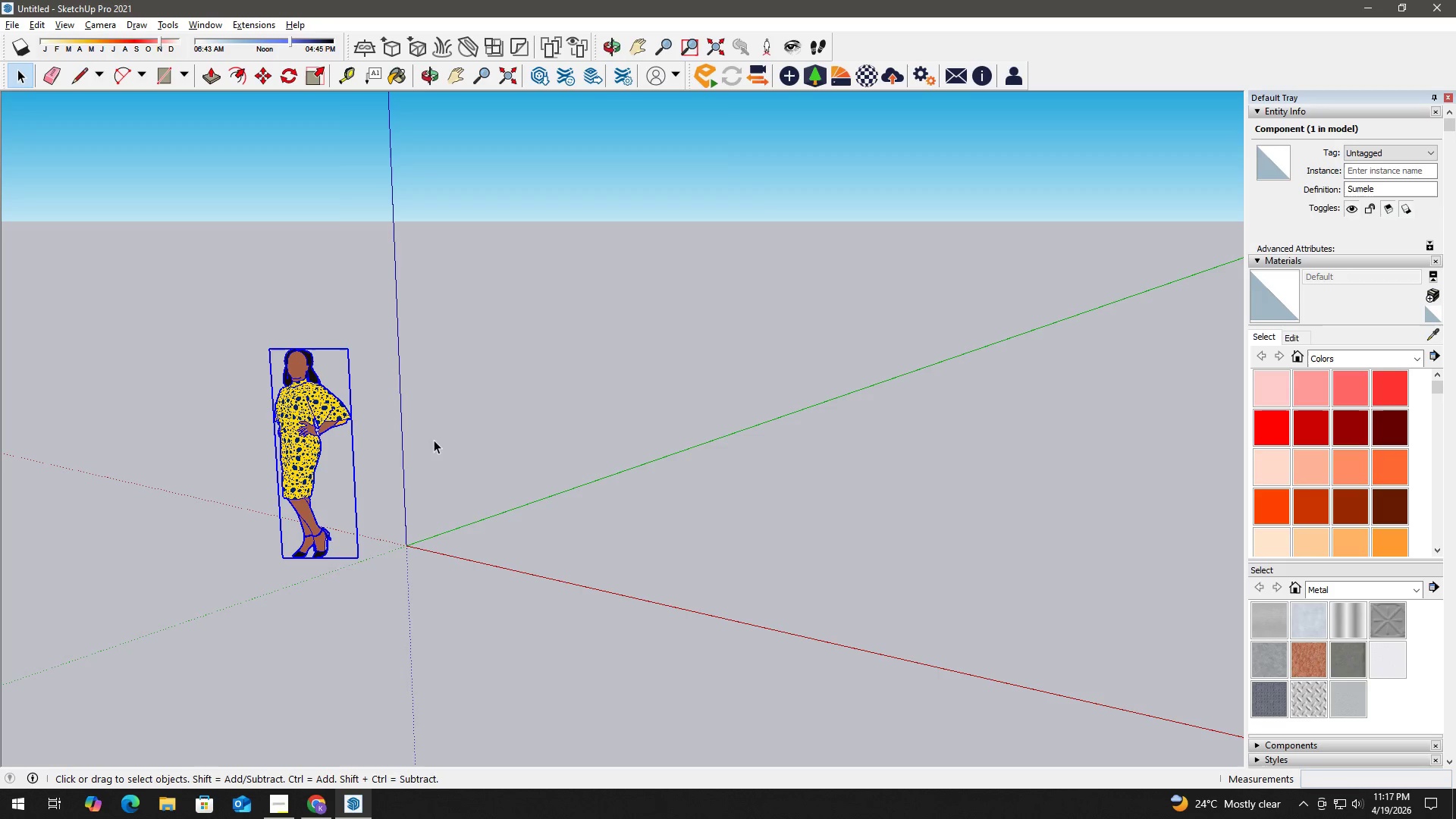 
key(Delete)
 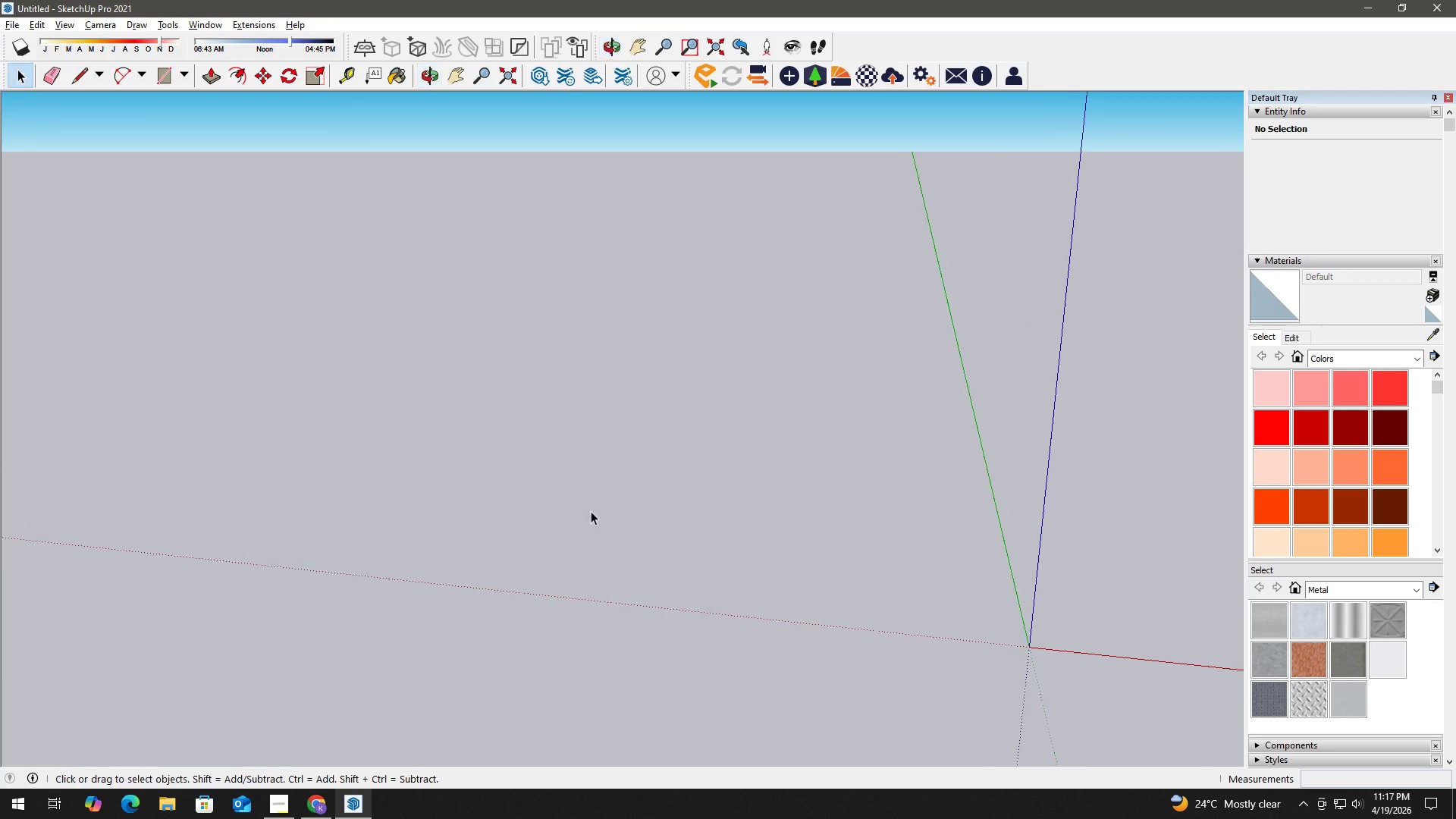 
key(Space)
 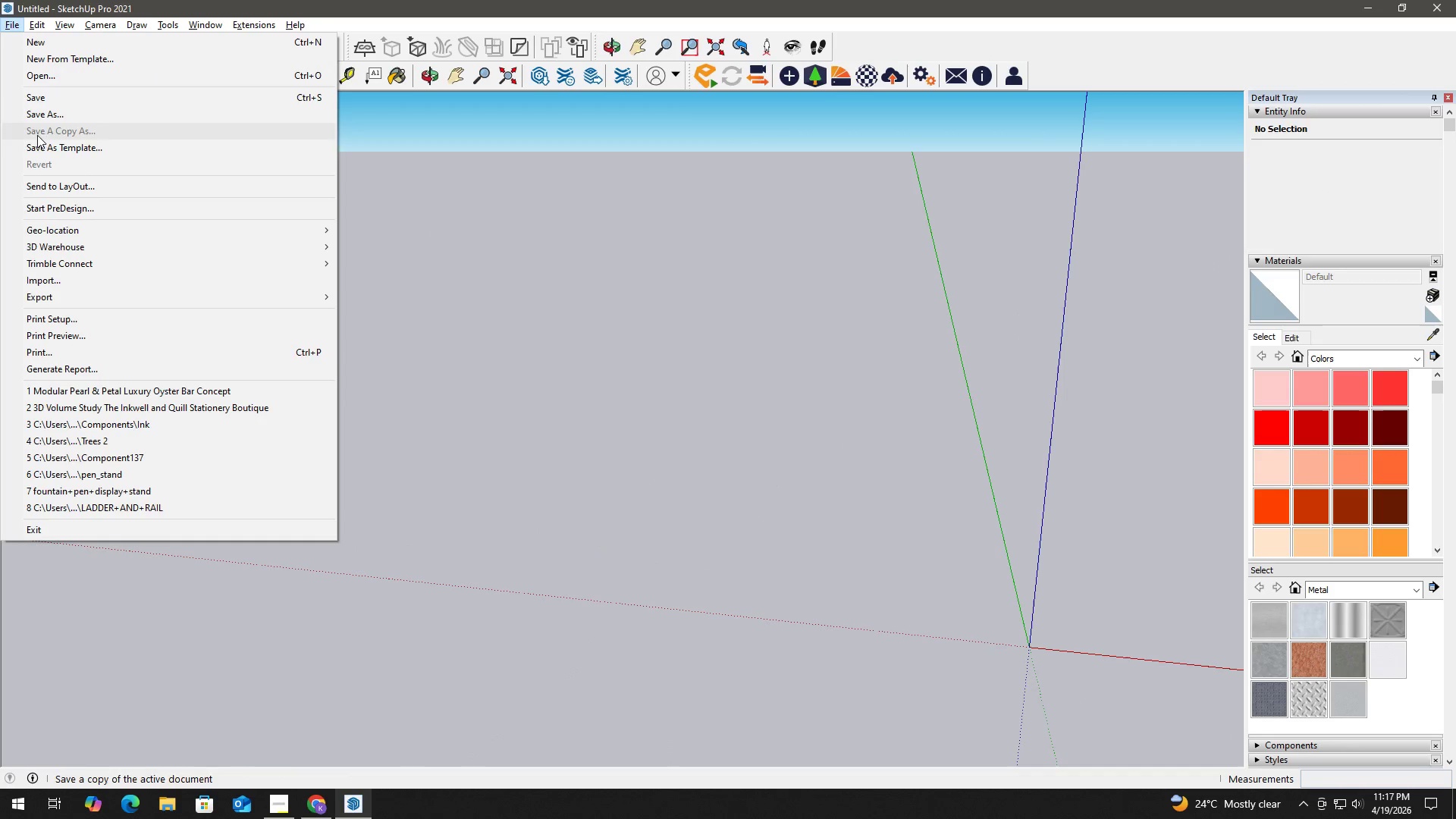 
left_click([55, 112])
 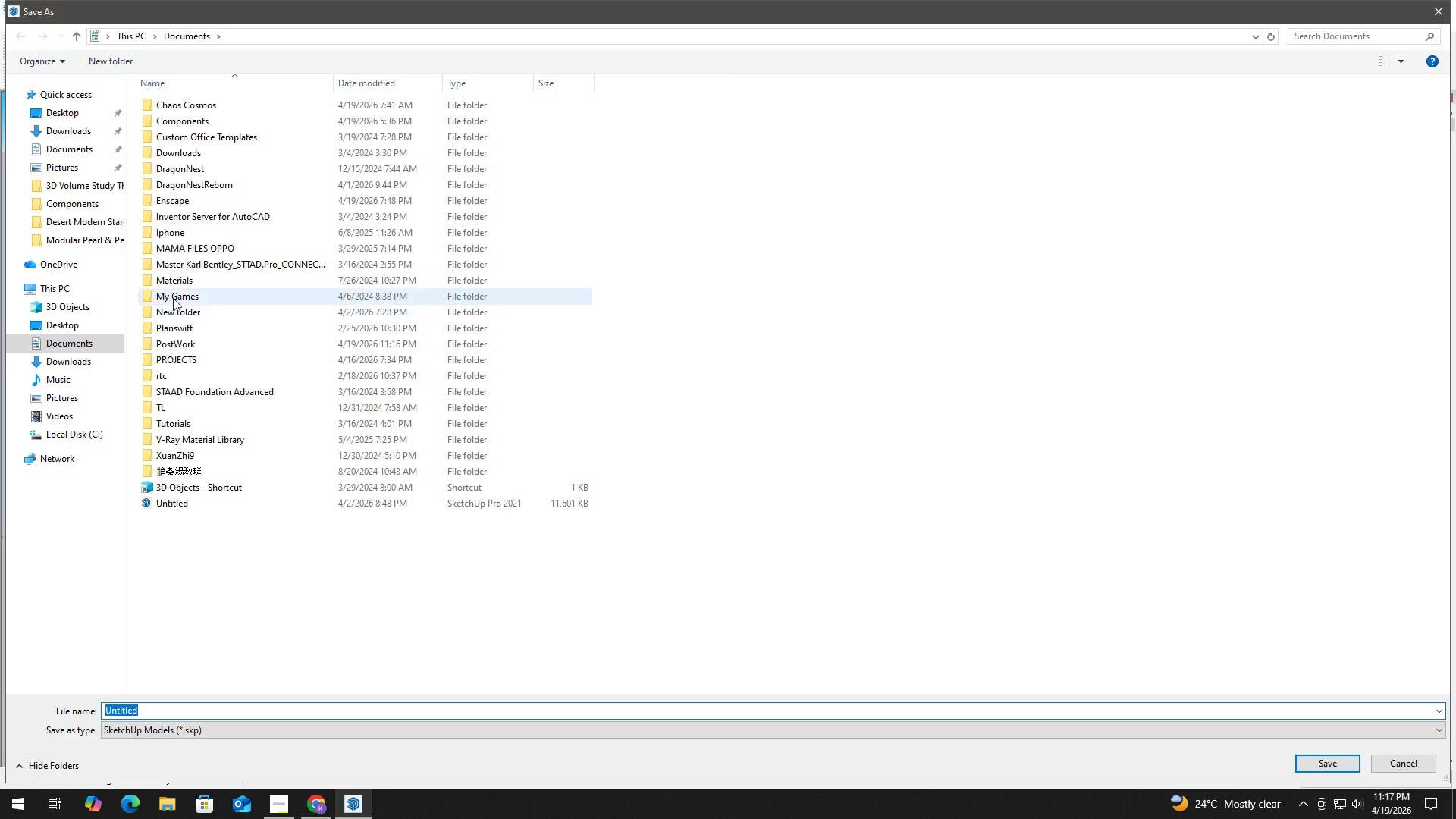 
double_click([198, 345])
 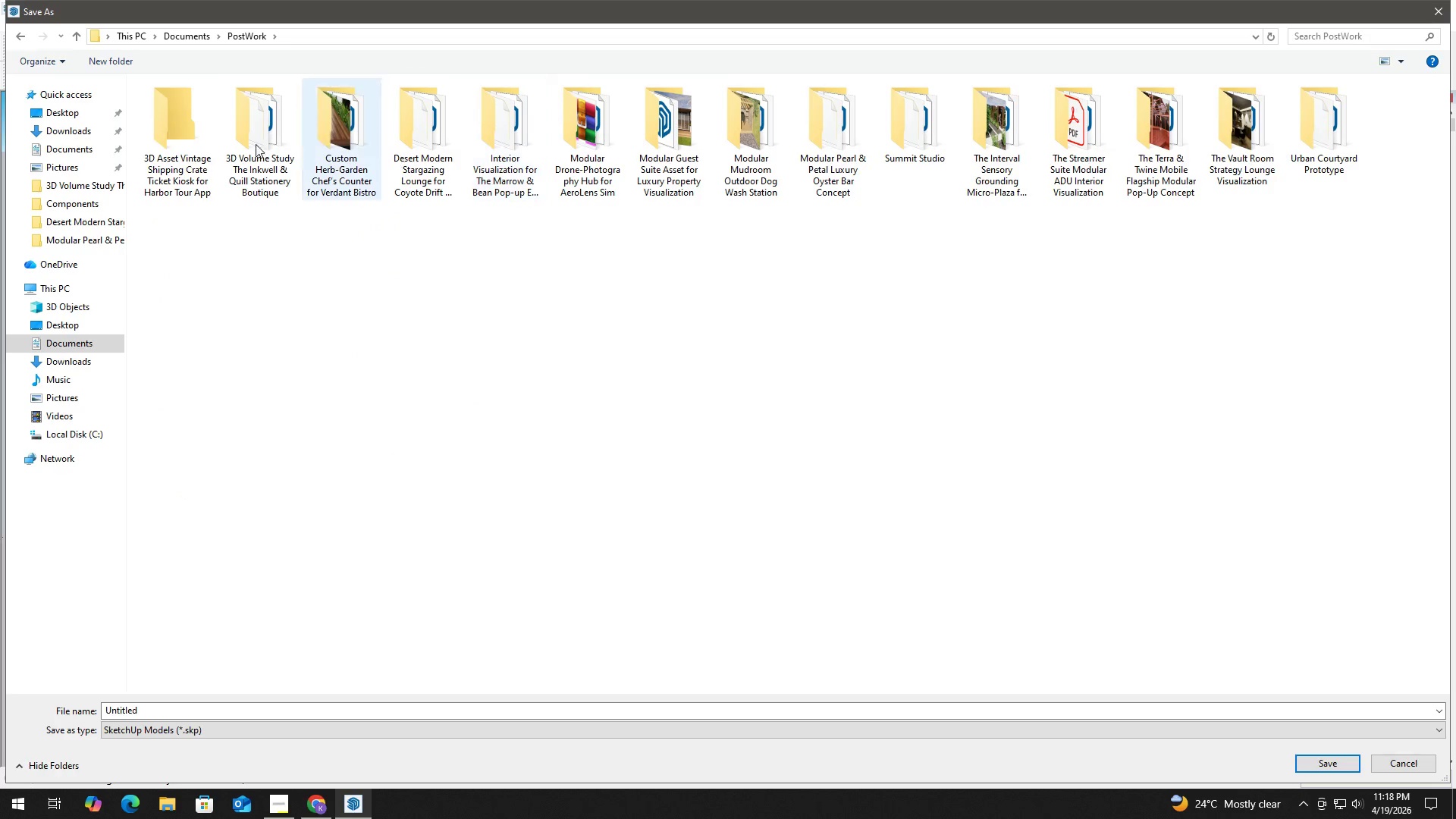 
double_click([174, 136])
 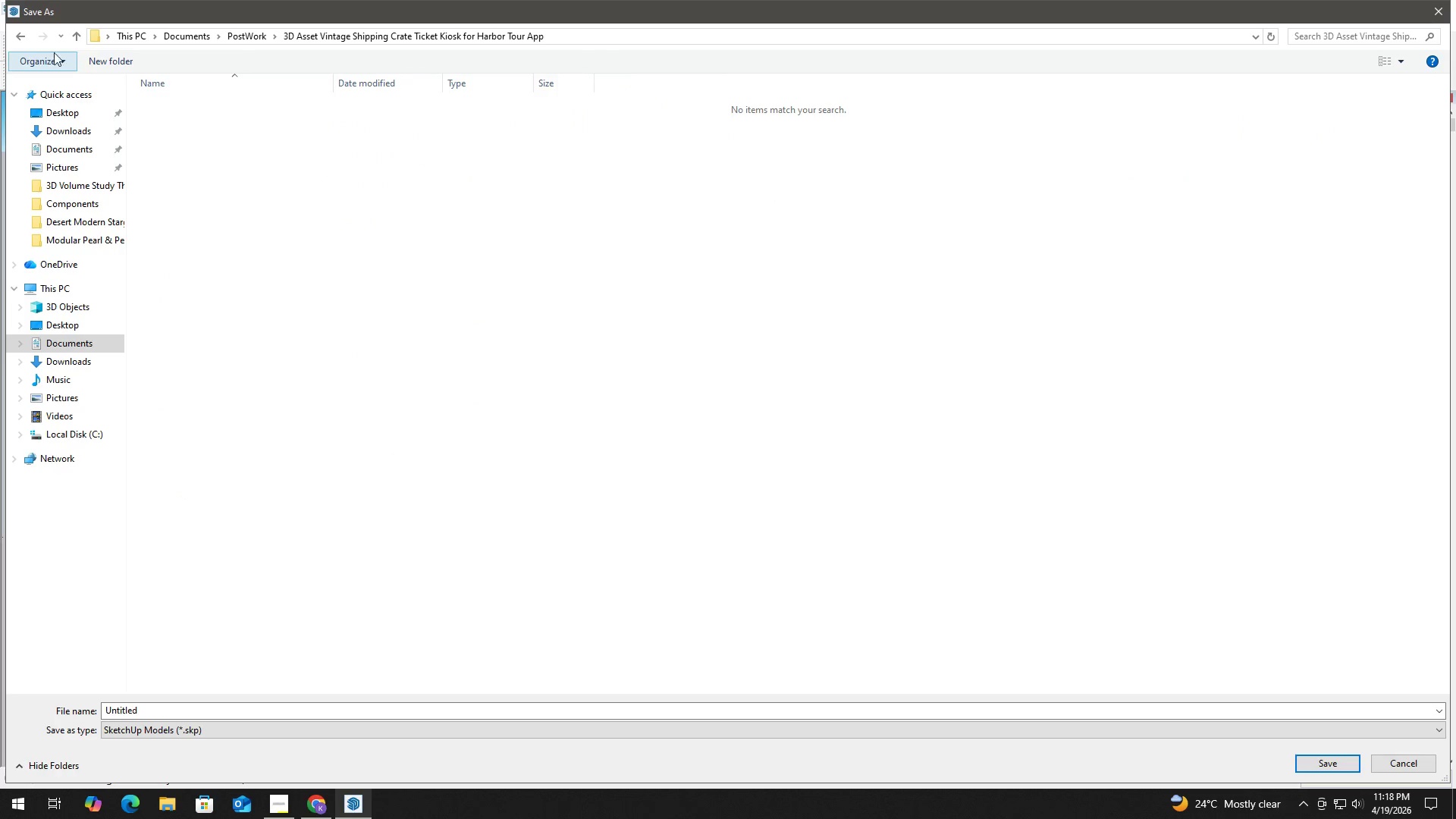 
left_click([21, 39])
 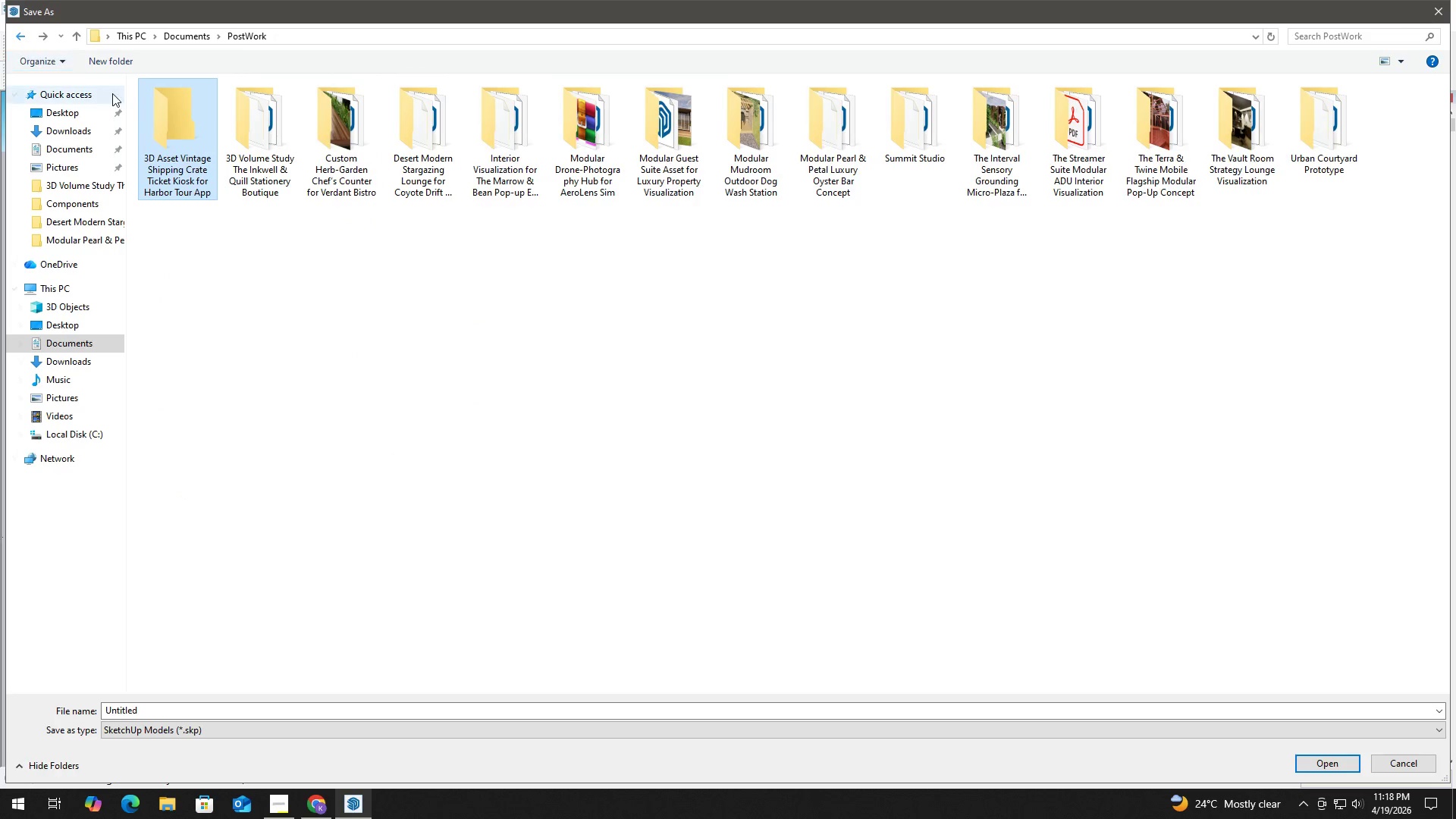 
key(F2)
 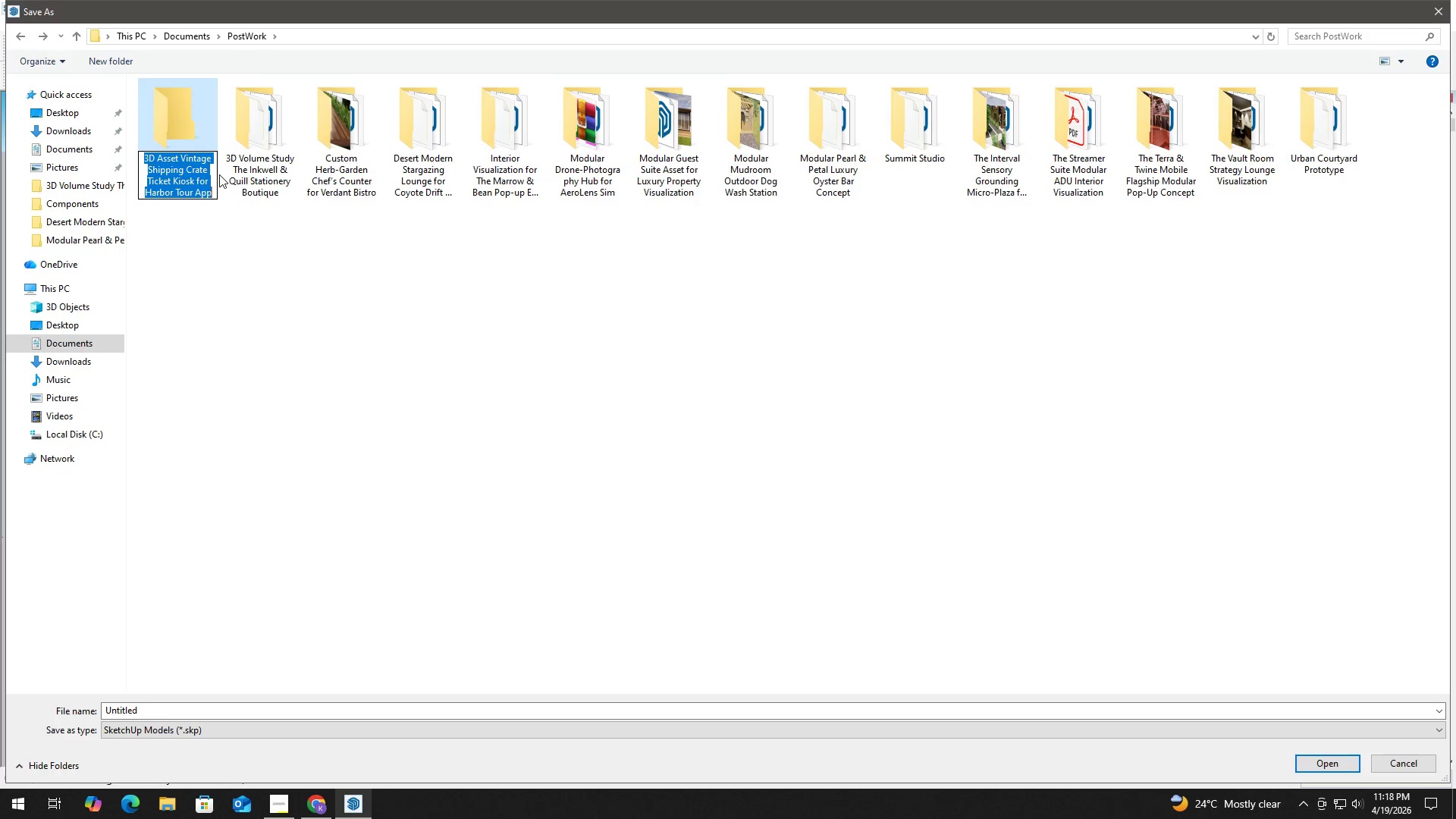 
key(Control+C)
 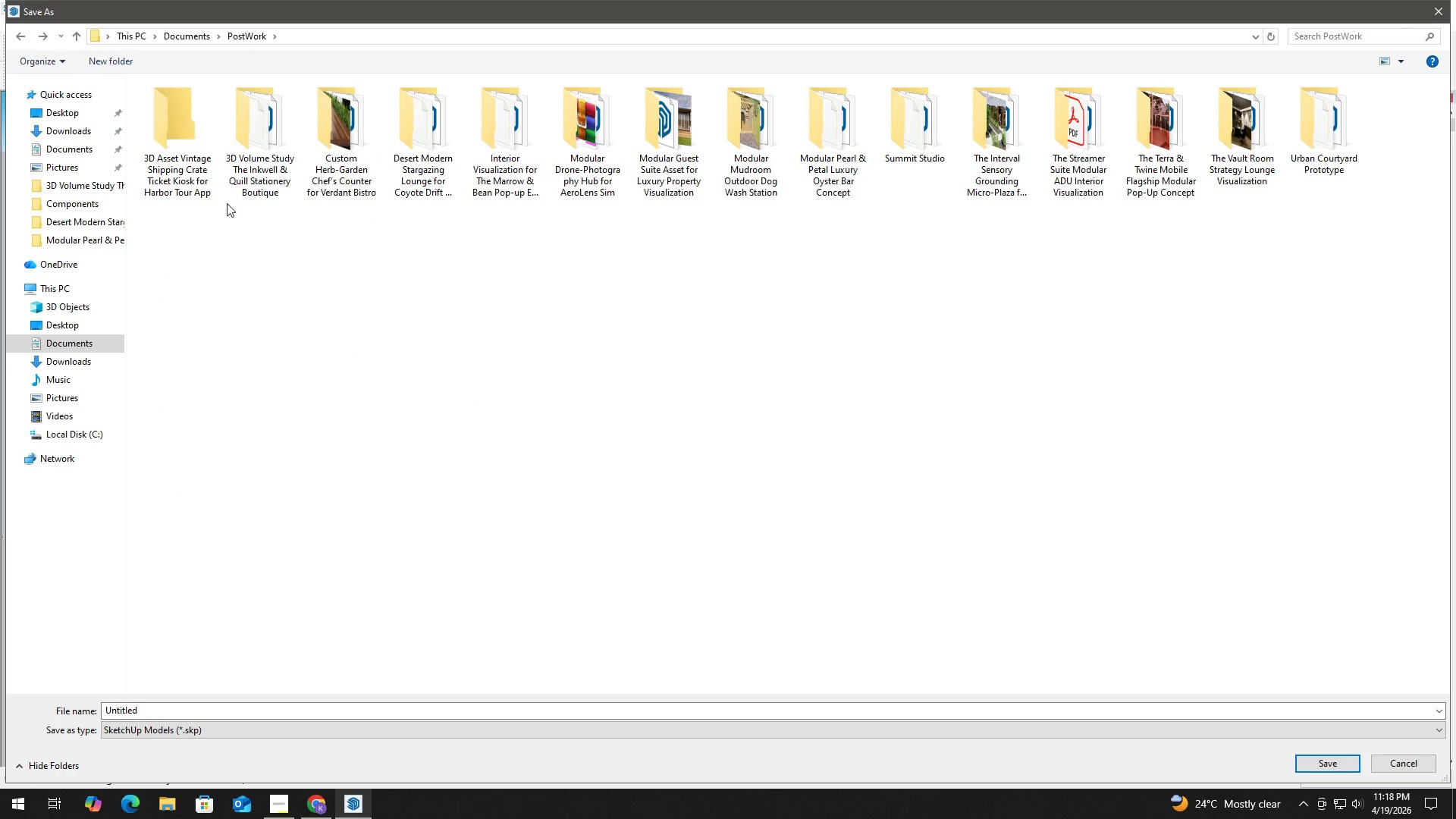 
double_click([199, 140])
 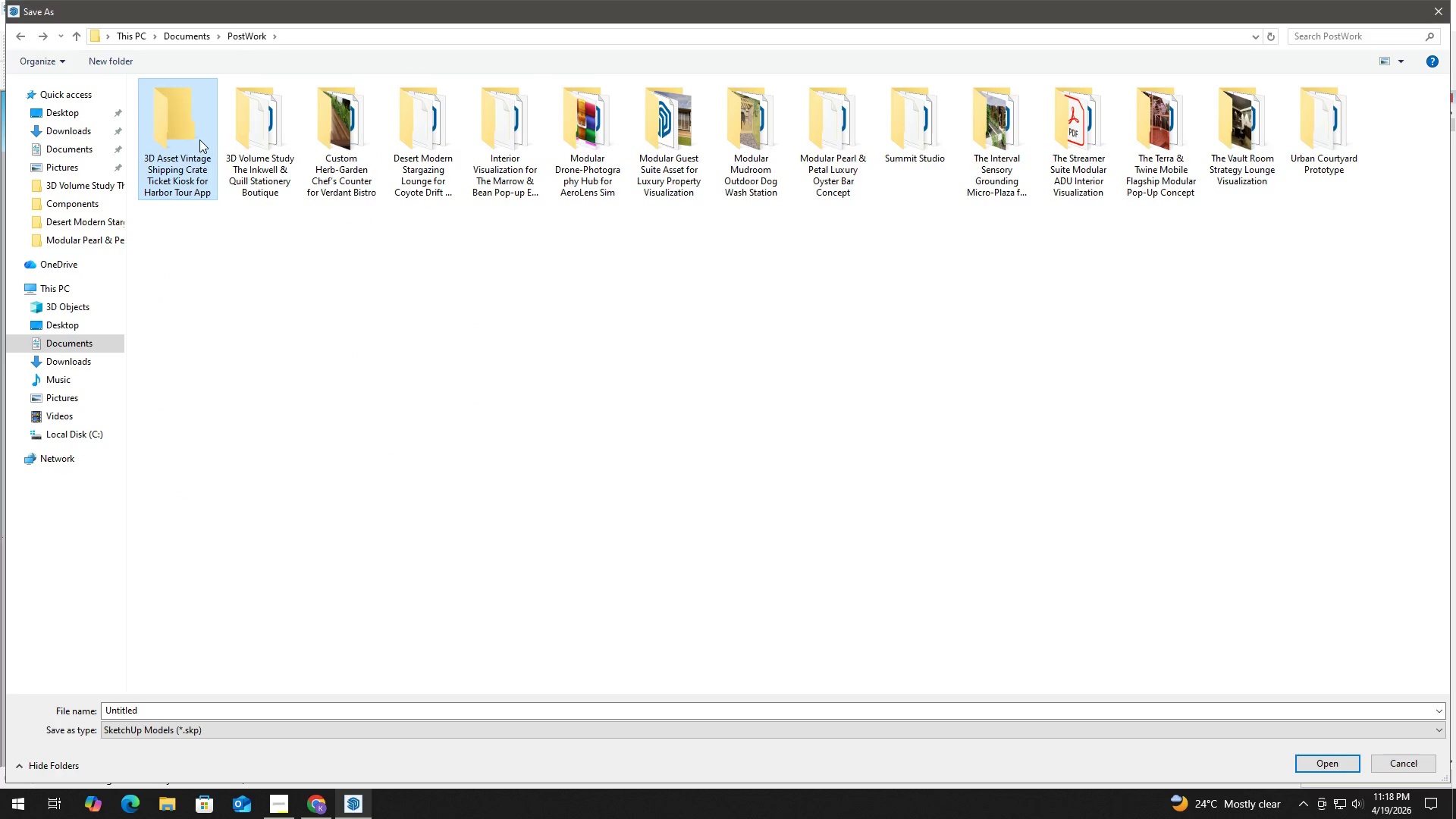 
triple_click([199, 140])
 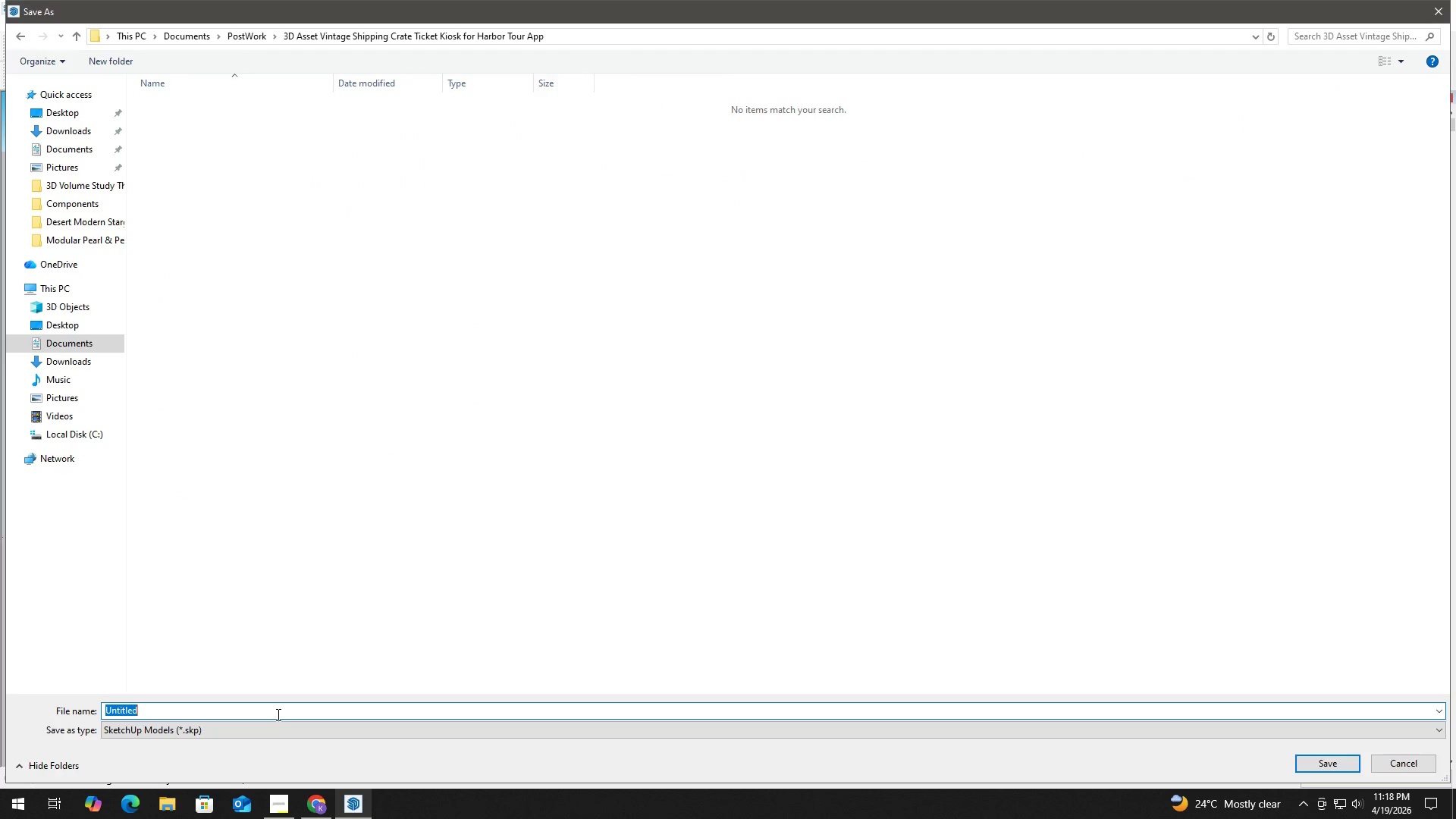 
key(Control+ControlLeft)
 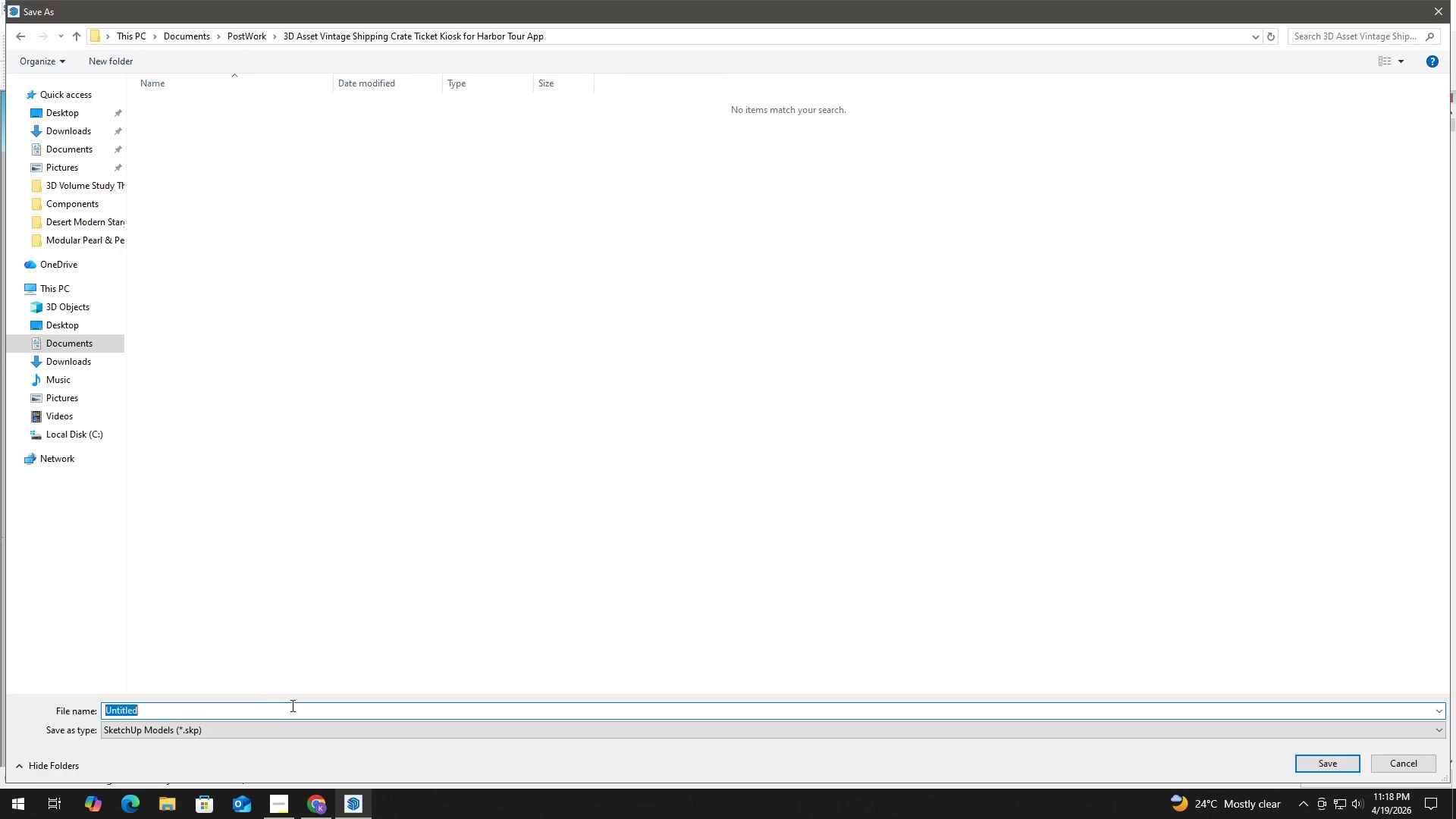 
key(Control+V)
 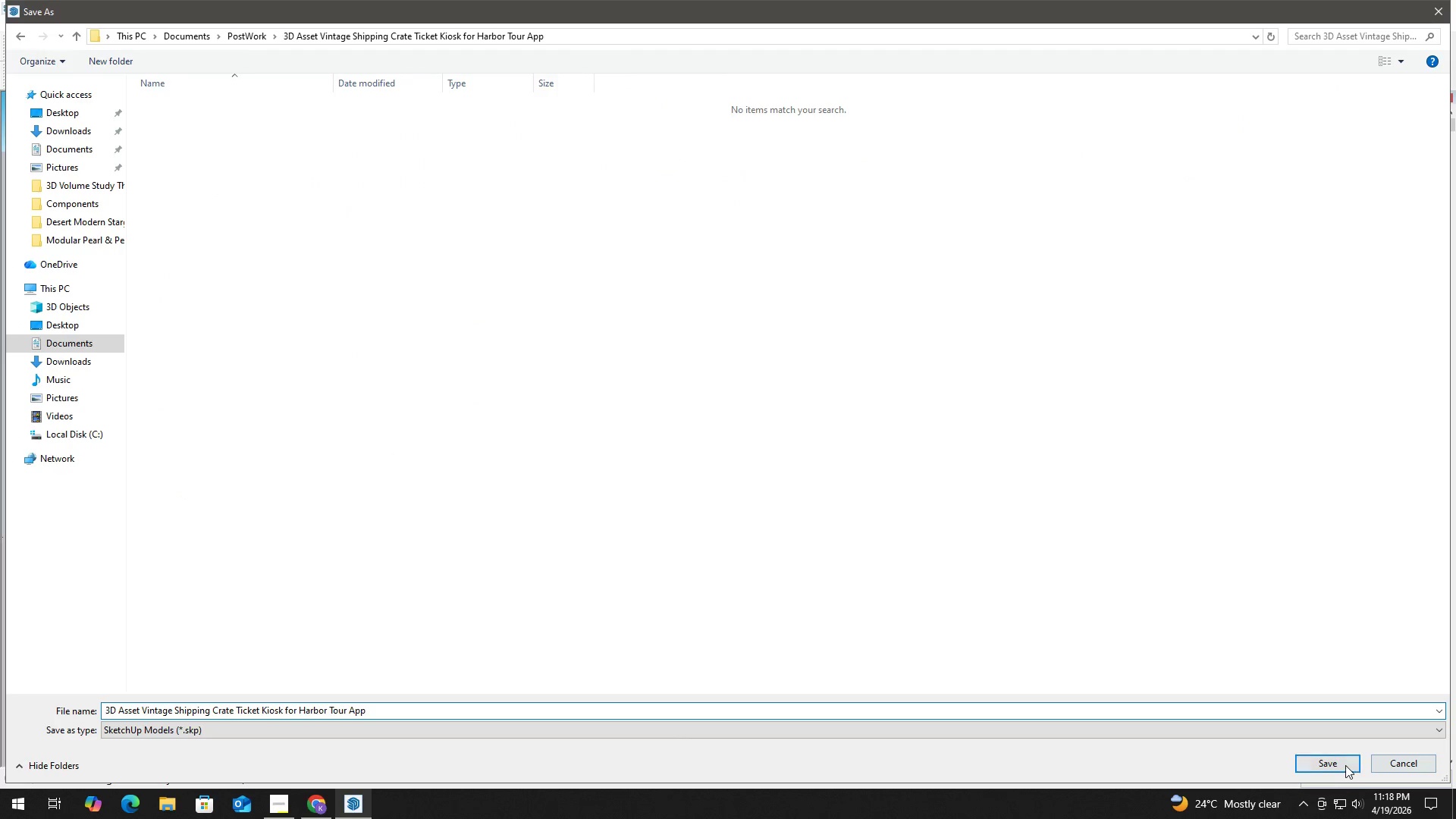 
left_click([1337, 763])
 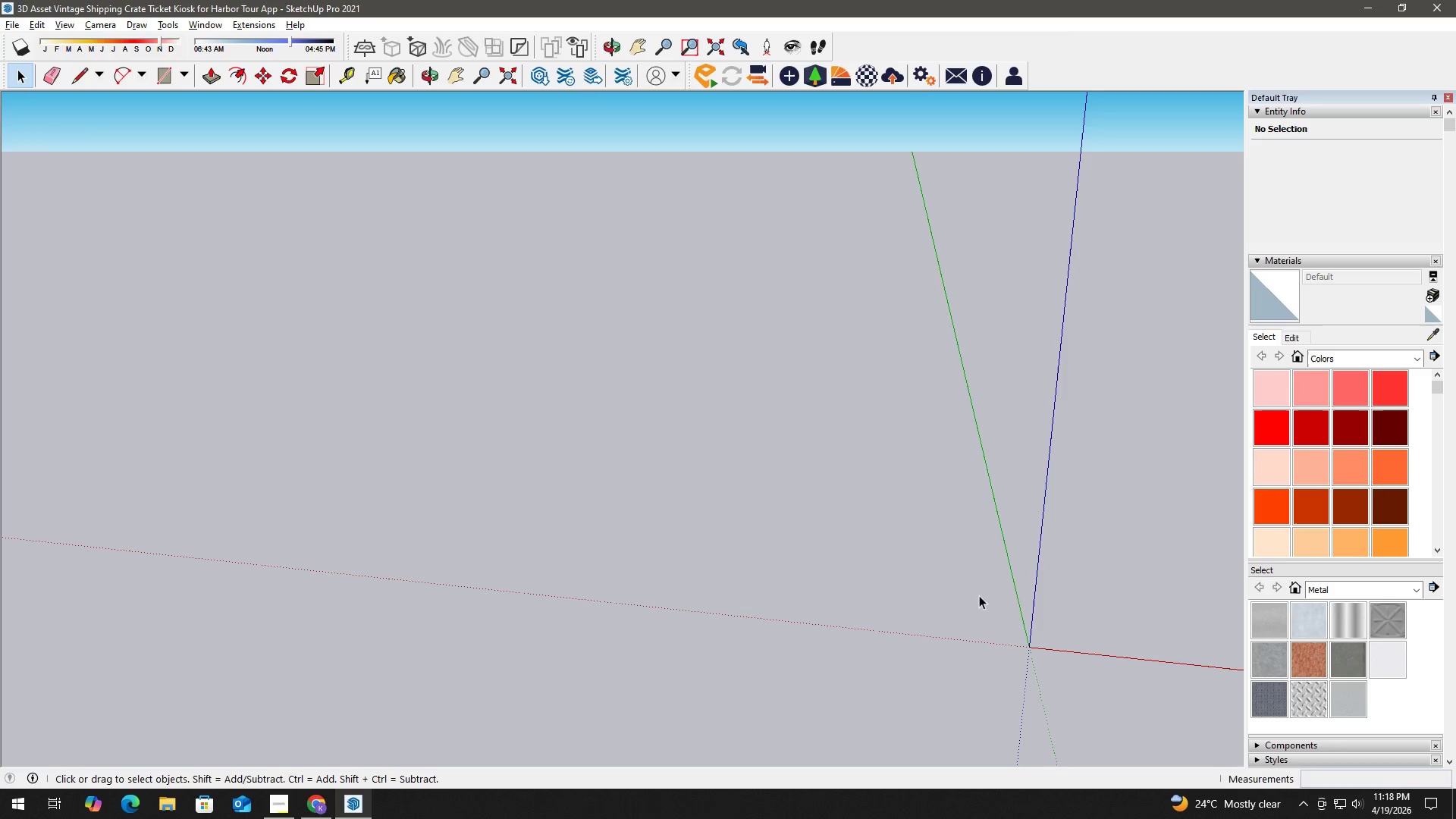 
key(H)
 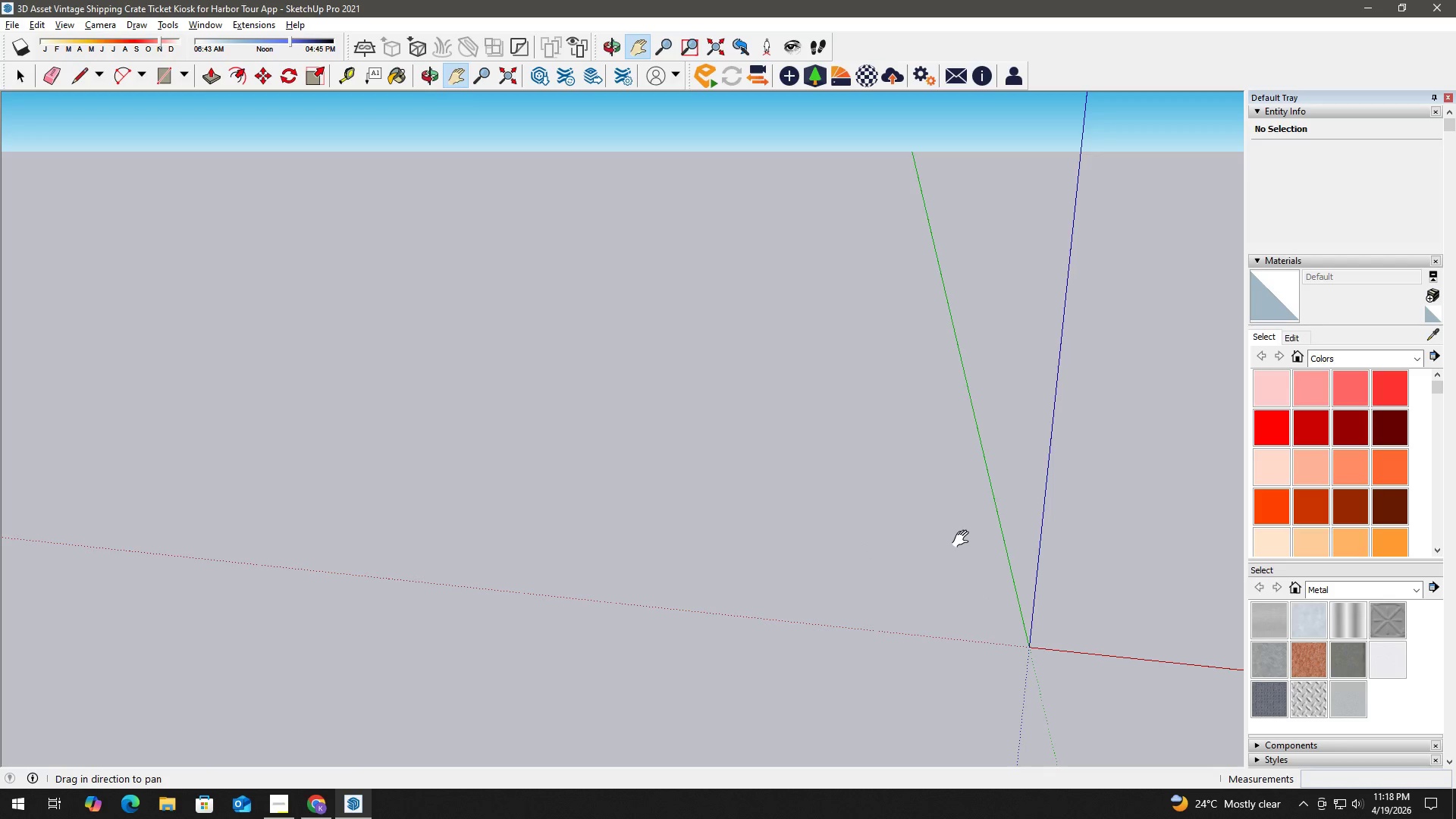 
left_click_drag(start_coordinate=[965, 539], to_coordinate=[541, 508])
 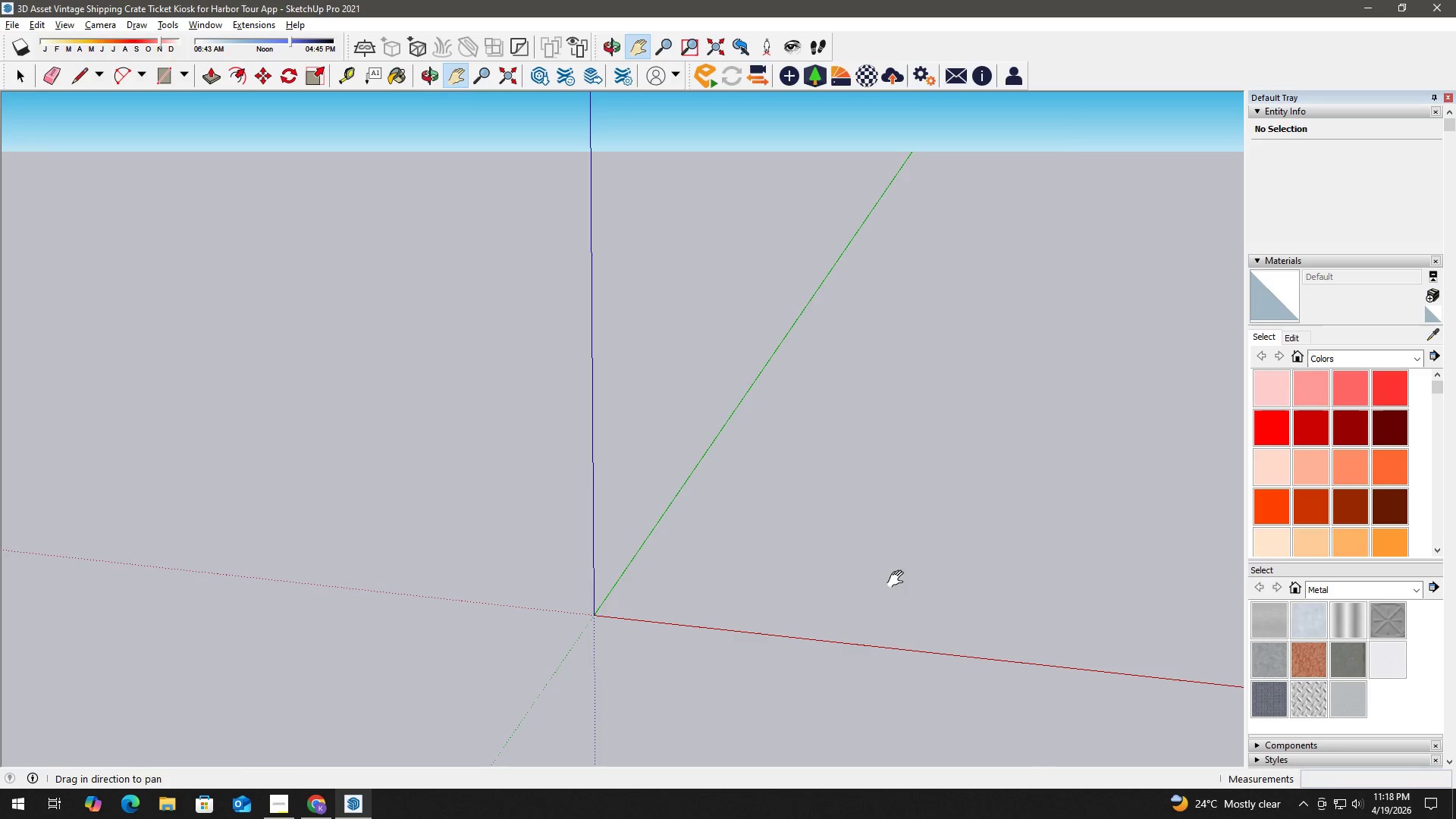 
key(Space)
 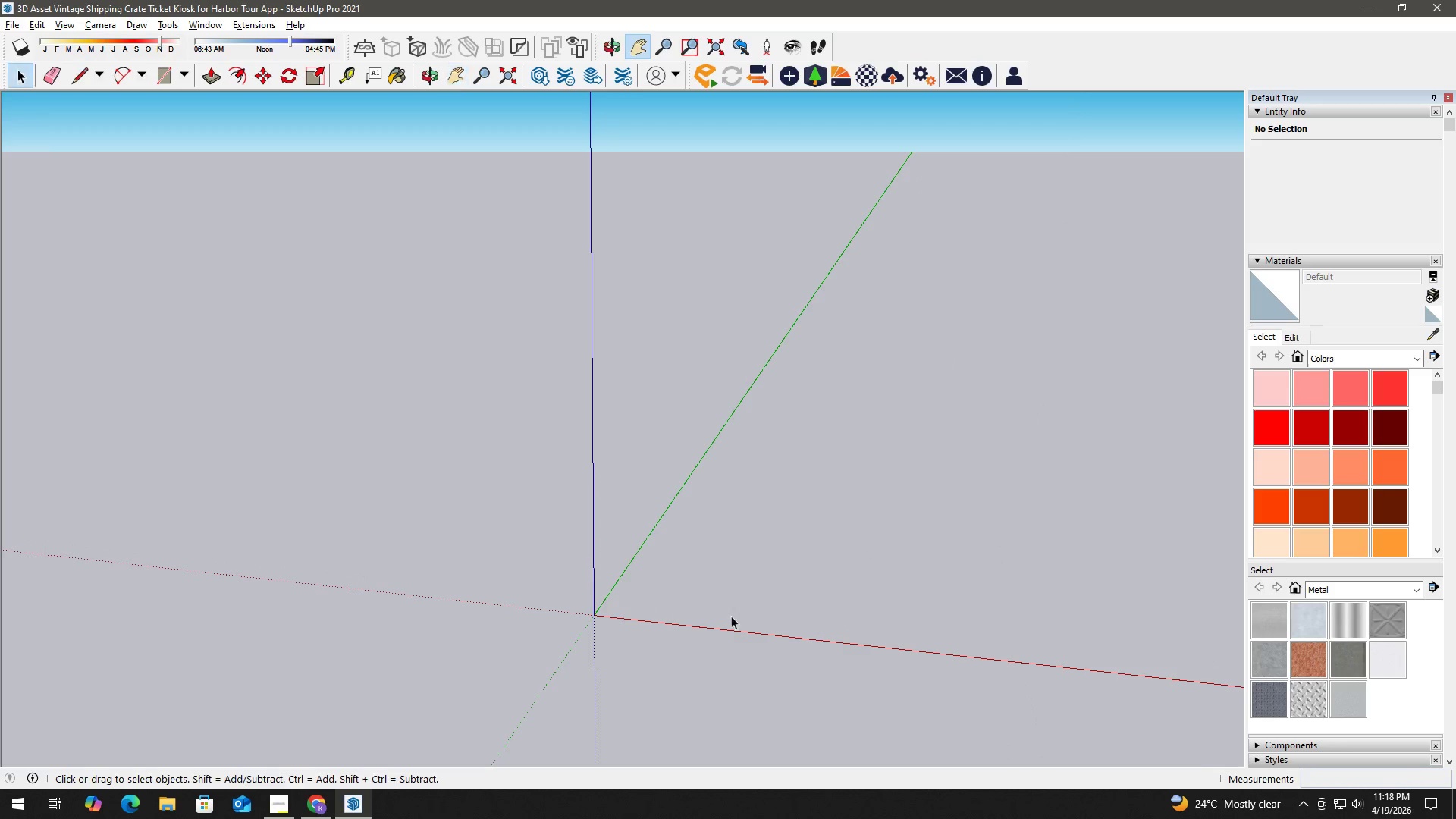 
key(R)
 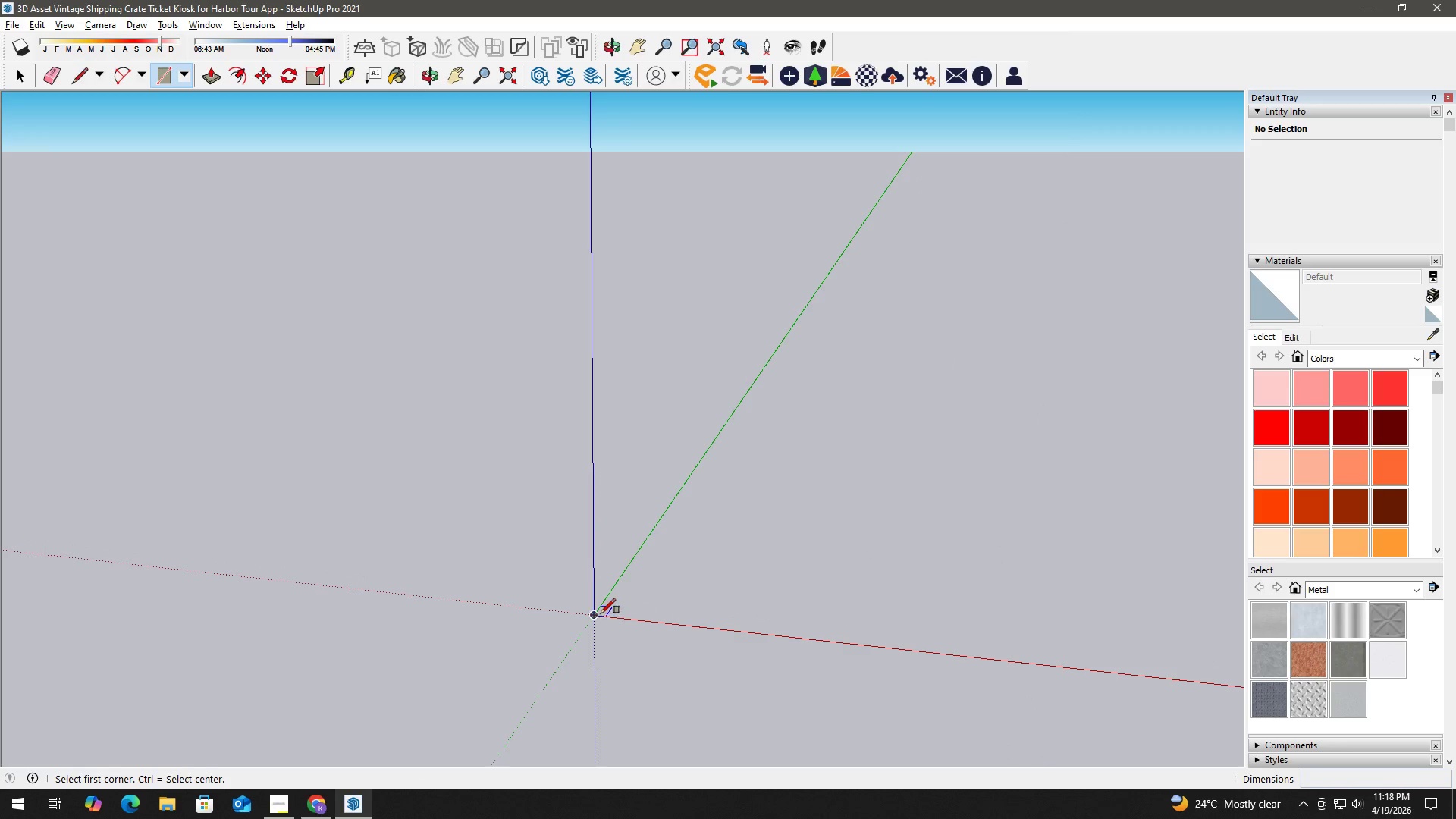 
left_click_drag(start_coordinate=[599, 613], to_coordinate=[607, 611])
 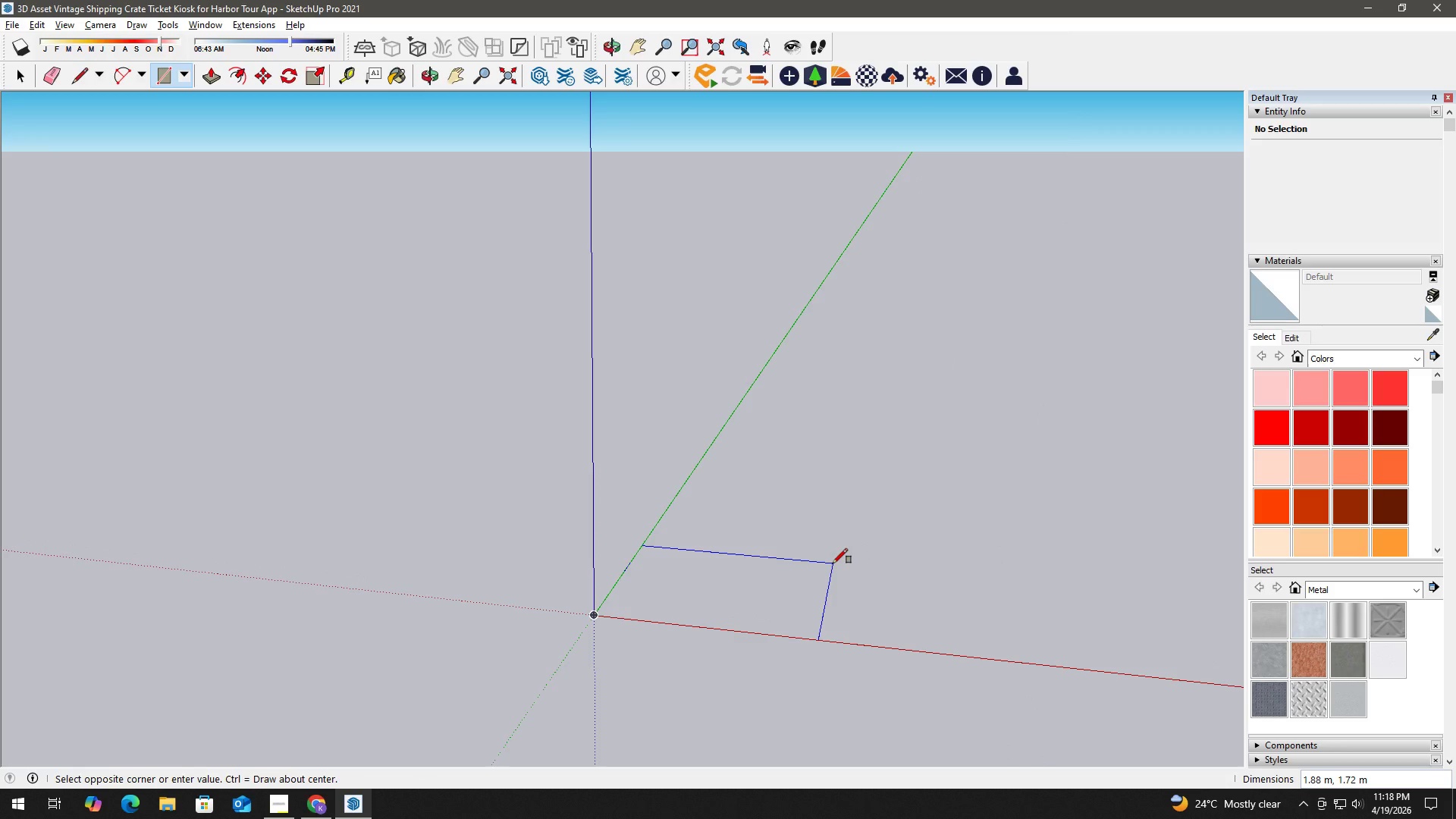 
key(Numpad3)
 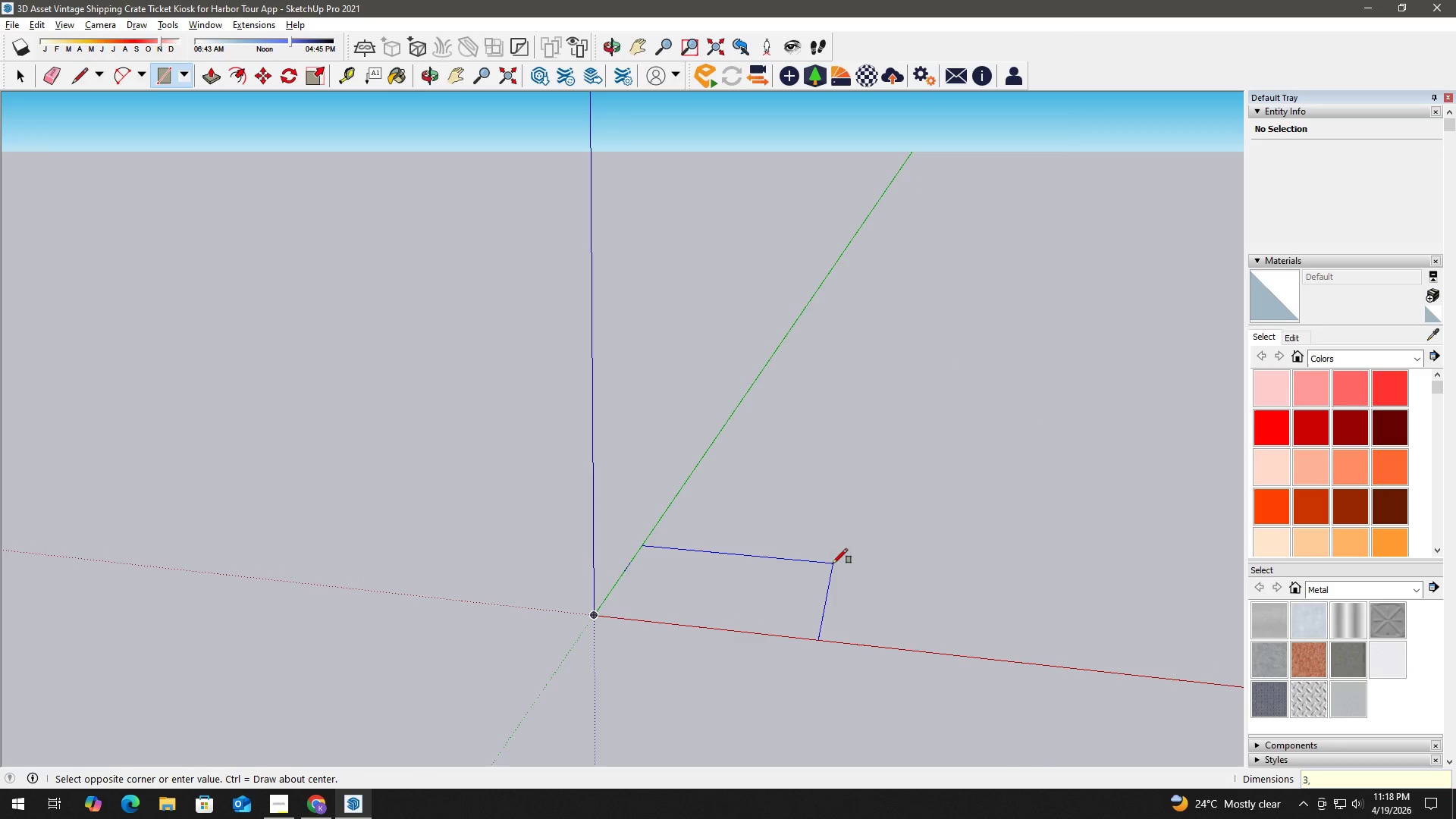 
key(Comma)
 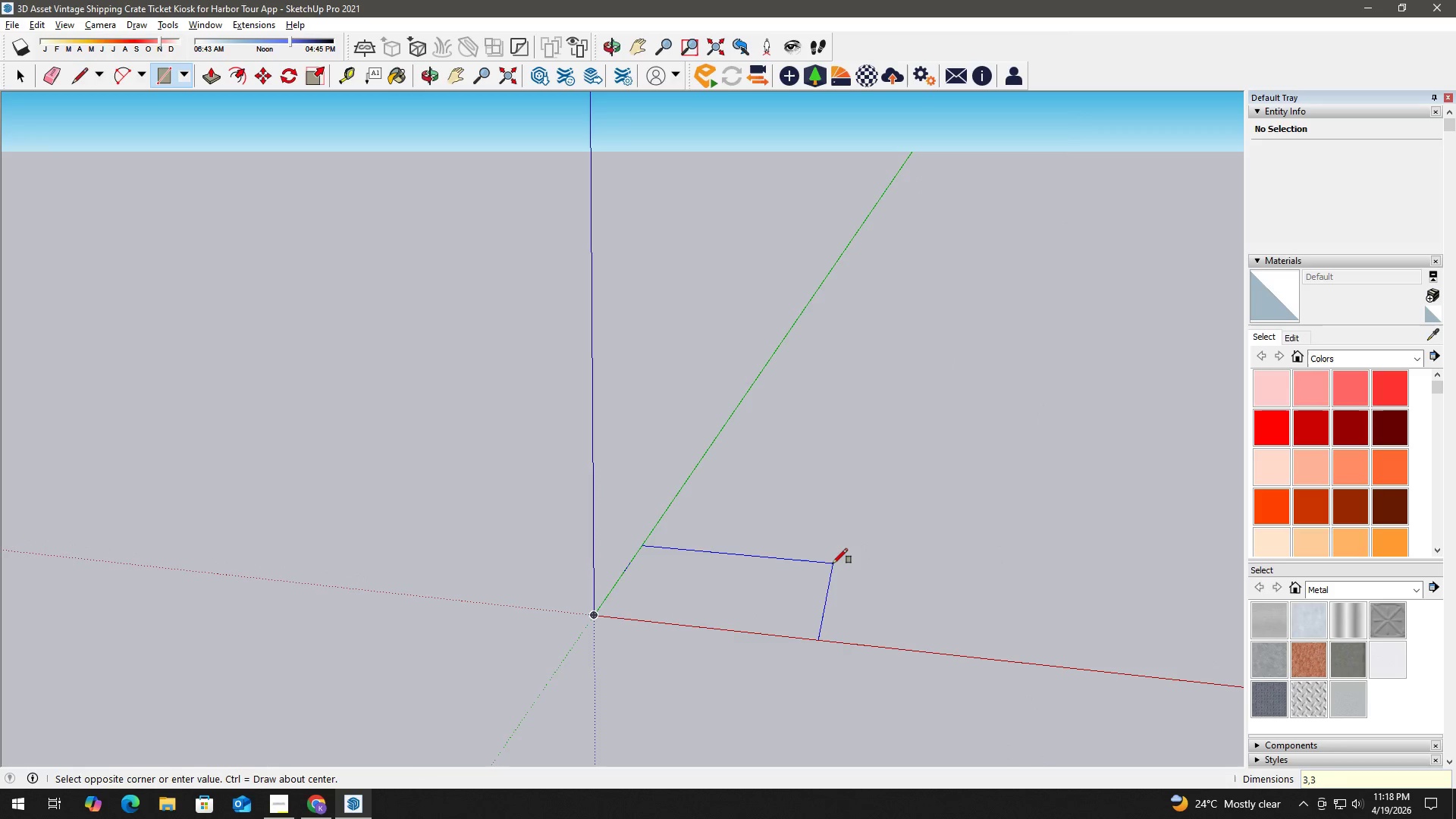 
key(Numpad3)
 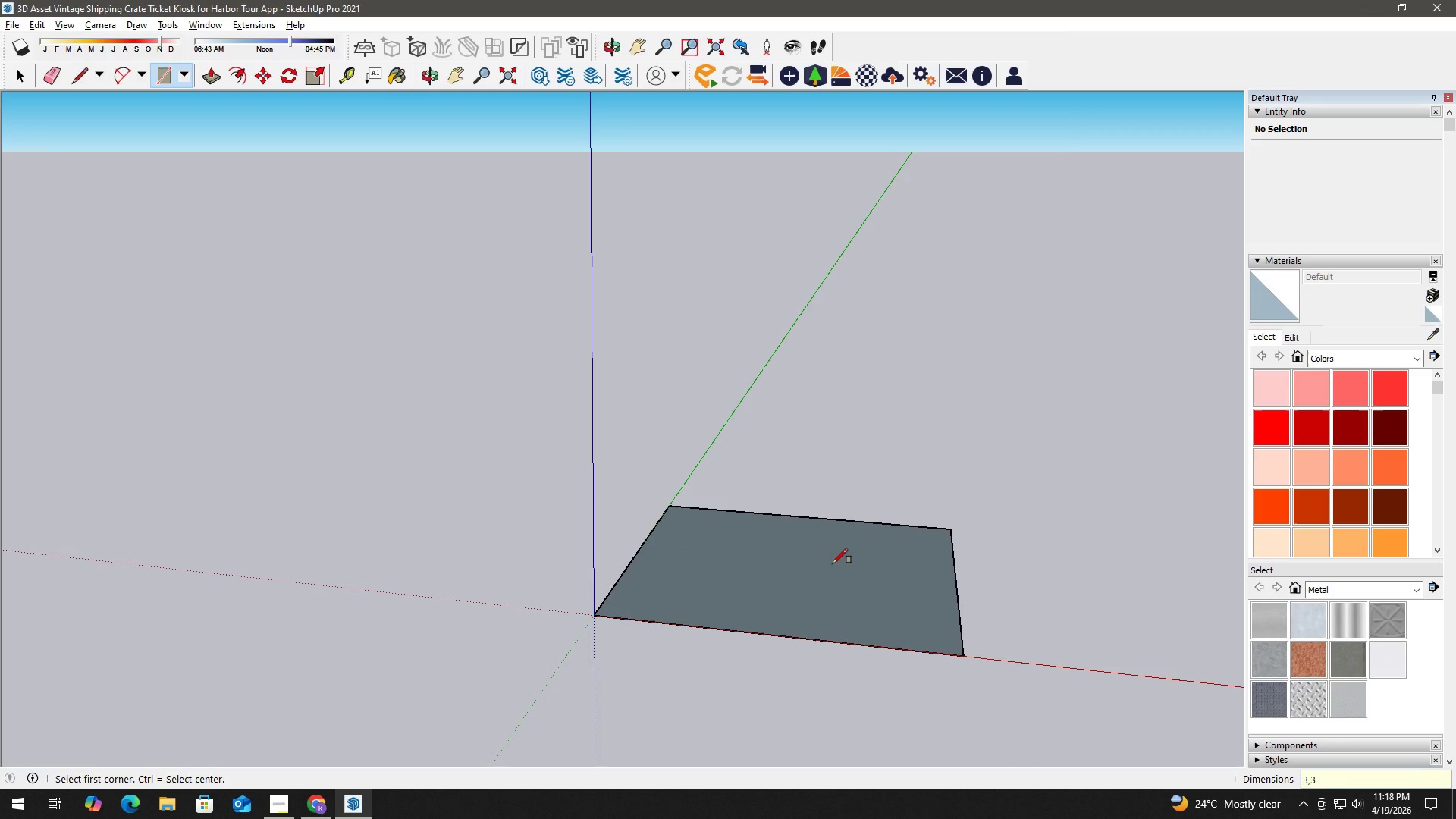 
key(NumpadEnter)
 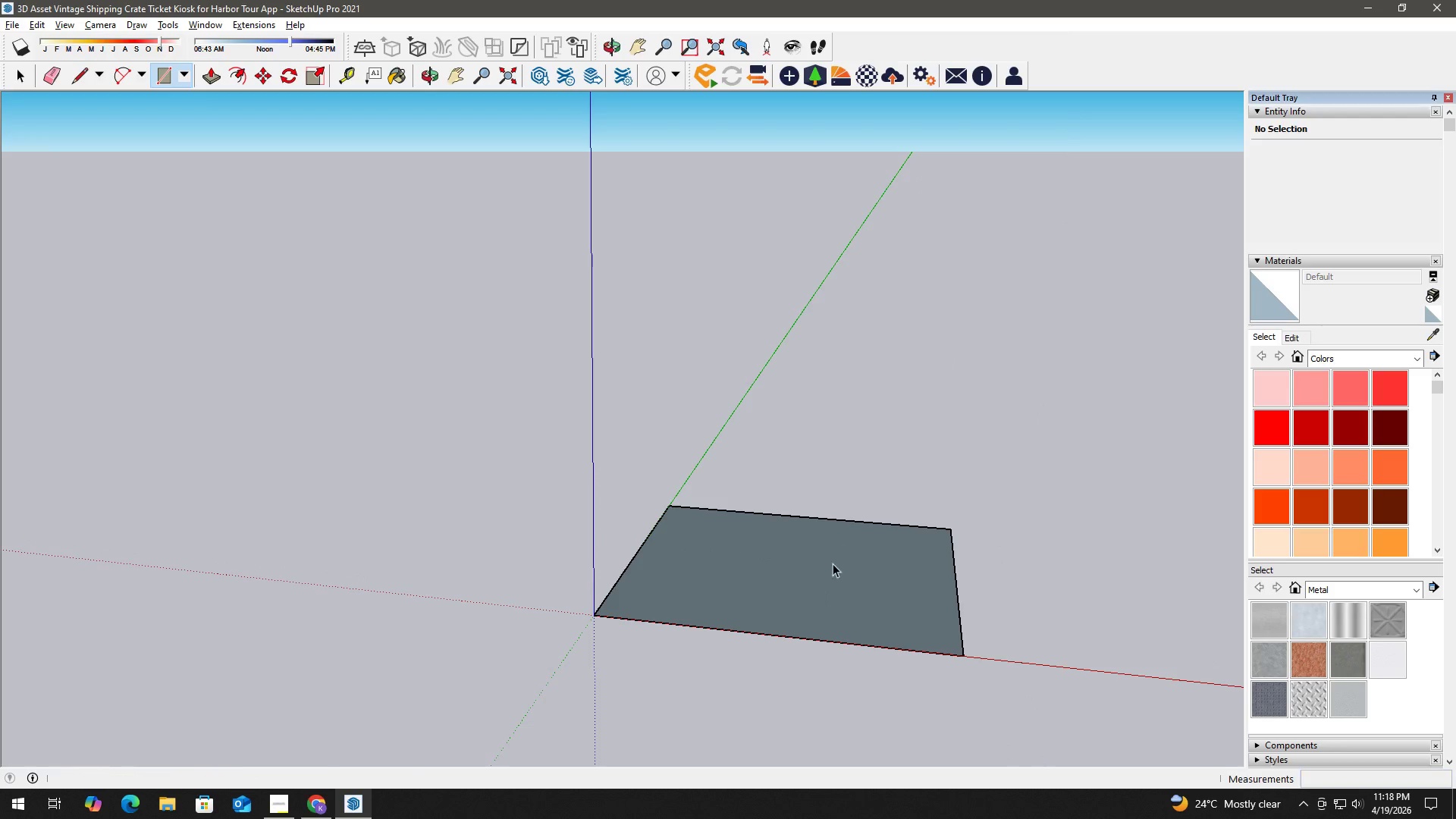 
key(Space)
 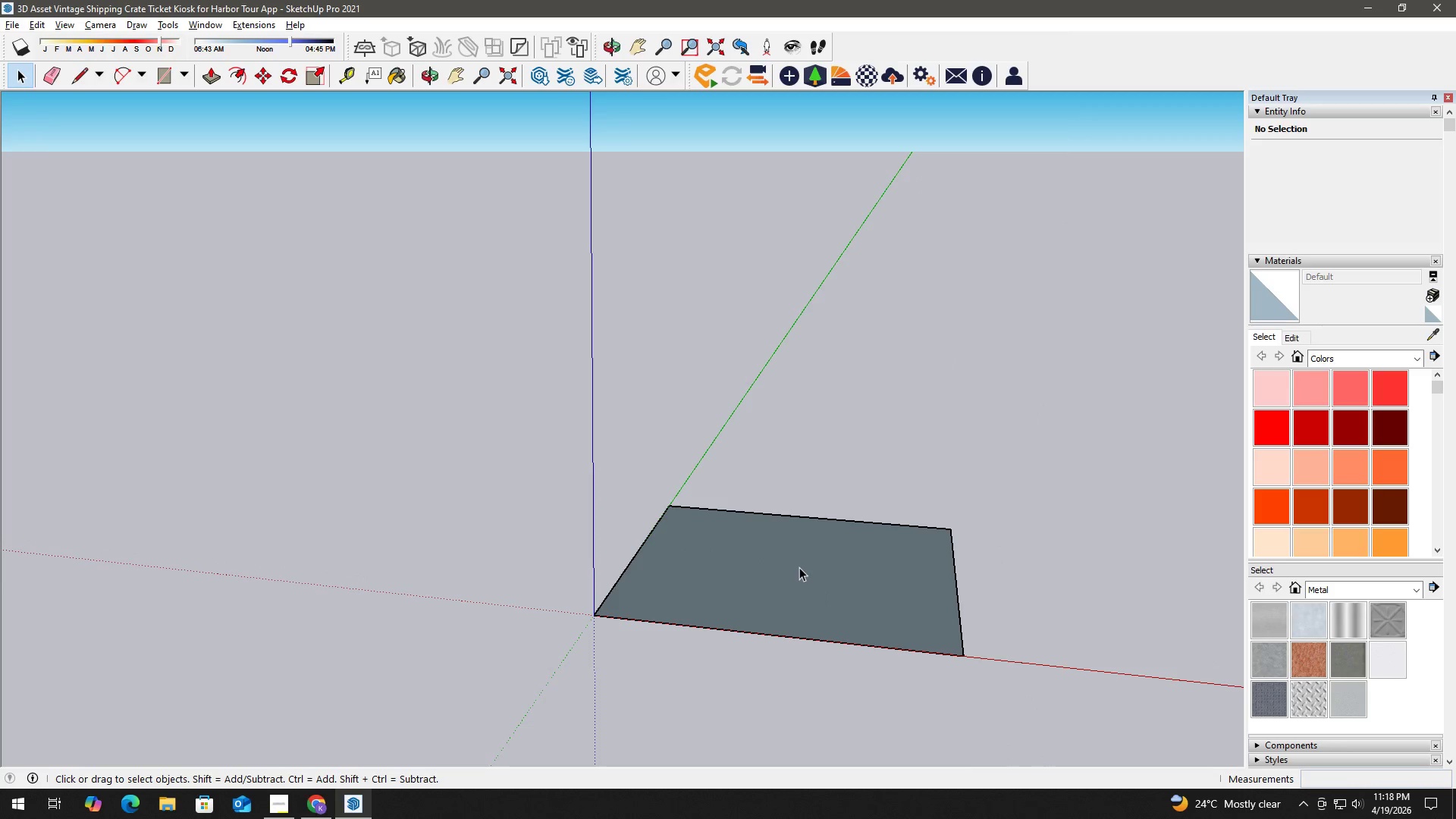 
left_click([799, 567])
 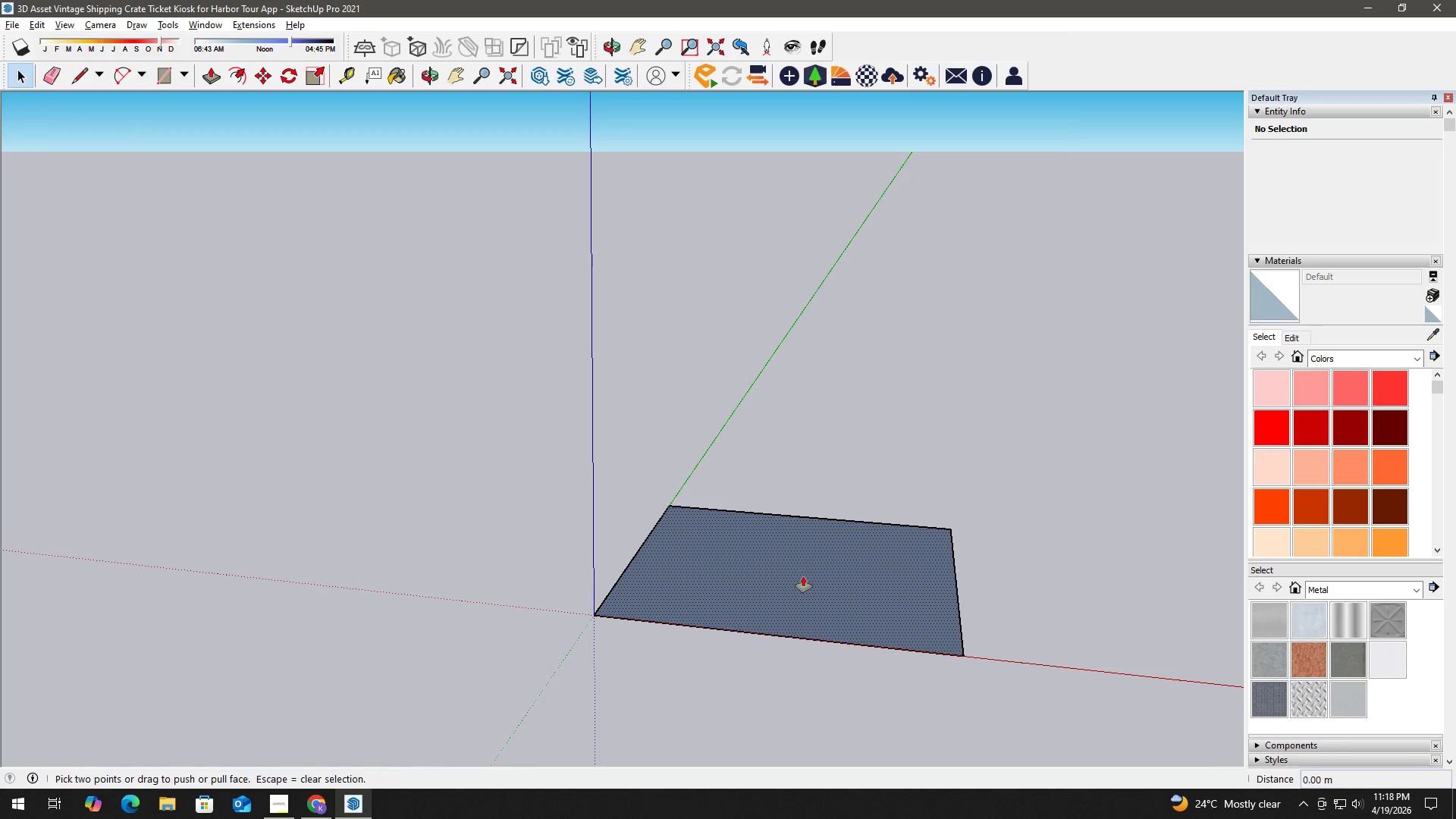 
key(P)
 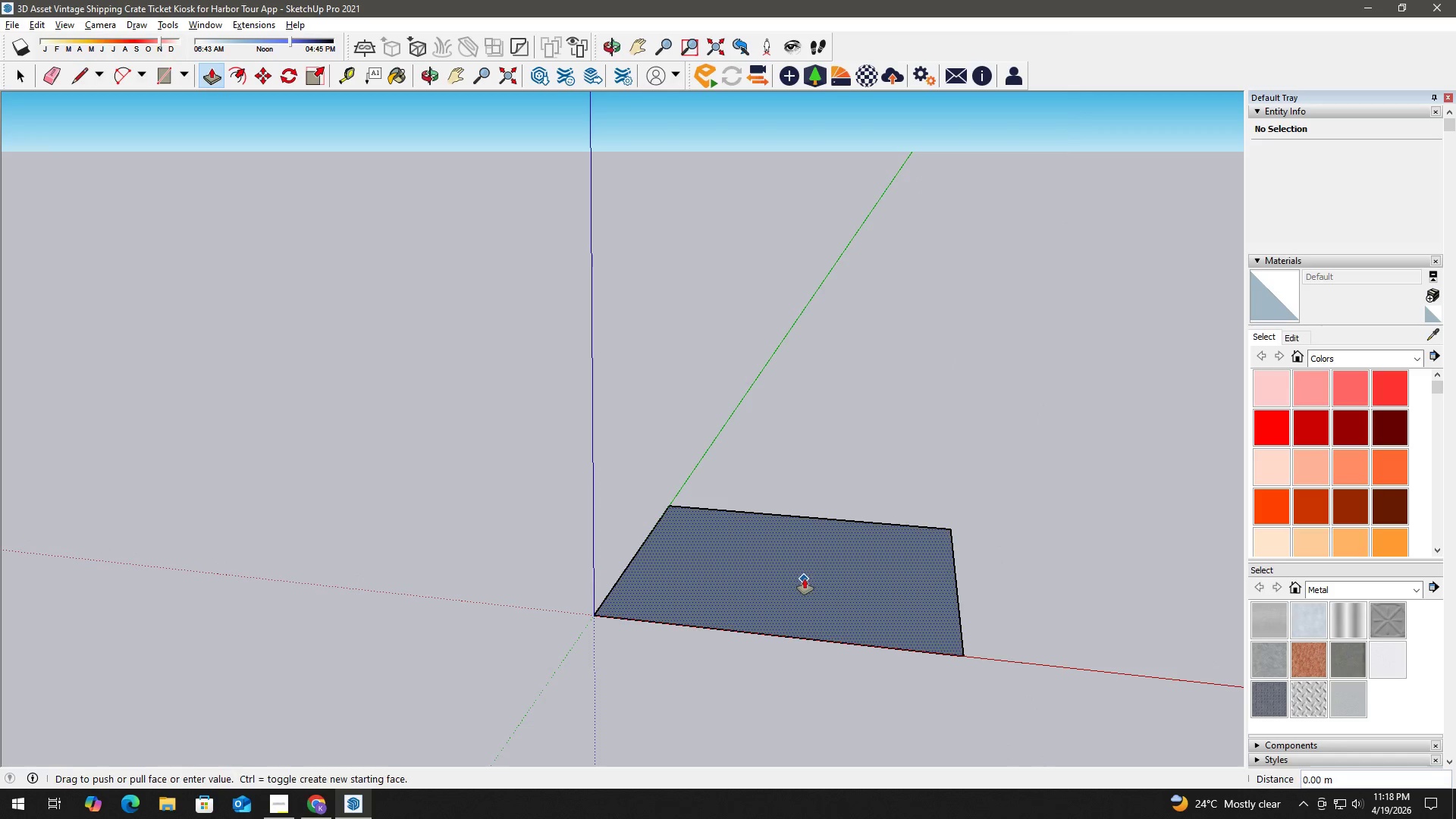 
left_click([805, 579])
 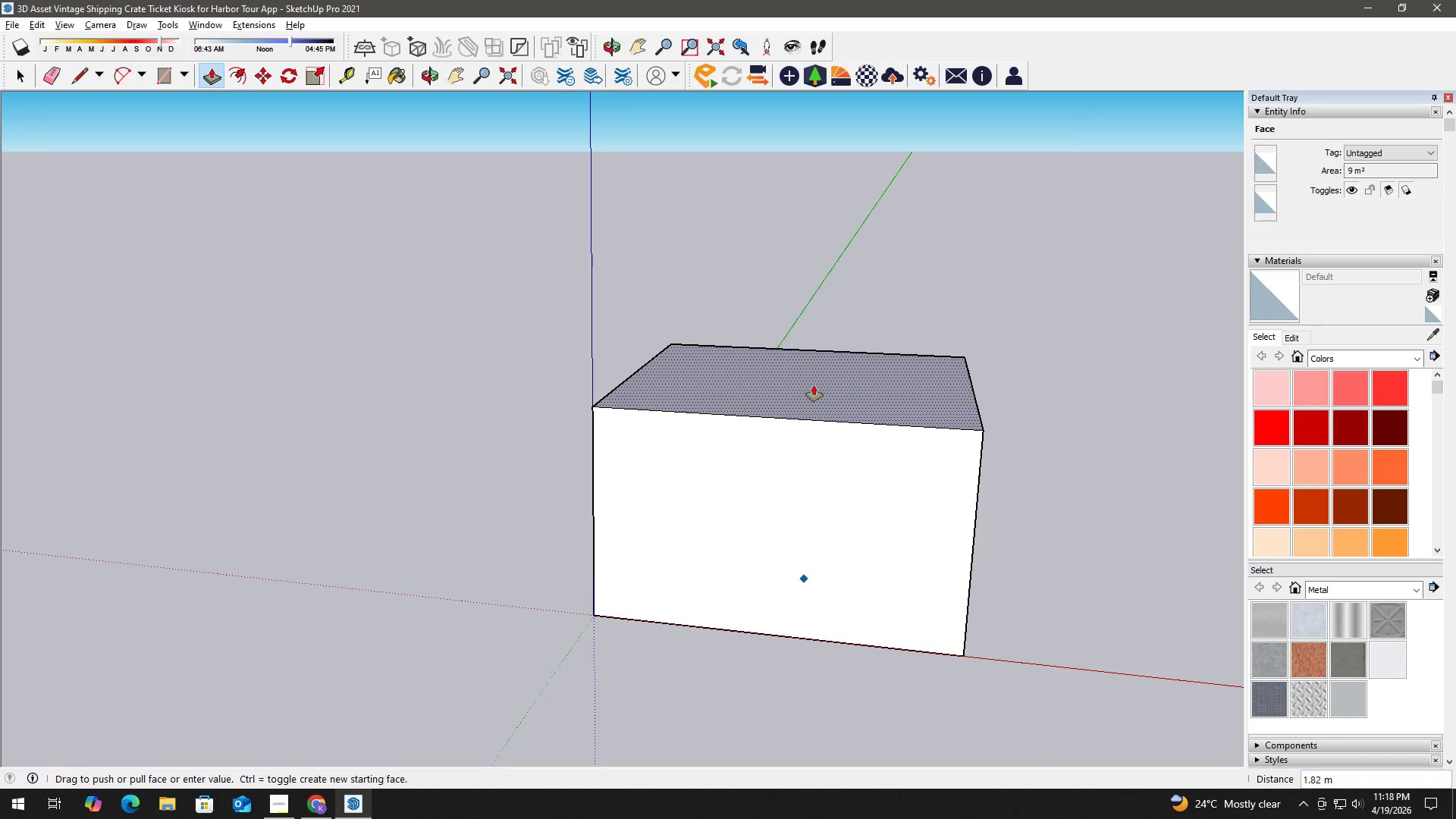 
key(Numpad3)
 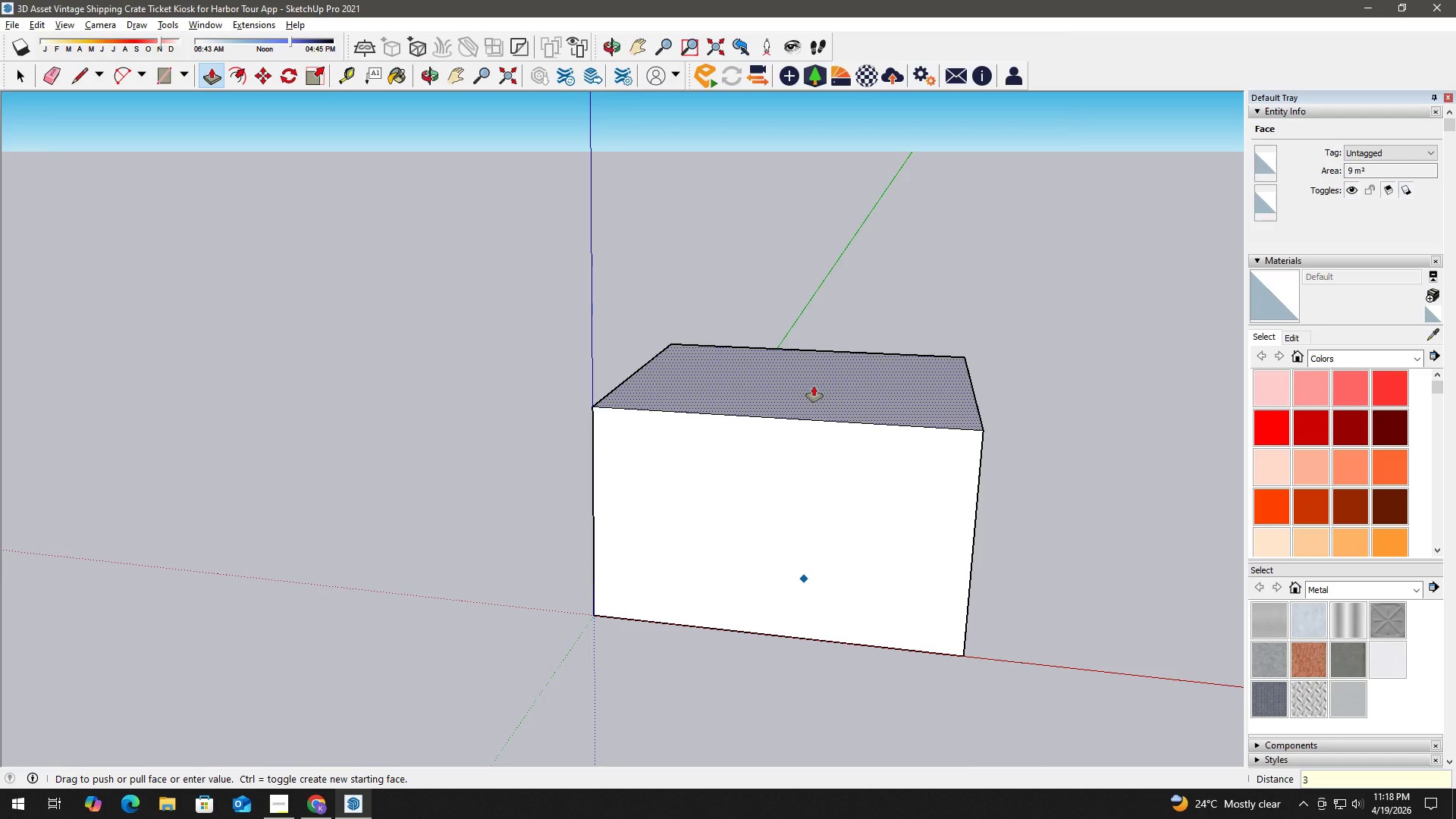 
key(NumpadEnter)
 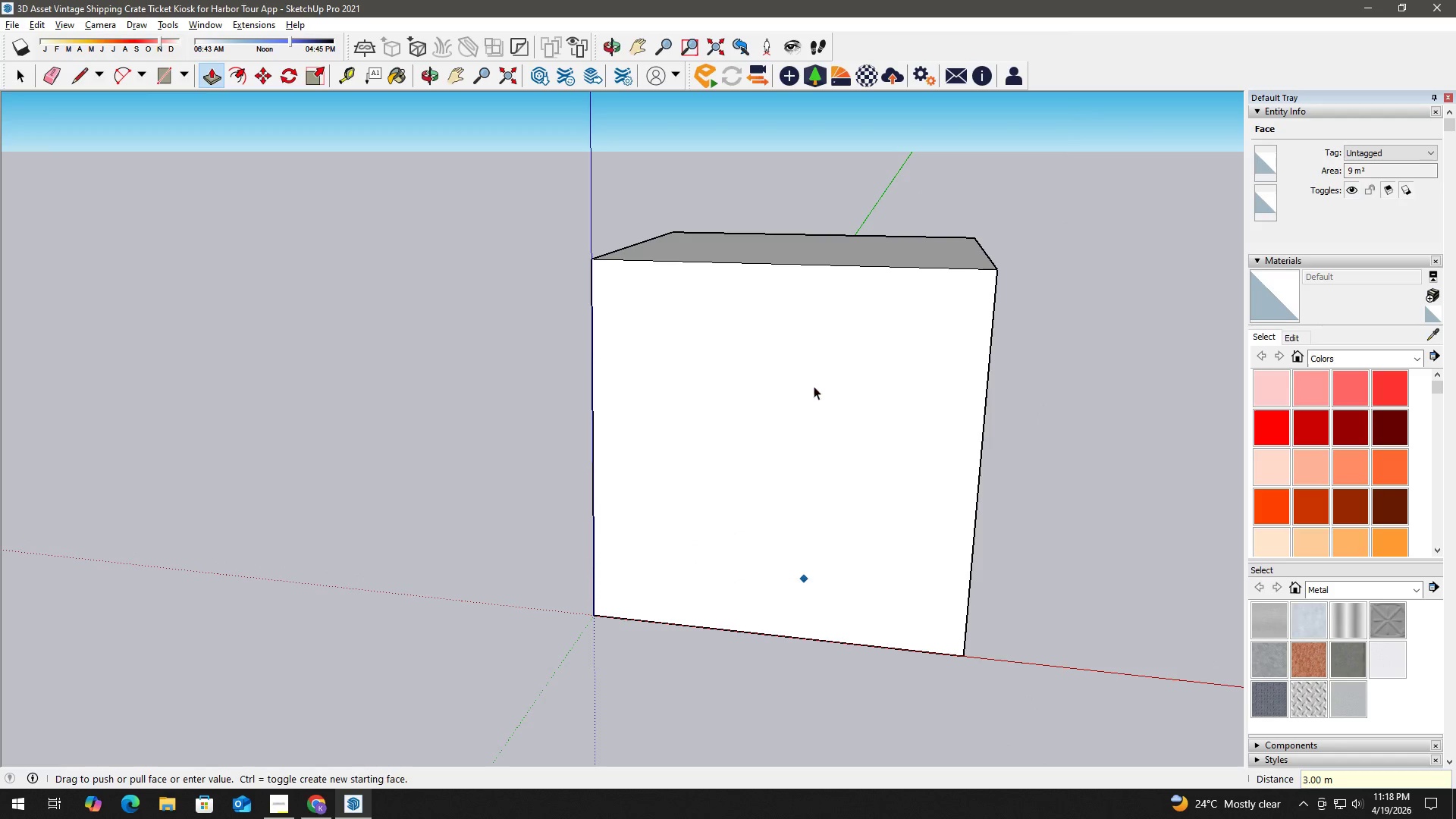 
key(Space)
 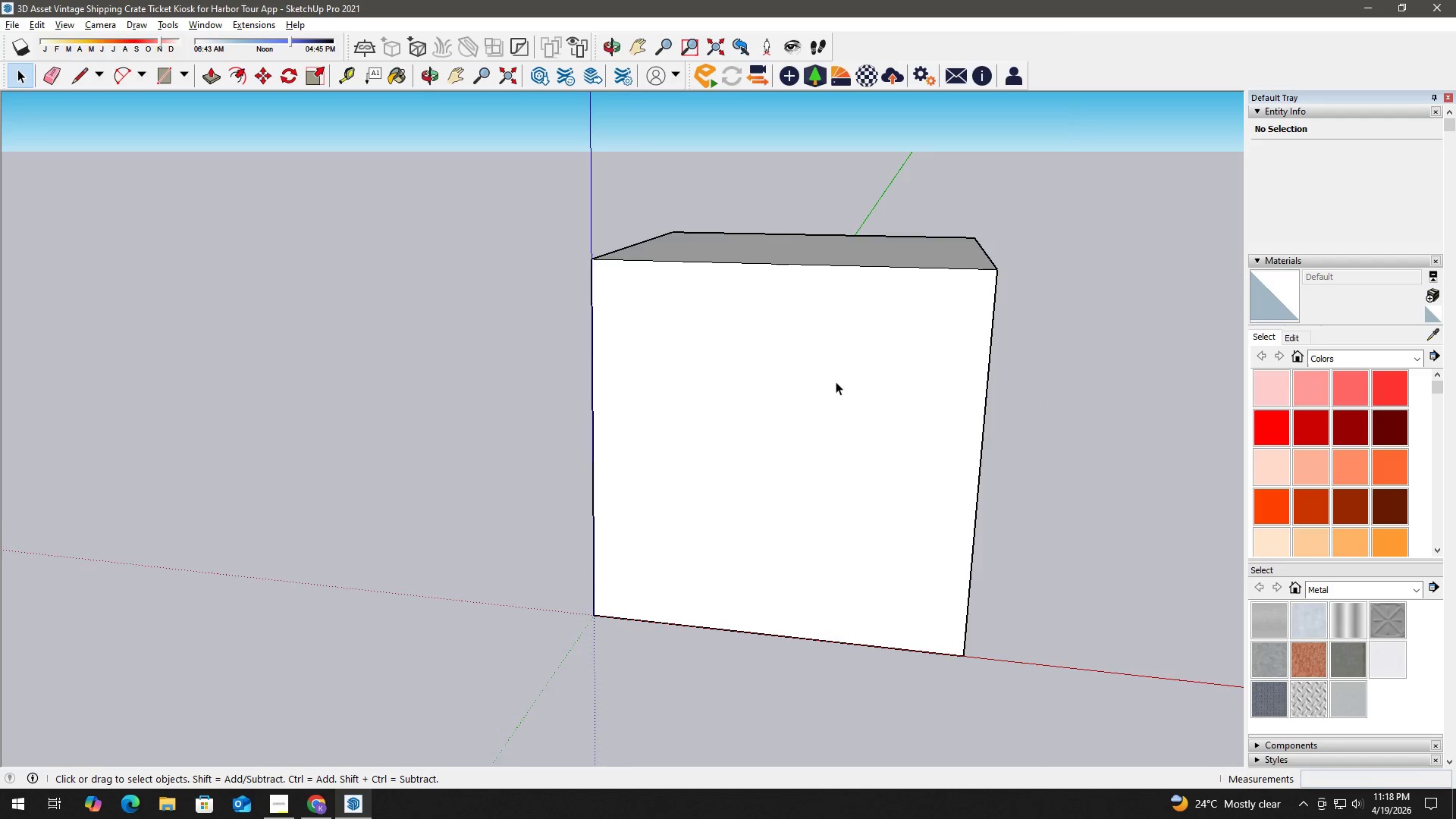 
scroll: coordinate [557, 467], scroll_direction: down, amount: 5.0
 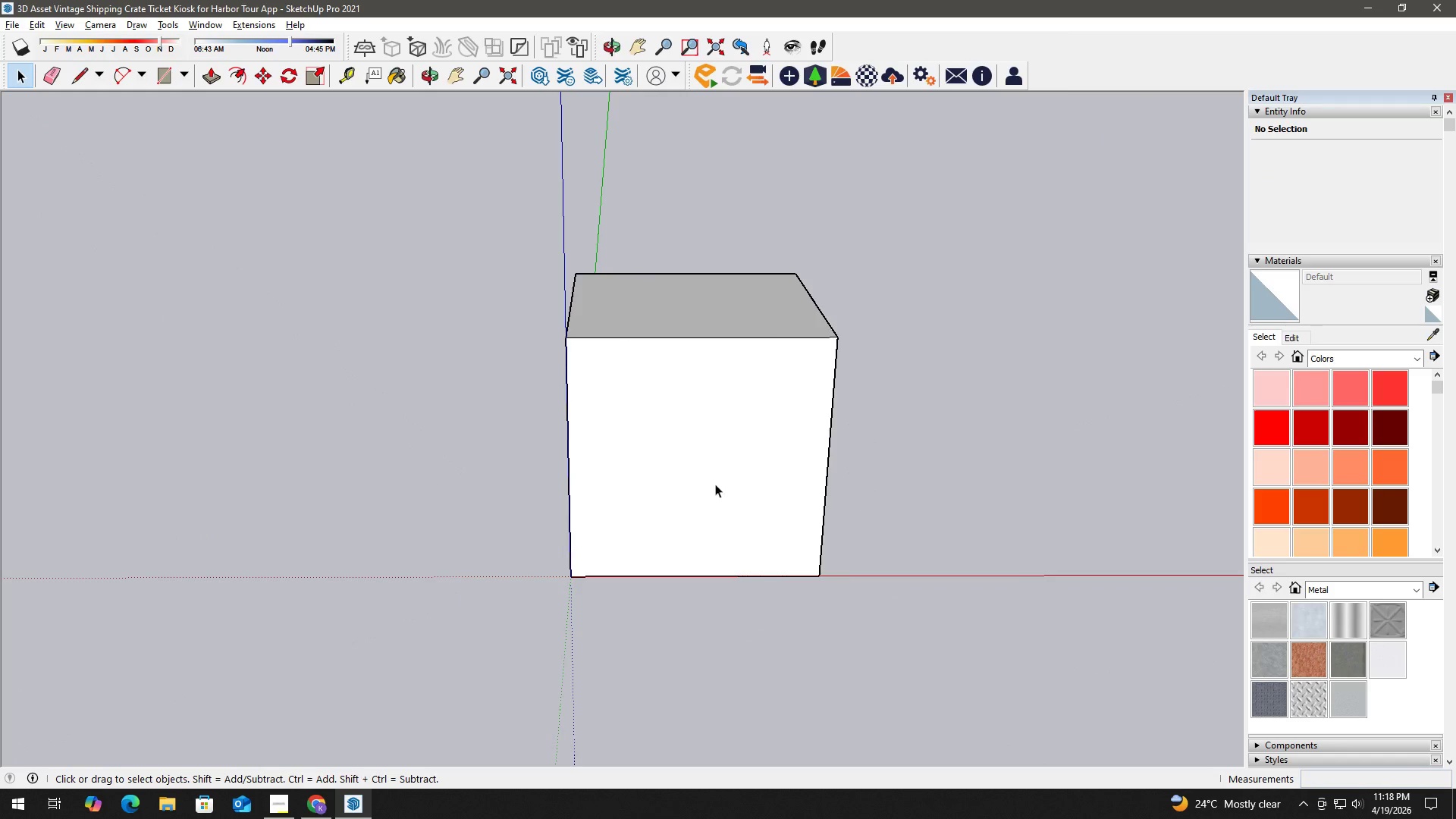 
double_click([709, 483])
 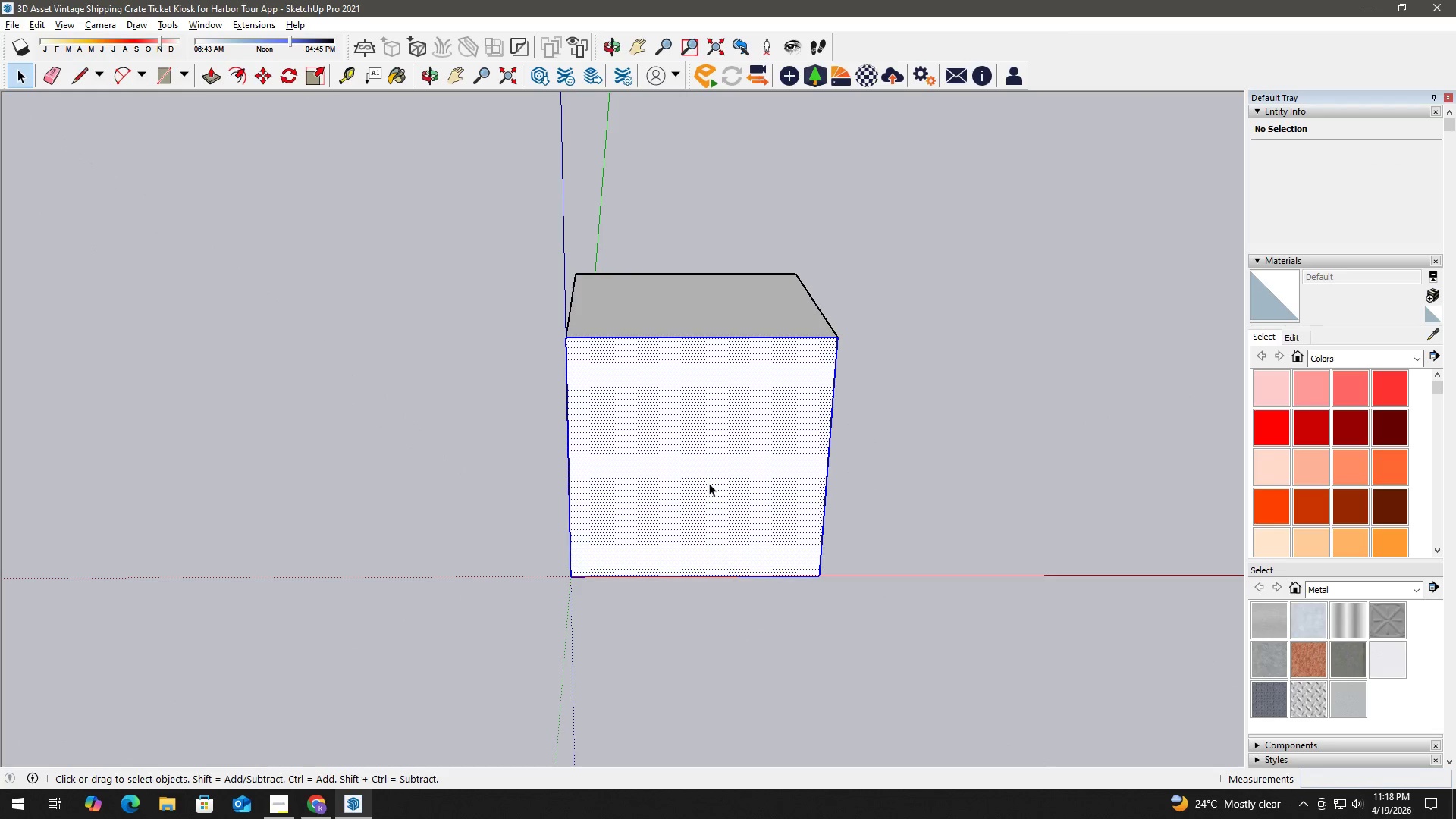 
triple_click([709, 483])
 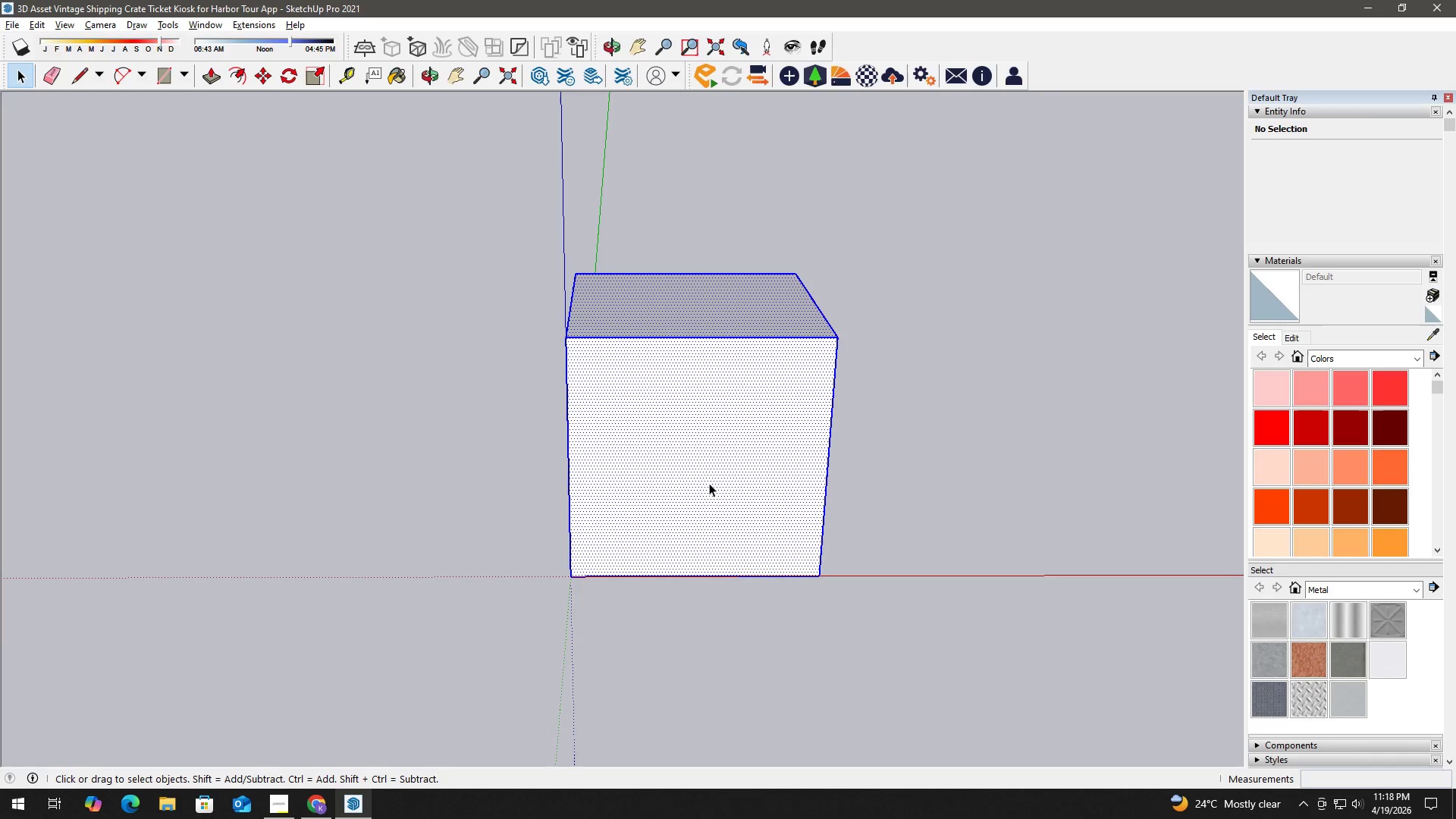 
triple_click([709, 483])
 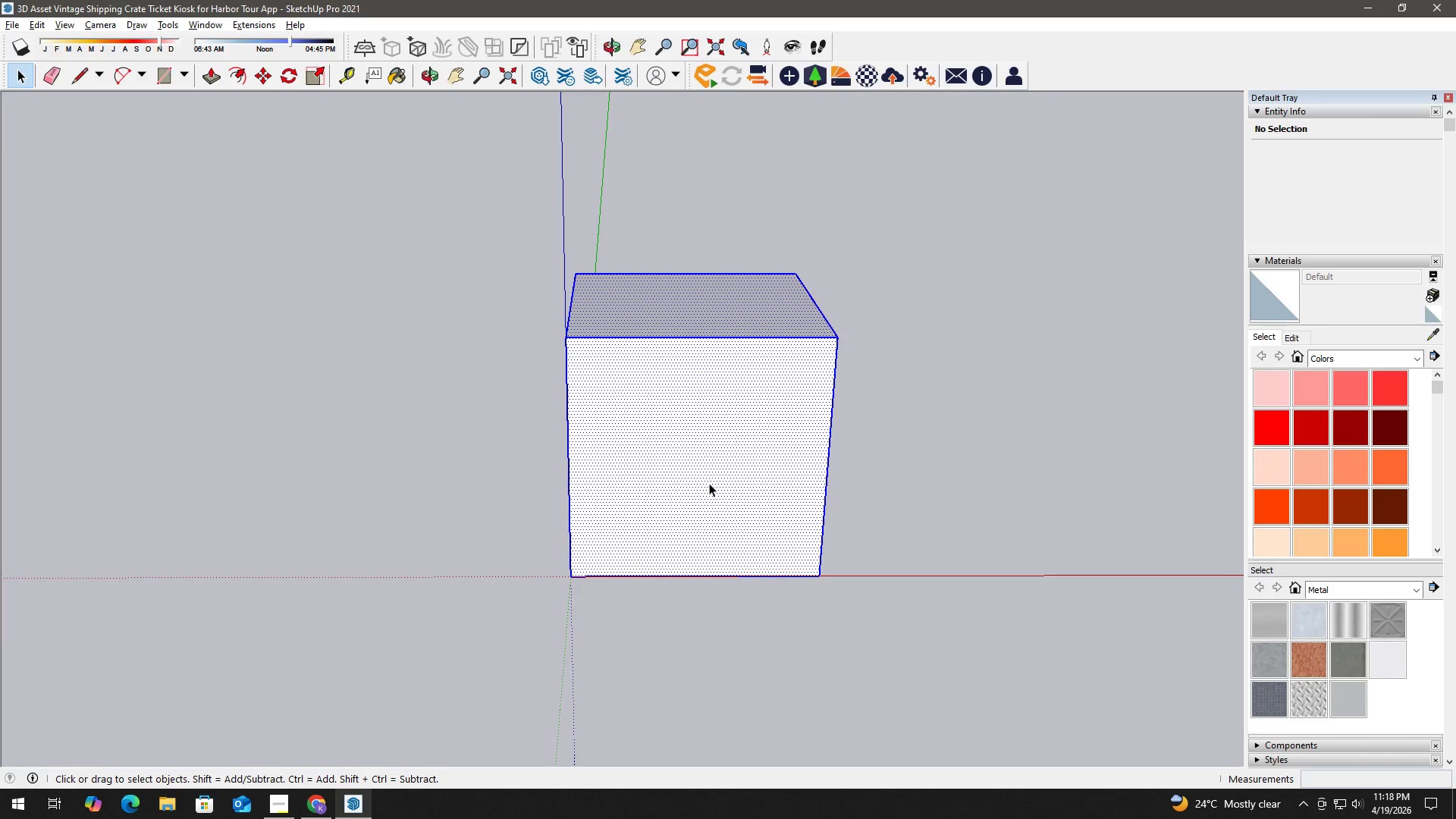 
right_click([709, 483])
 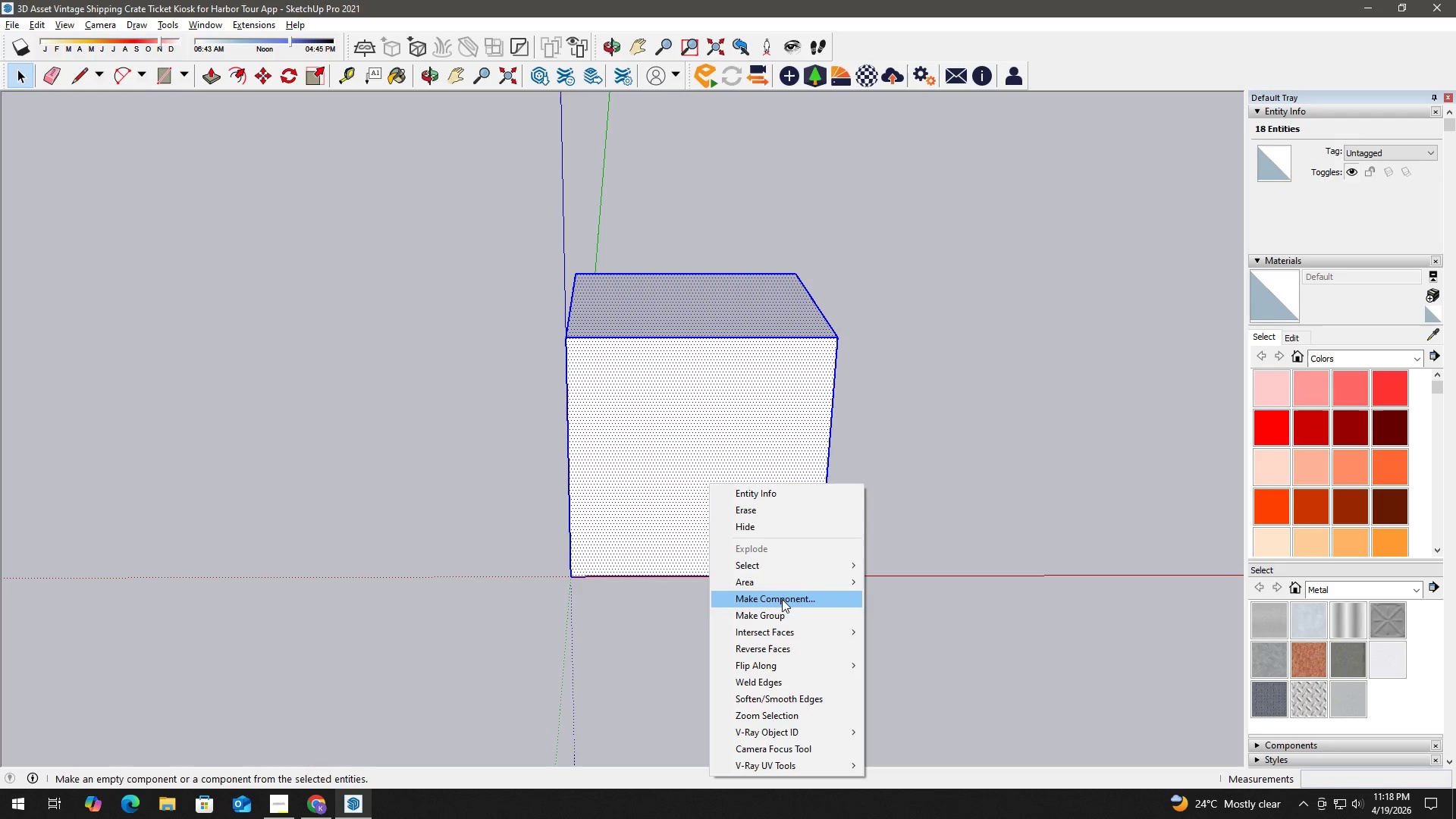 
left_click([783, 613])
 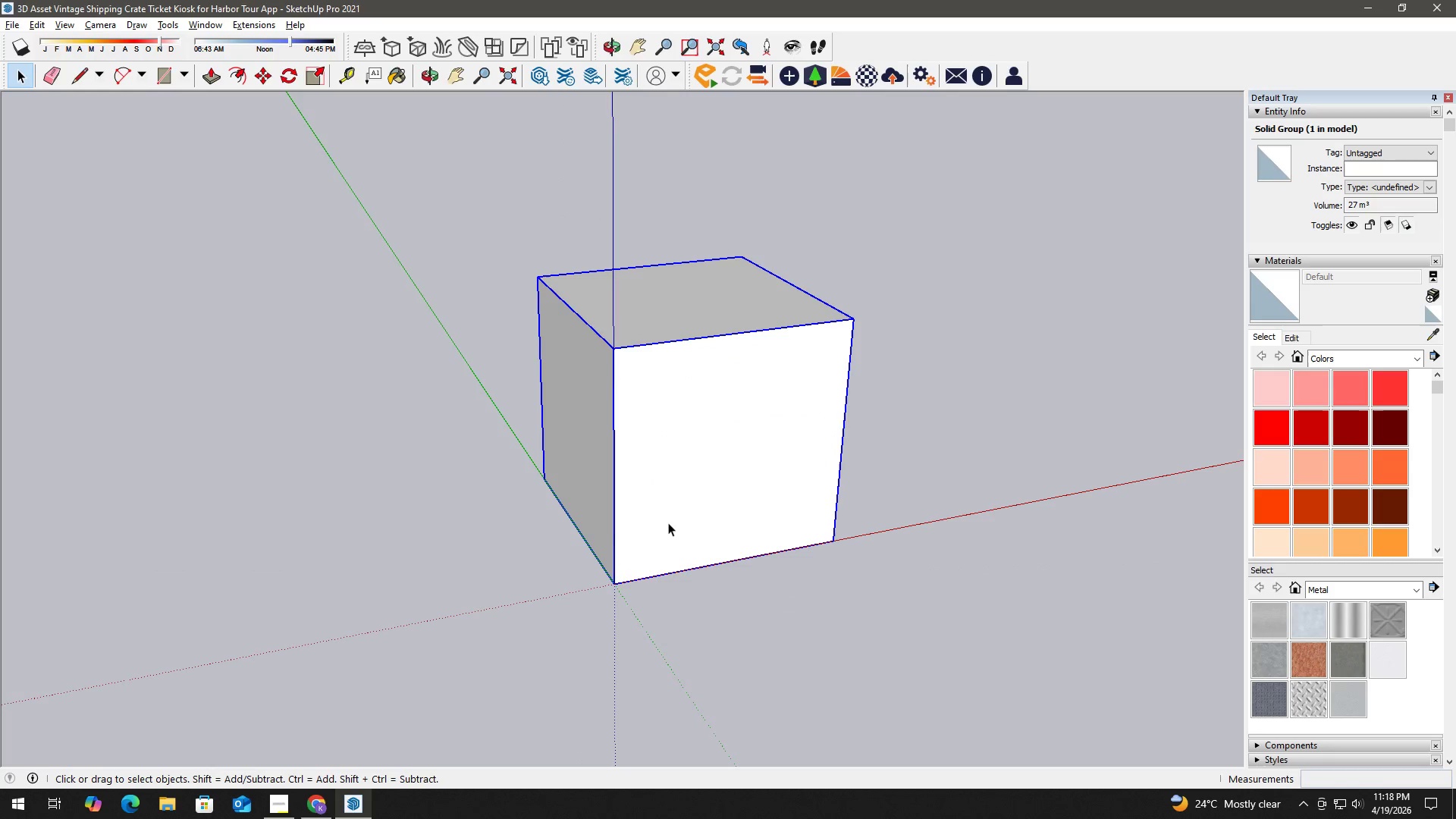 
key(M)
 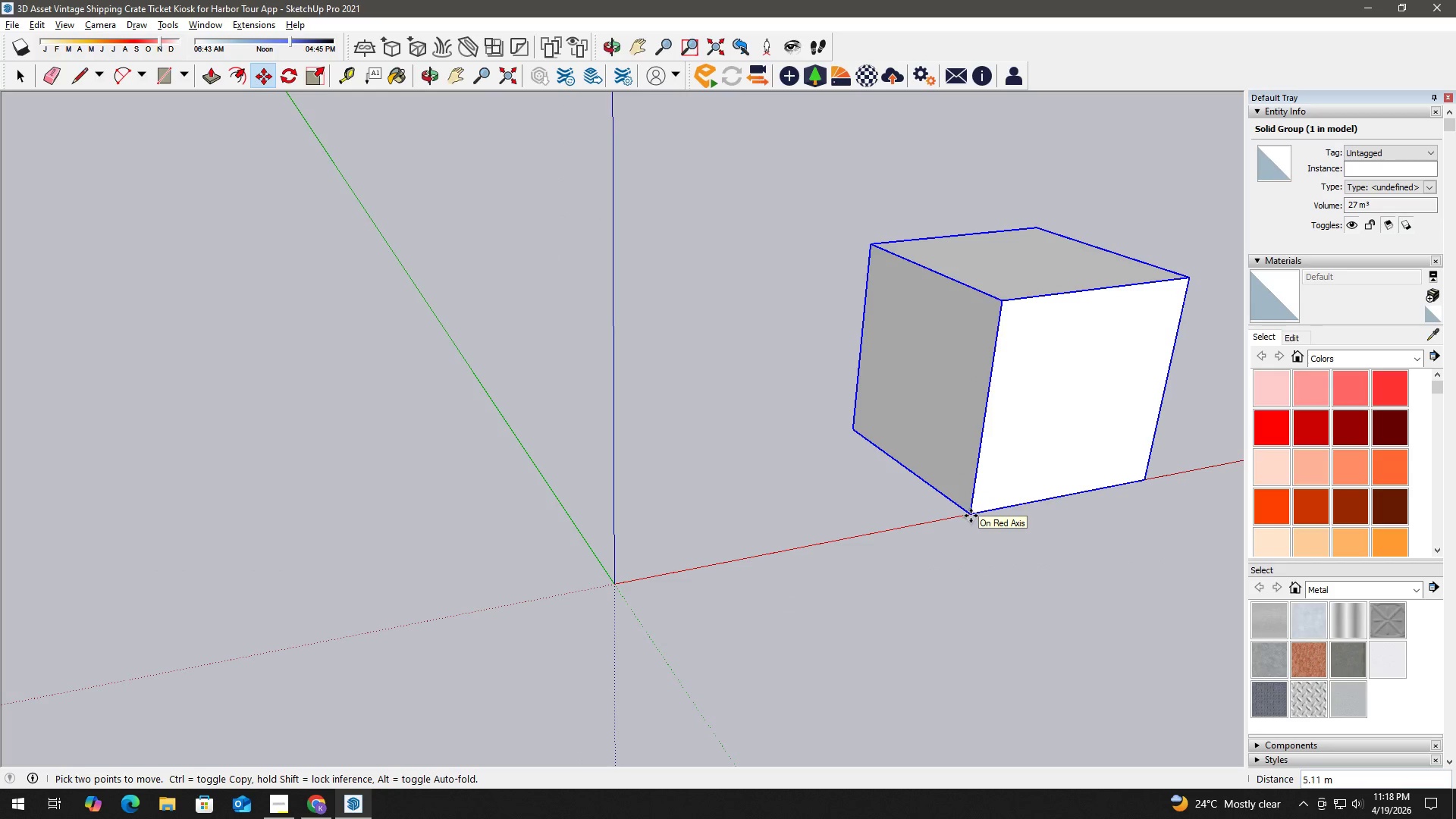 
left_click([971, 516])
 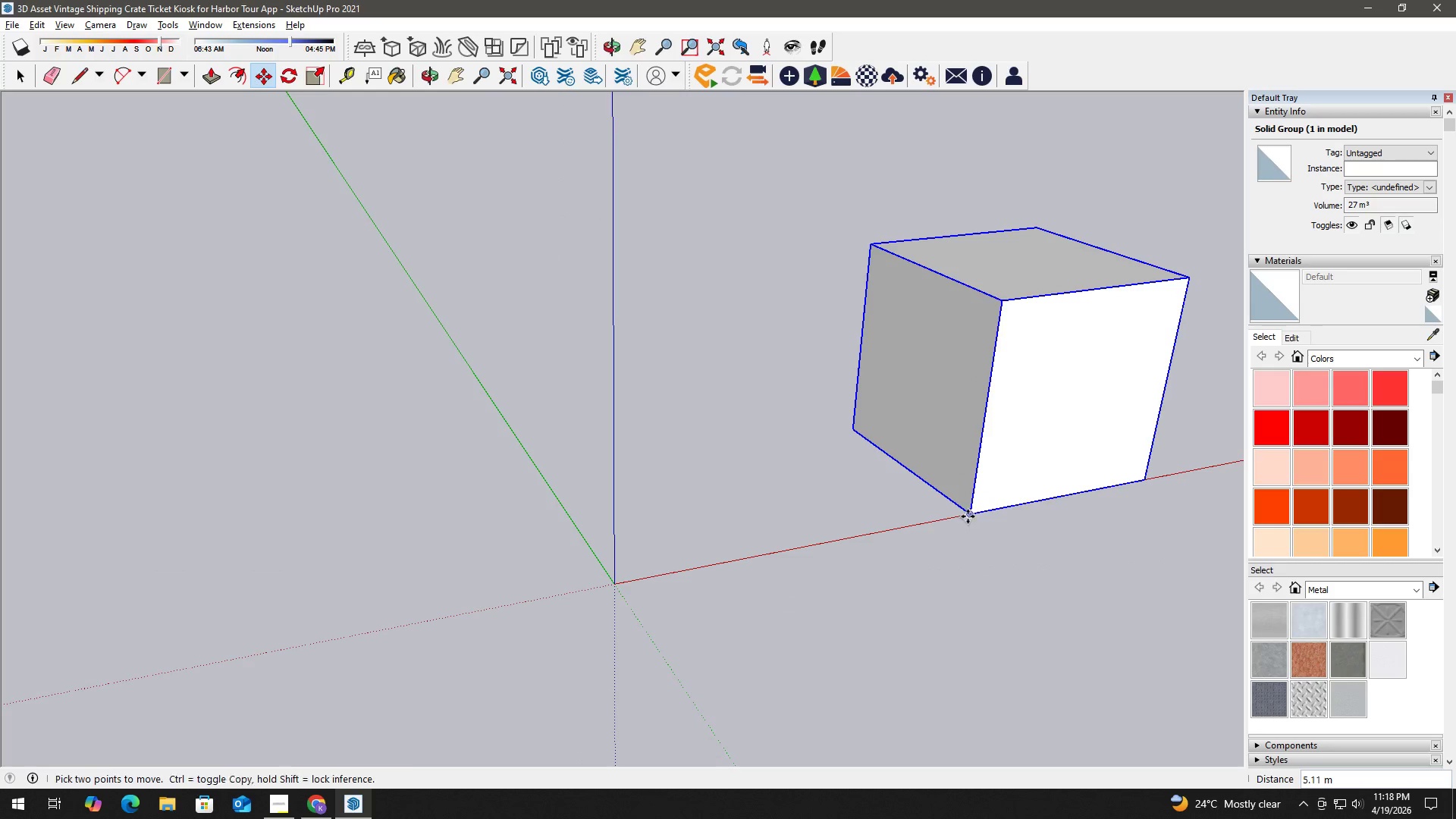 
key(Space)
 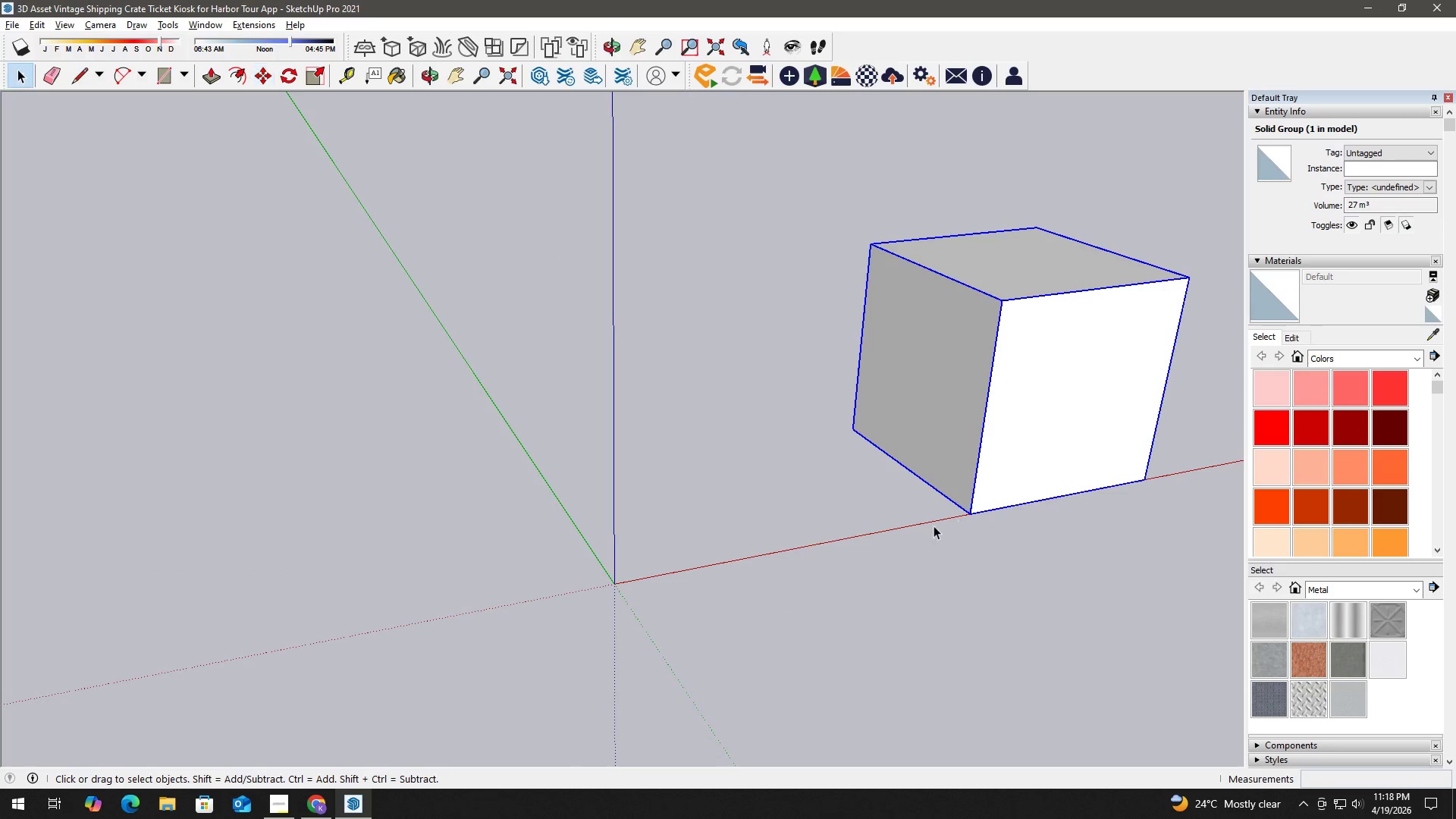 
scroll: coordinate [930, 528], scroll_direction: down, amount: 1.0
 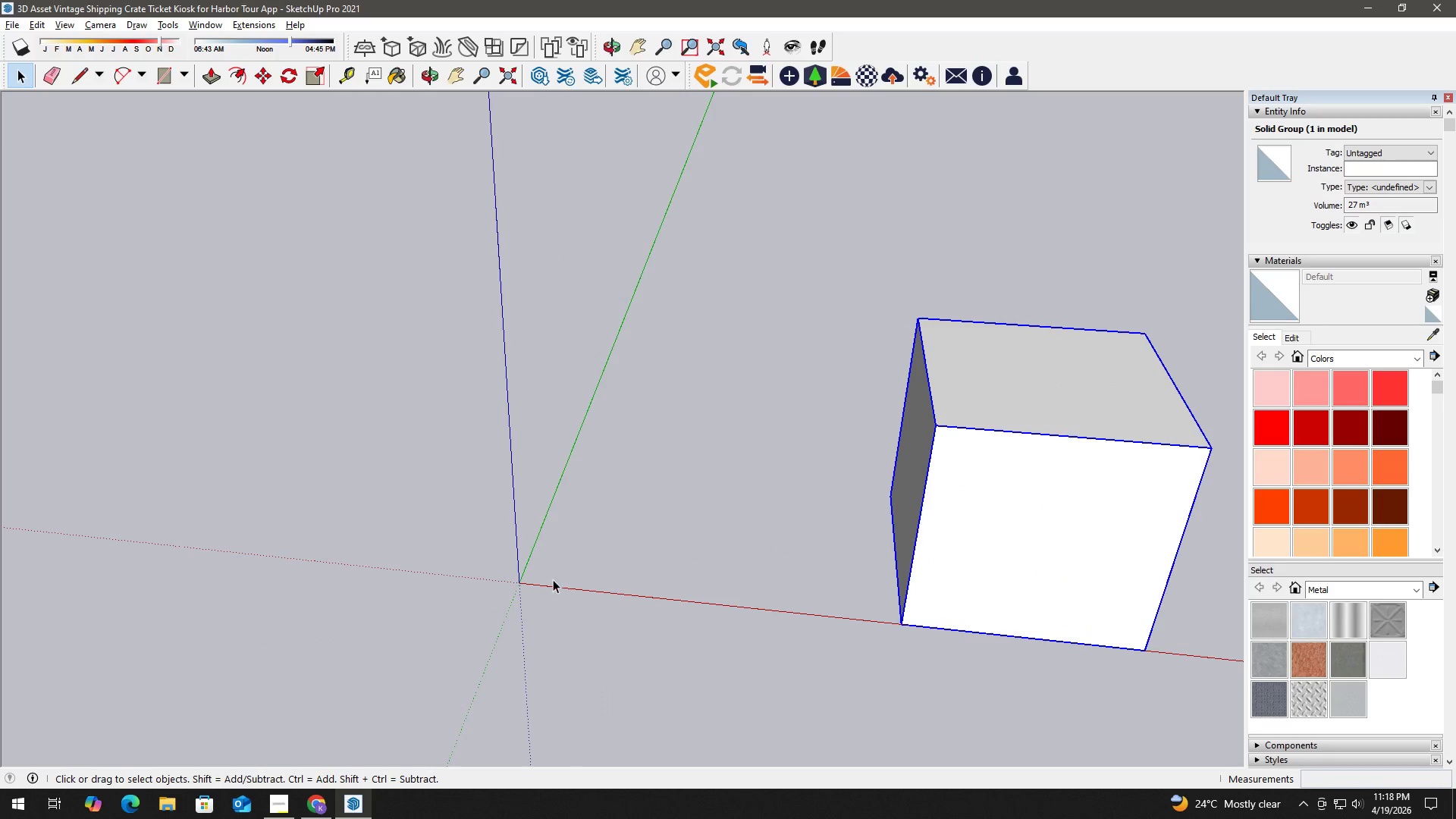 
key(Alt+Tab)
 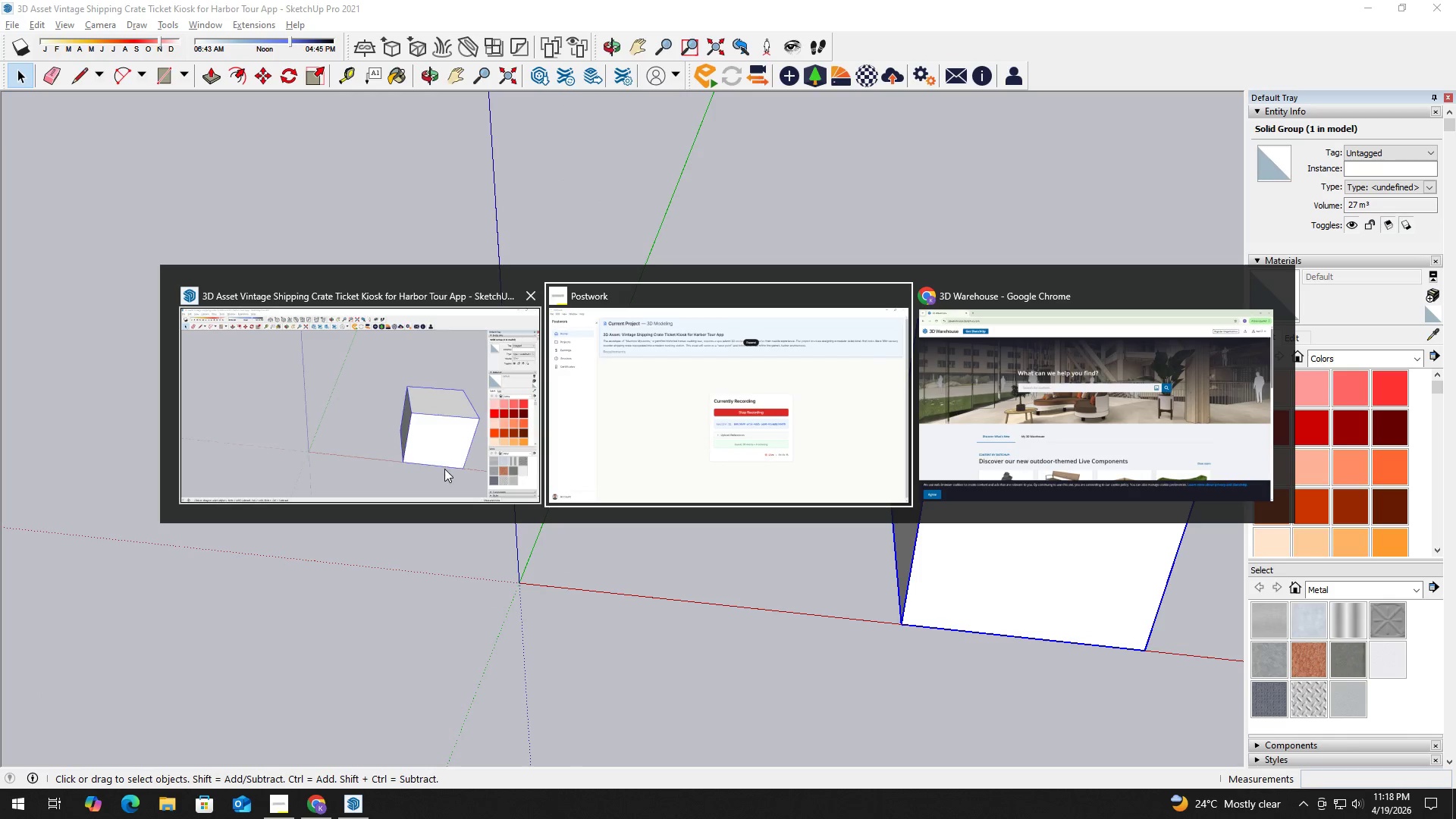 
left_click([443, 469])
 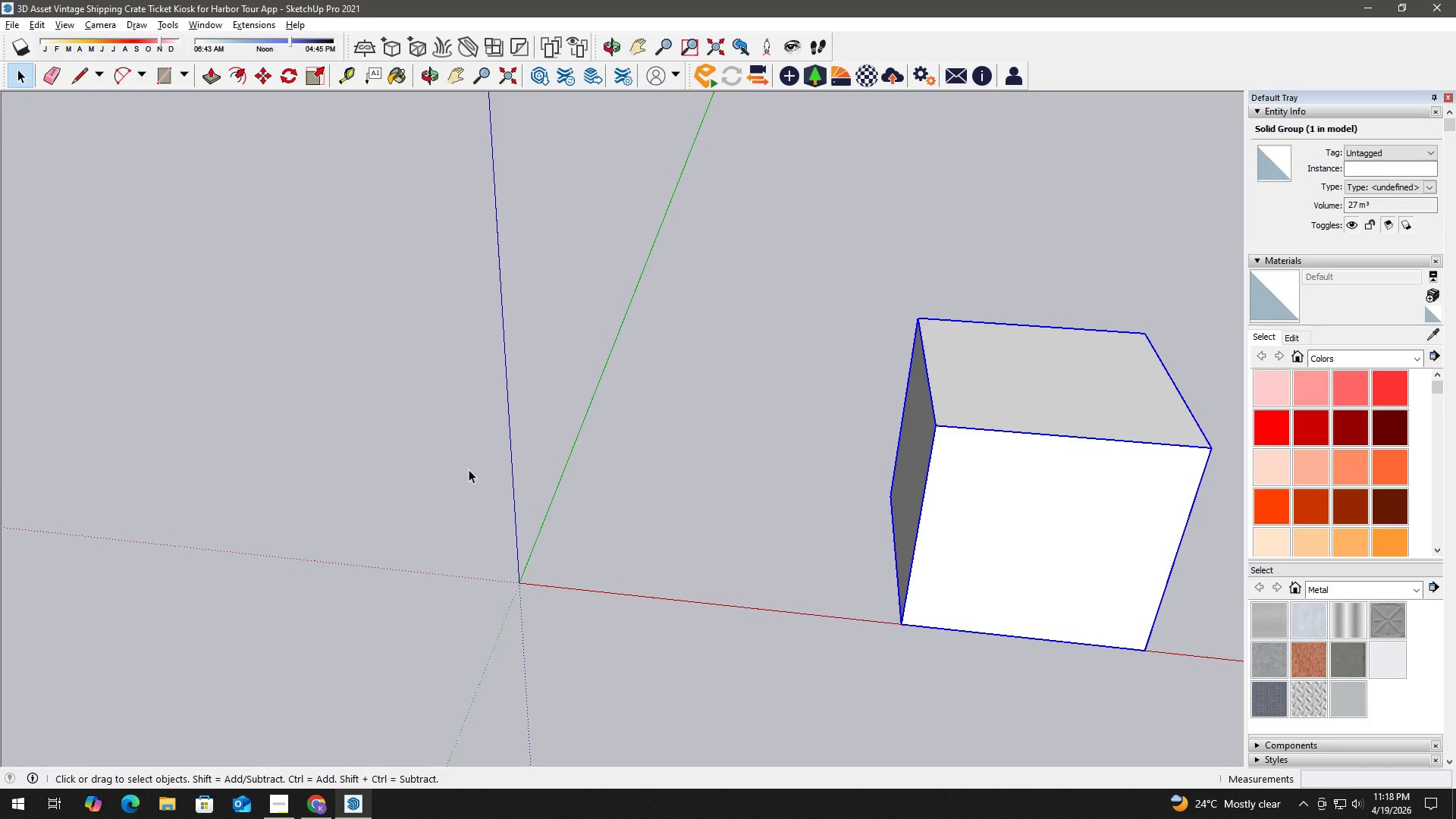 
wait(30.86)
 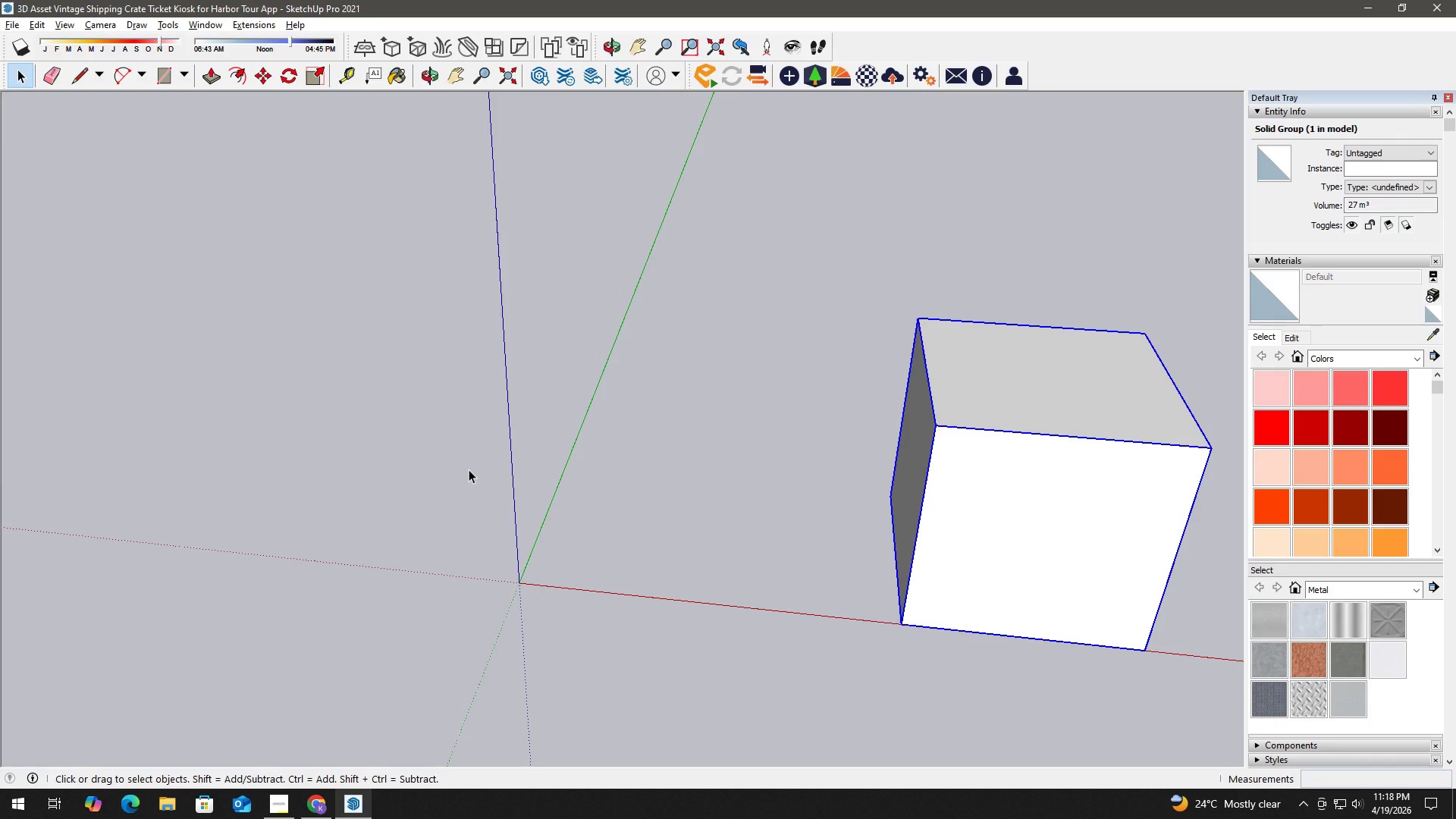 
key(Space)
 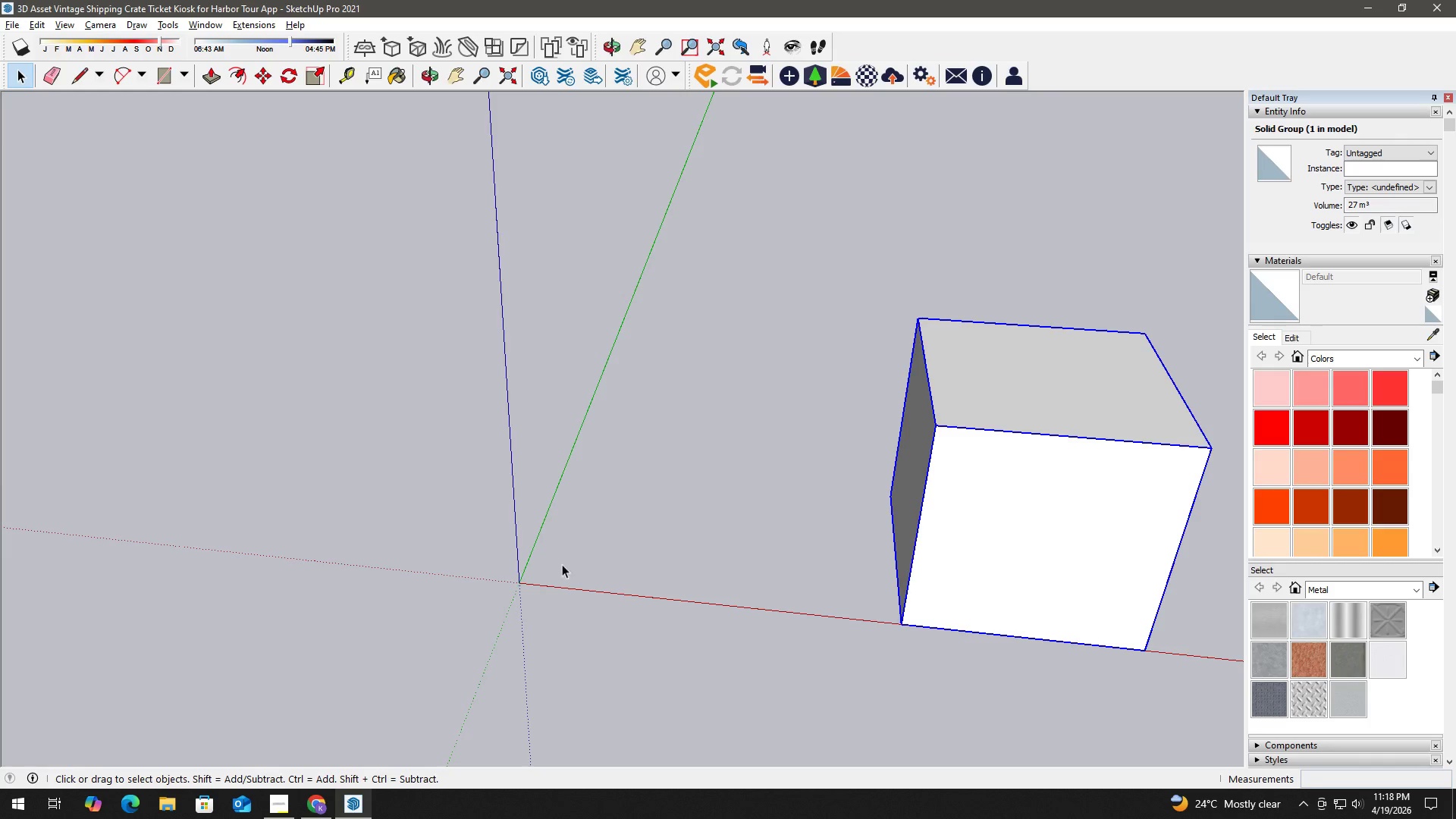 
key(R)
 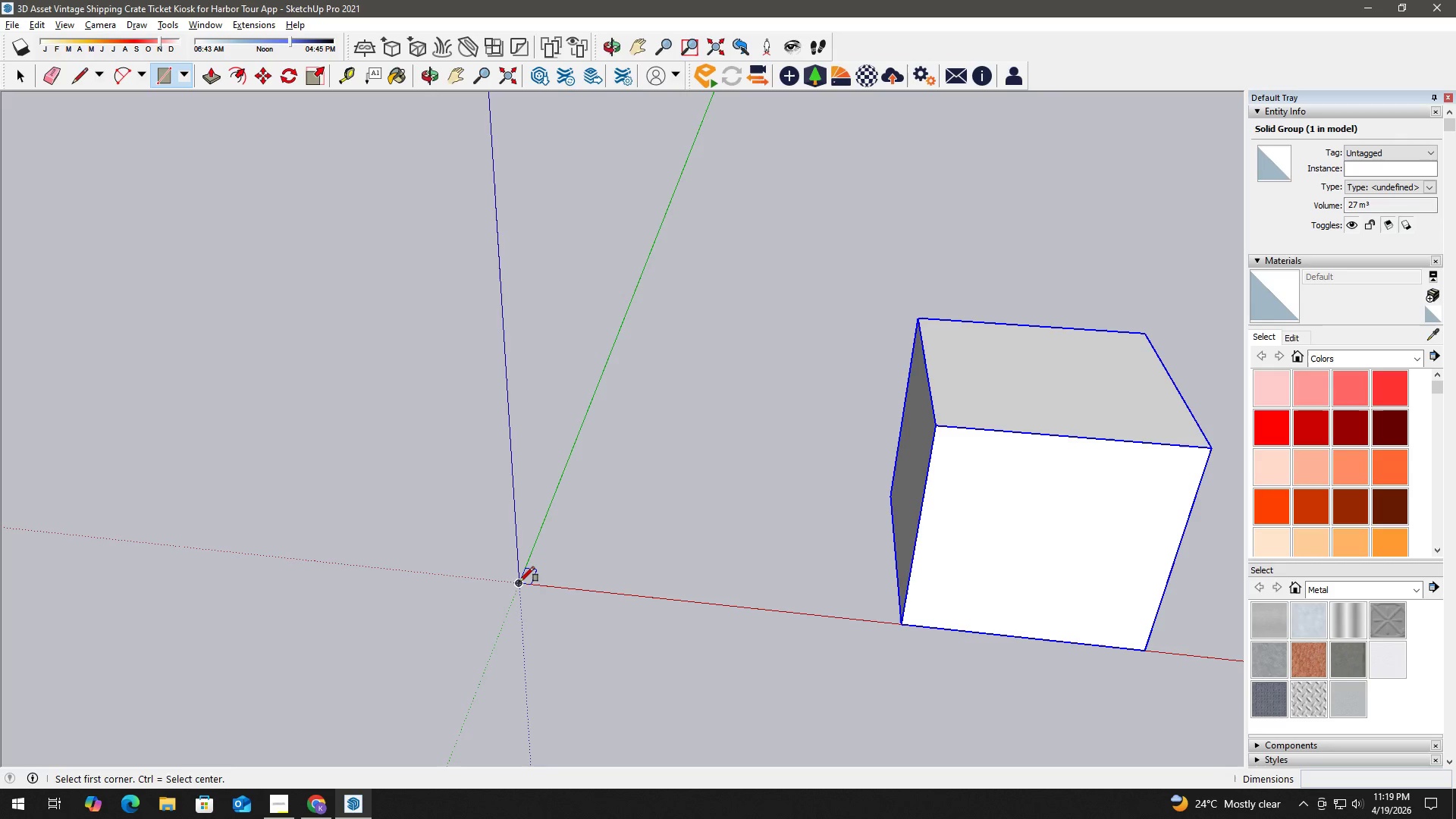 
left_click([519, 582])
 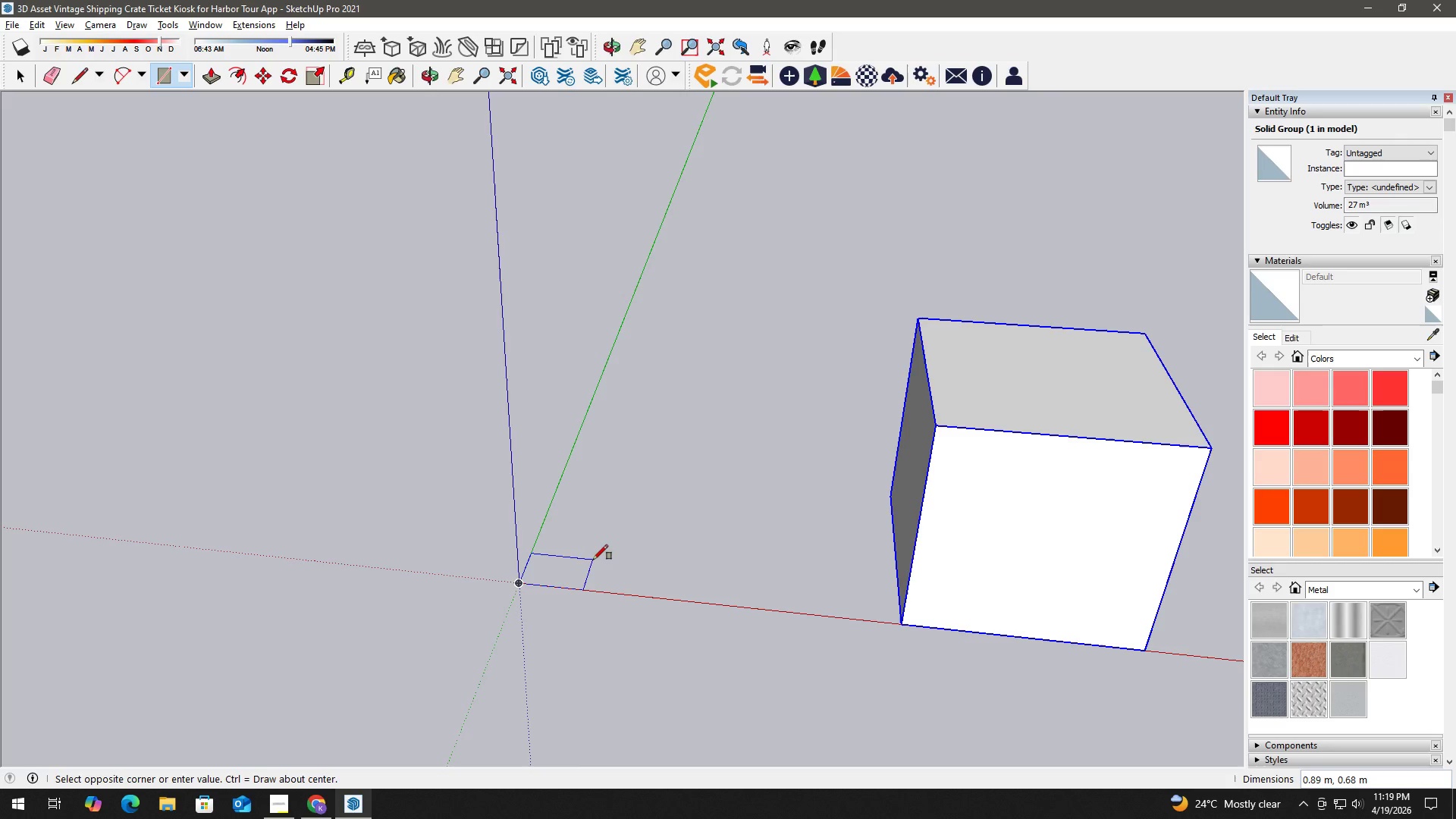 
type( r hr0.3,0.3)
key(NumpadEnter)
type( )
 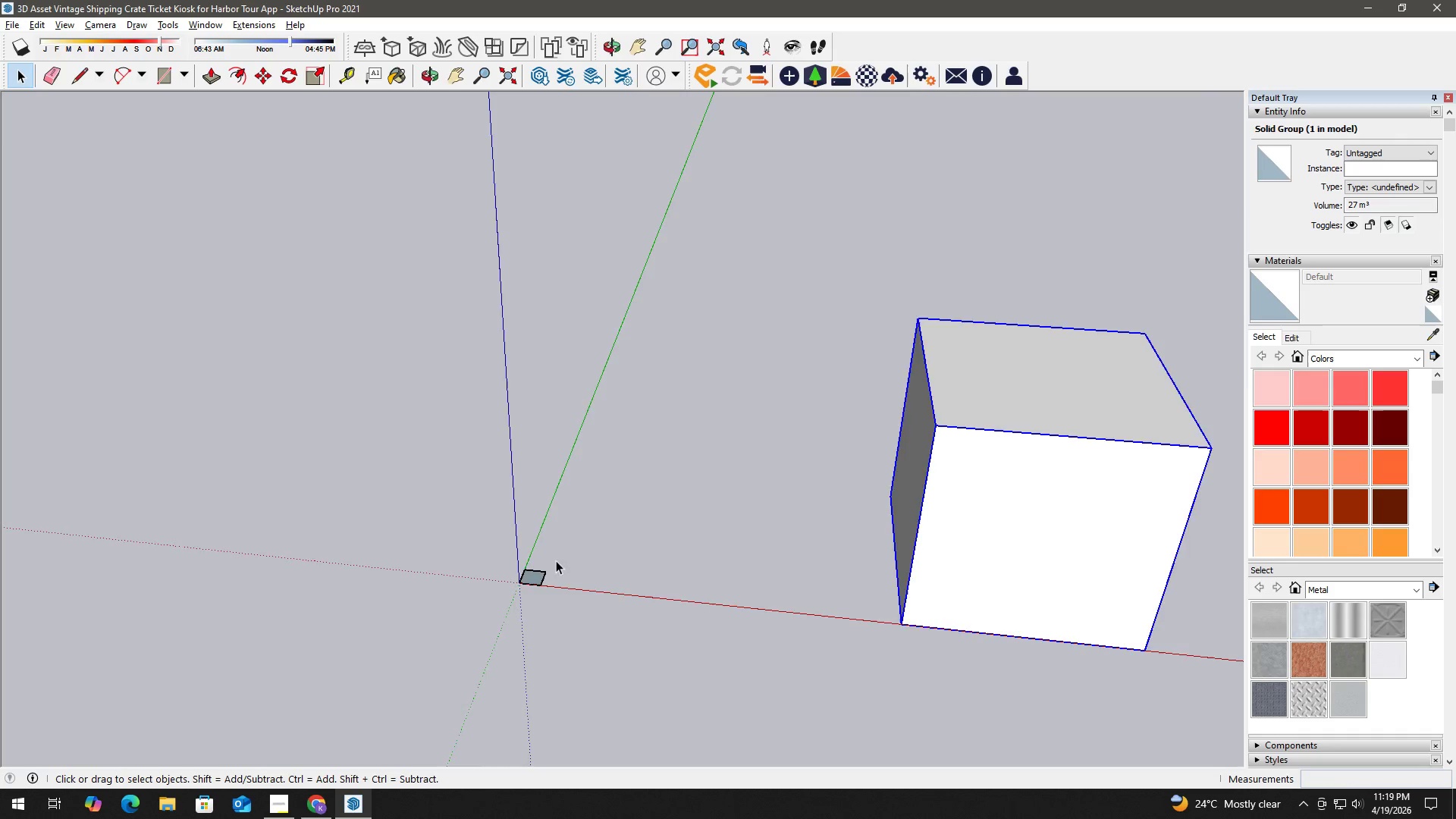 
scroll: coordinate [528, 594], scroll_direction: up, amount: 11.0
 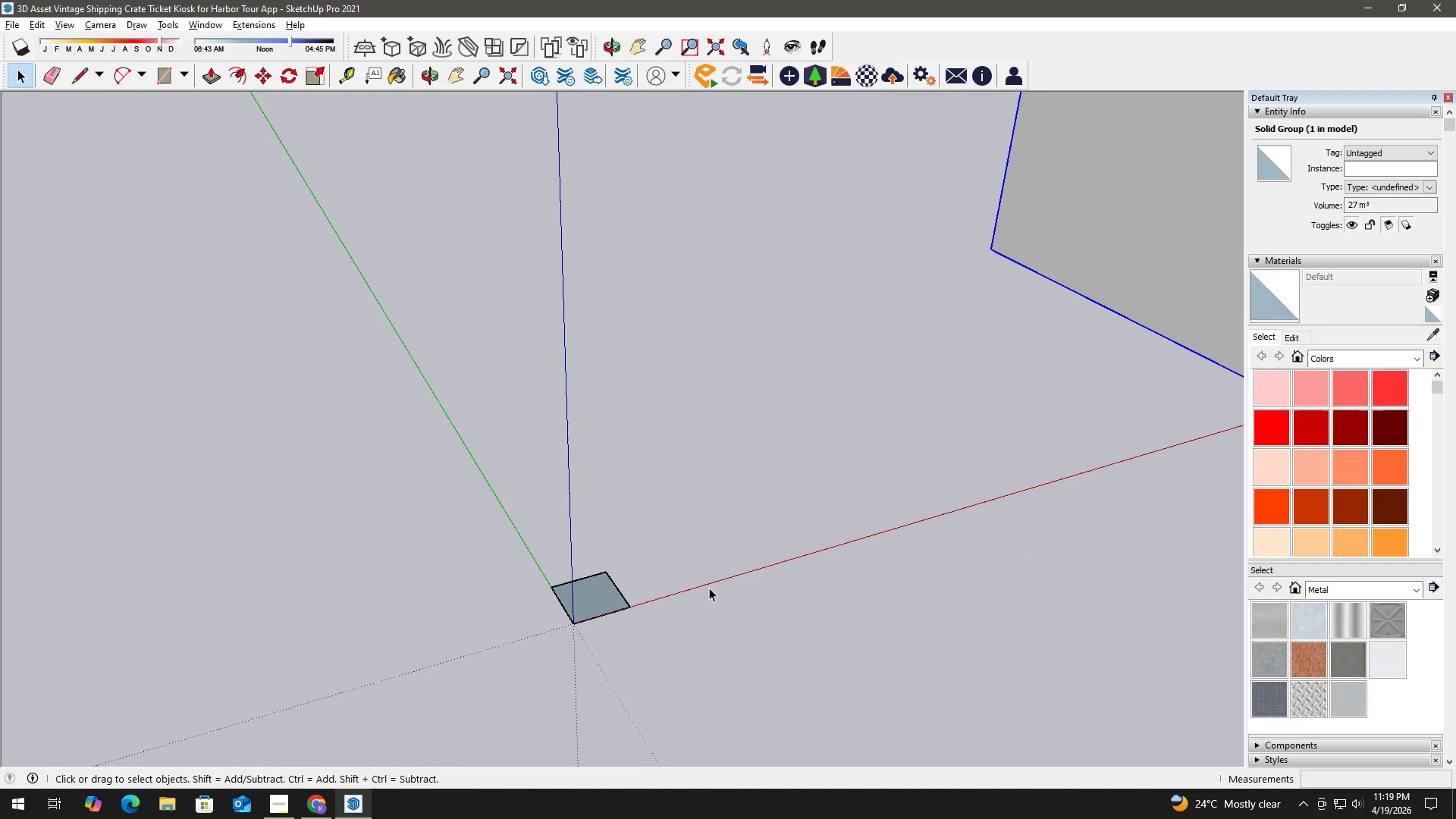 
key(Control+ControlLeft)
 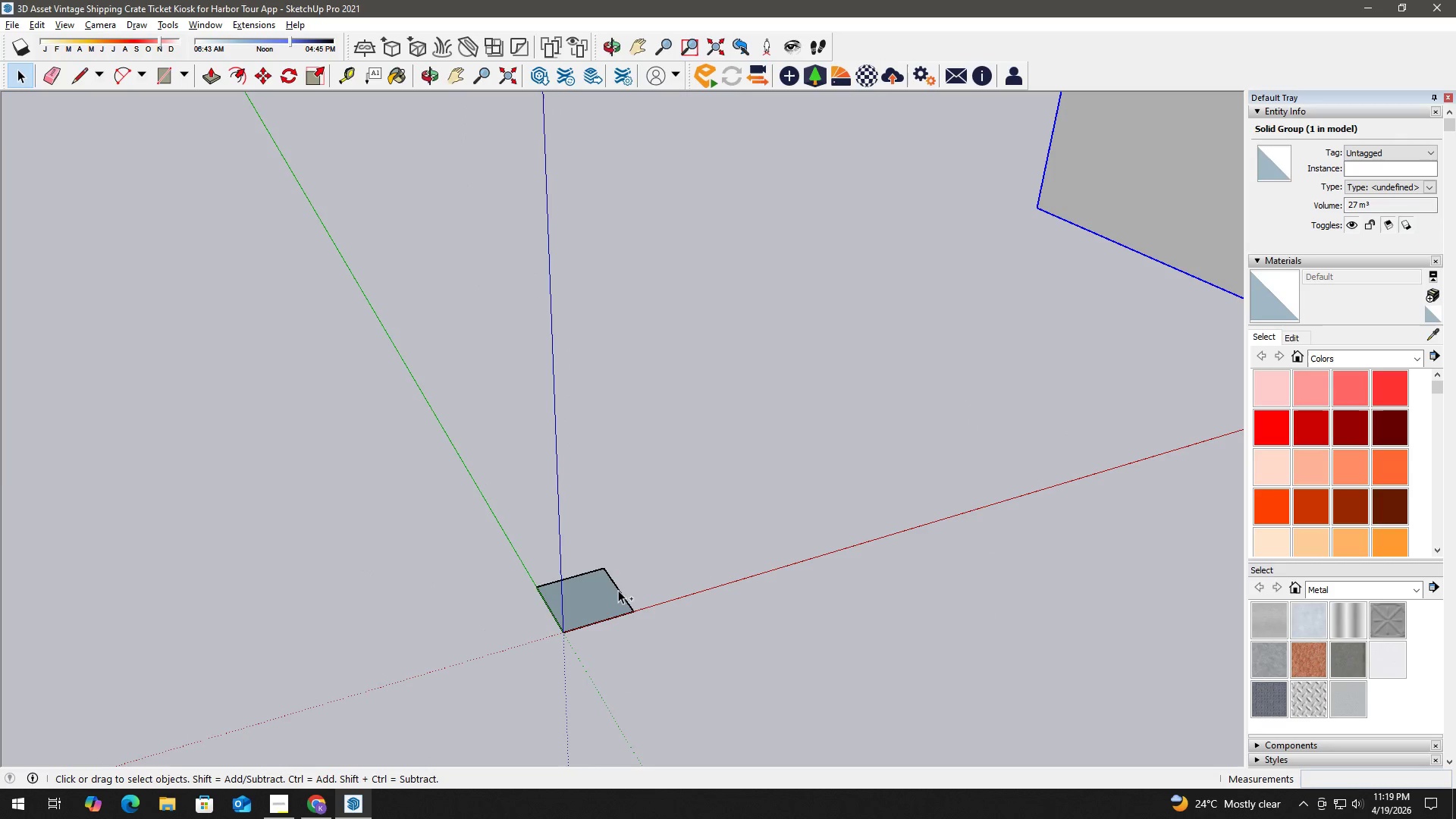 
key(Control+Z)
 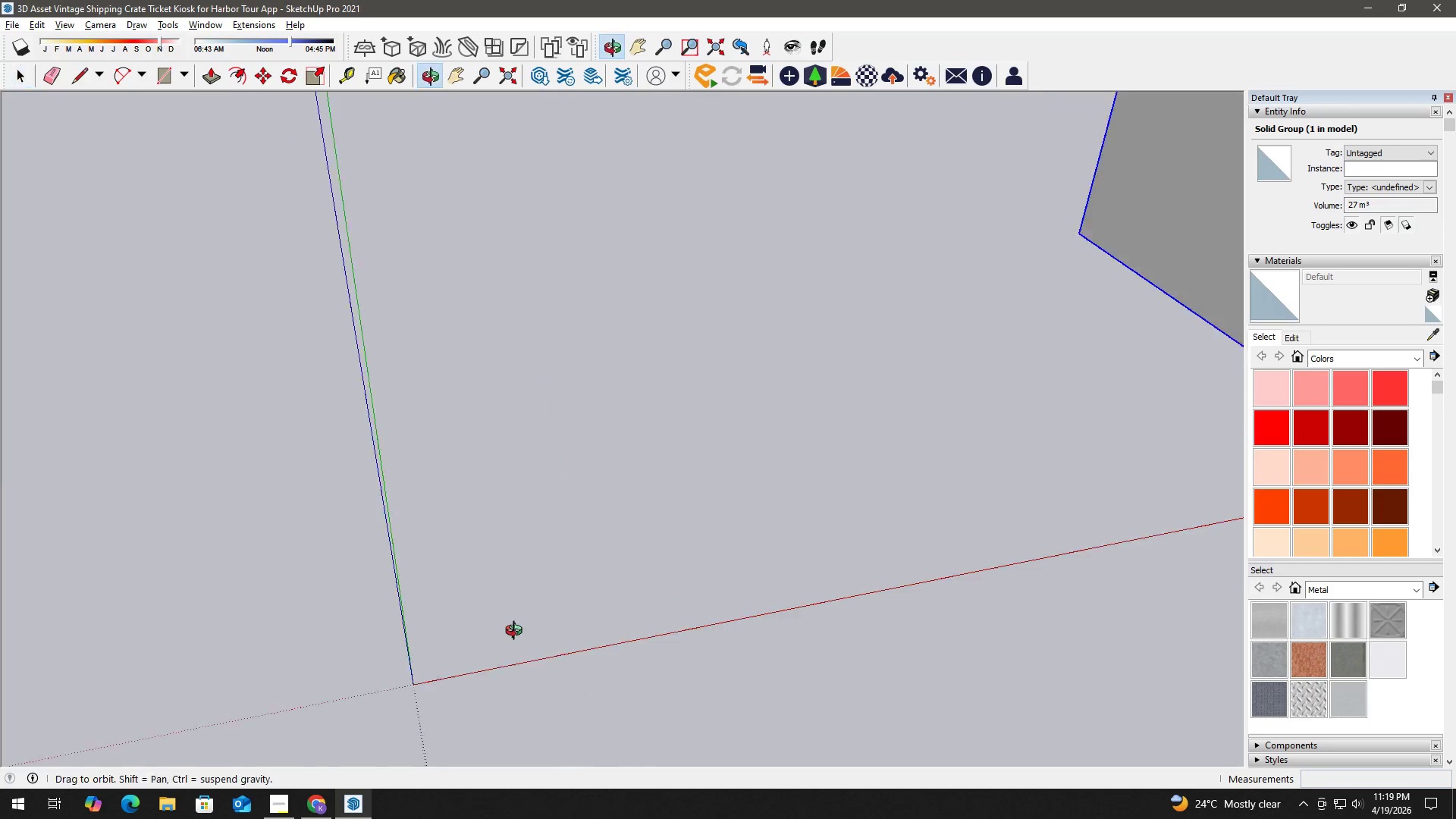 
scroll: coordinate [615, 588], scroll_direction: up, amount: 2.0
 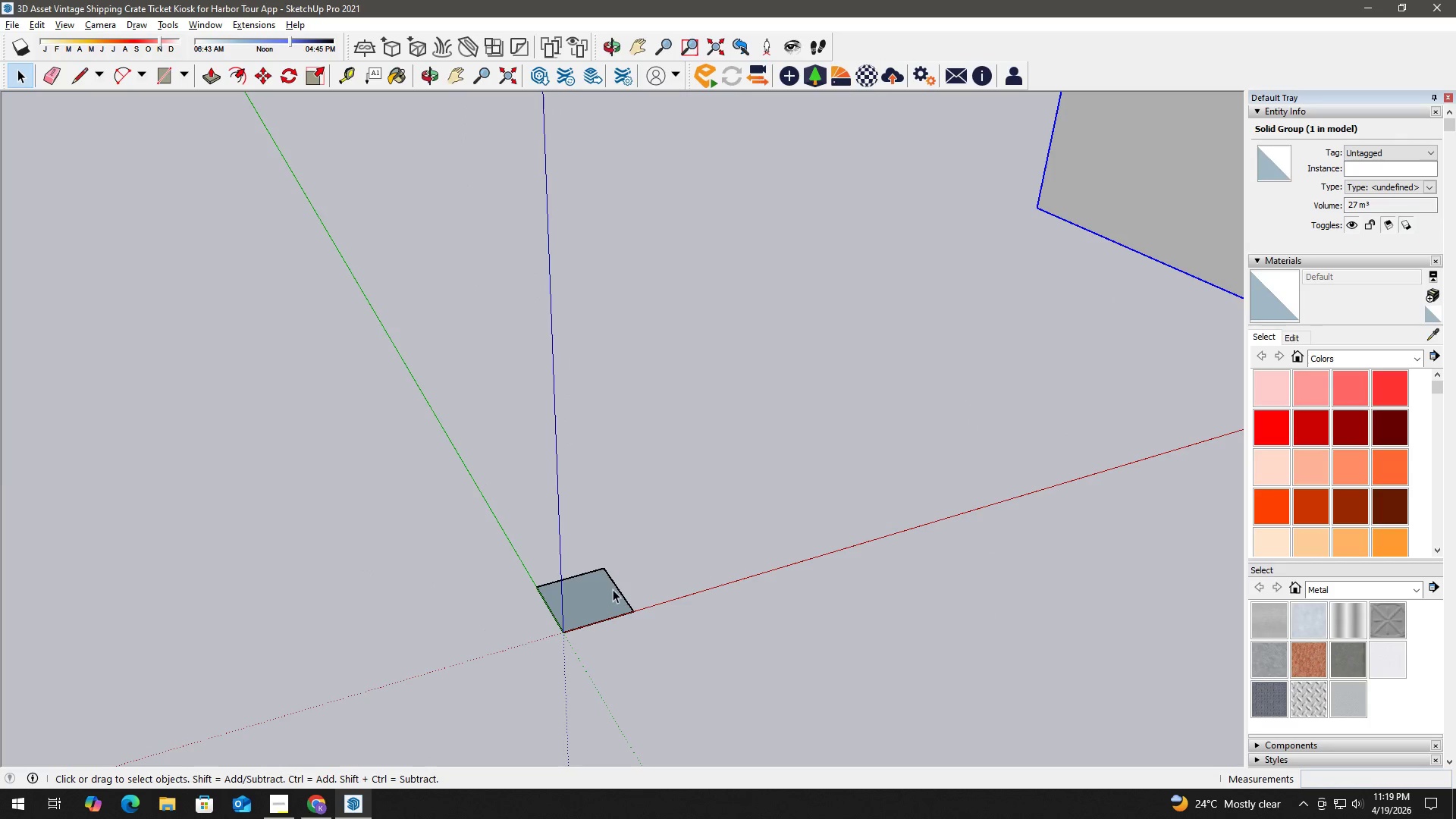 
key(Space)
 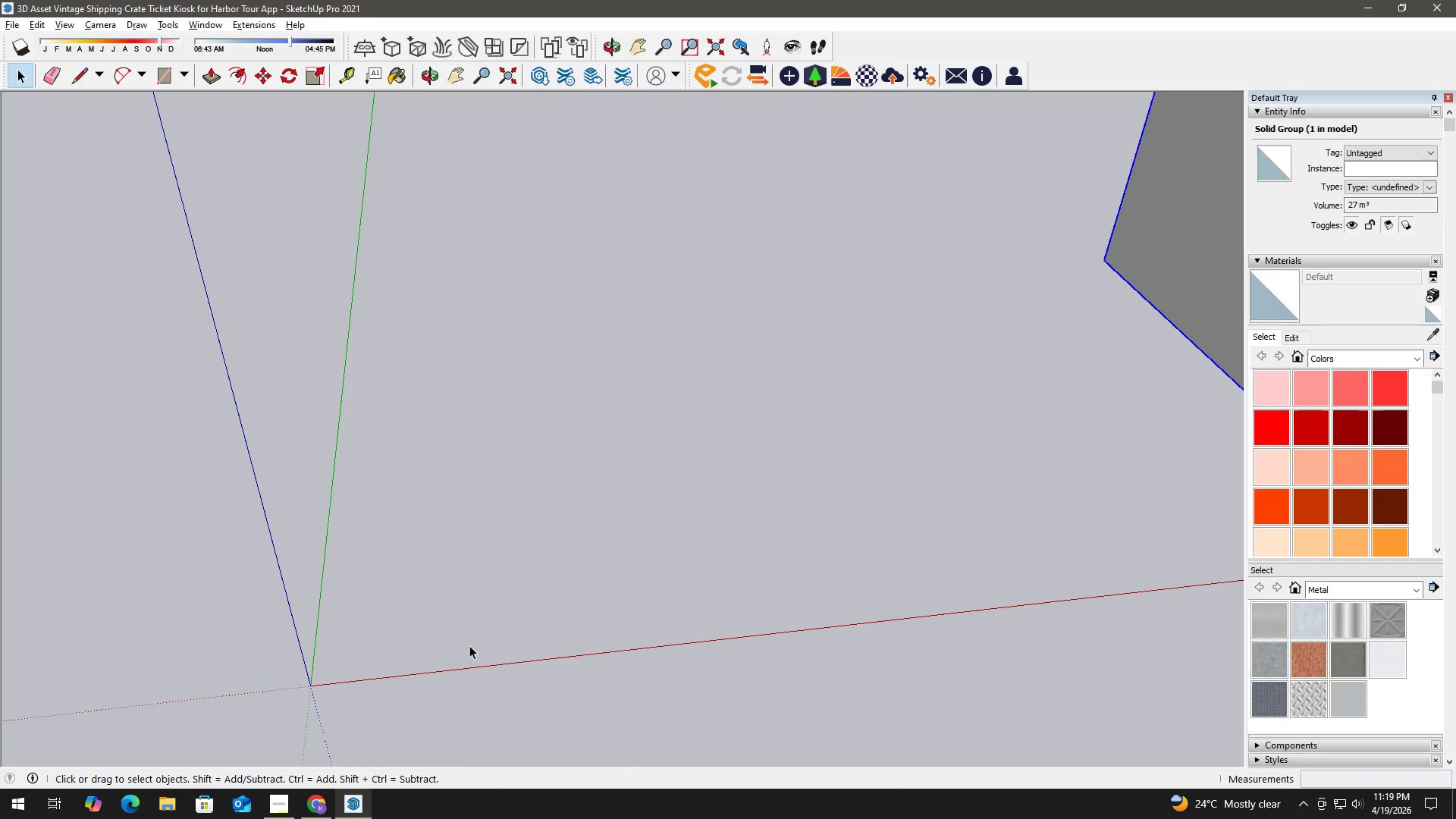 
key(R)
 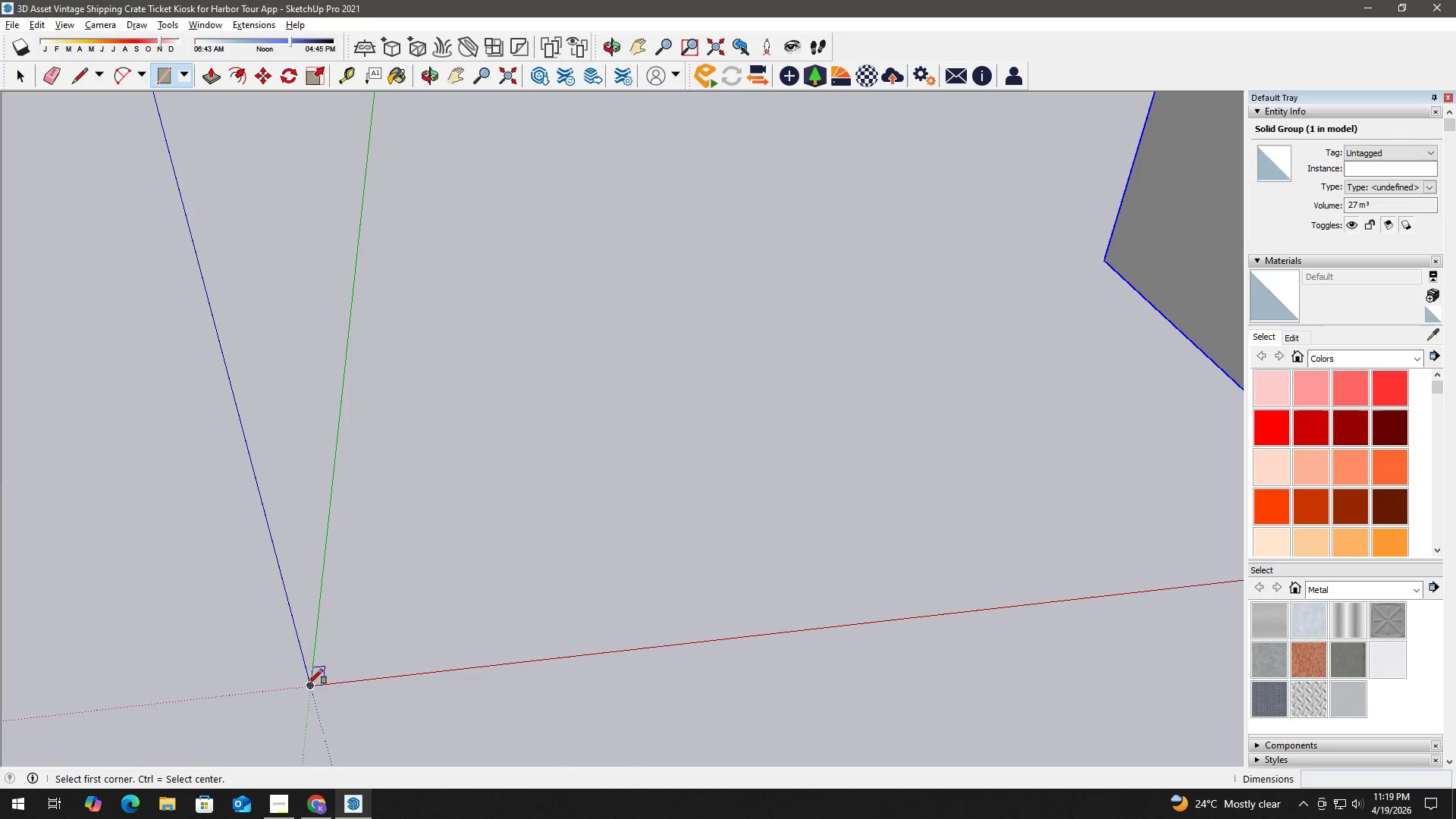 
left_click_drag(start_coordinate=[308, 687], to_coordinate=[312, 686])
 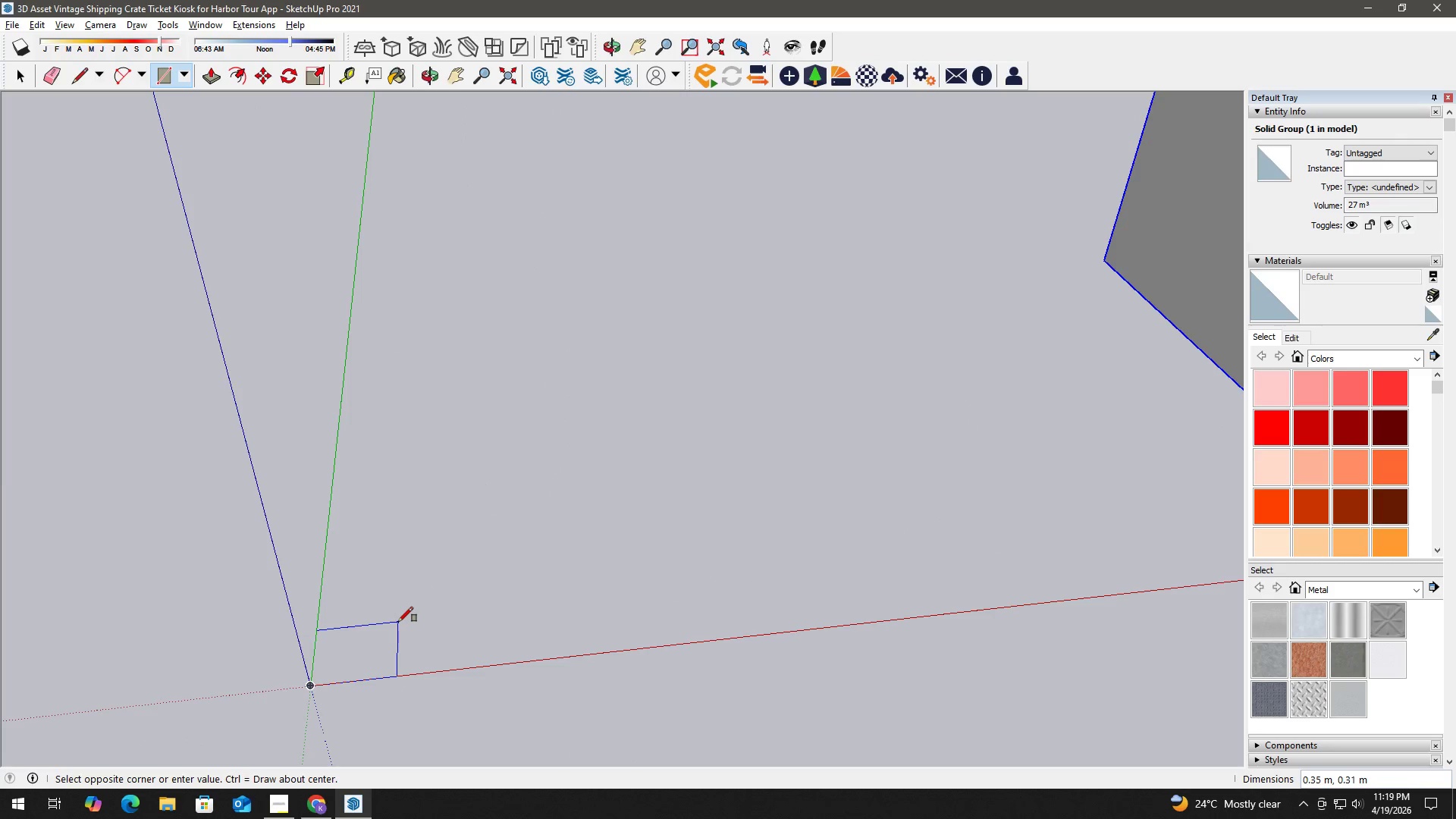 
key(Numpad0)
 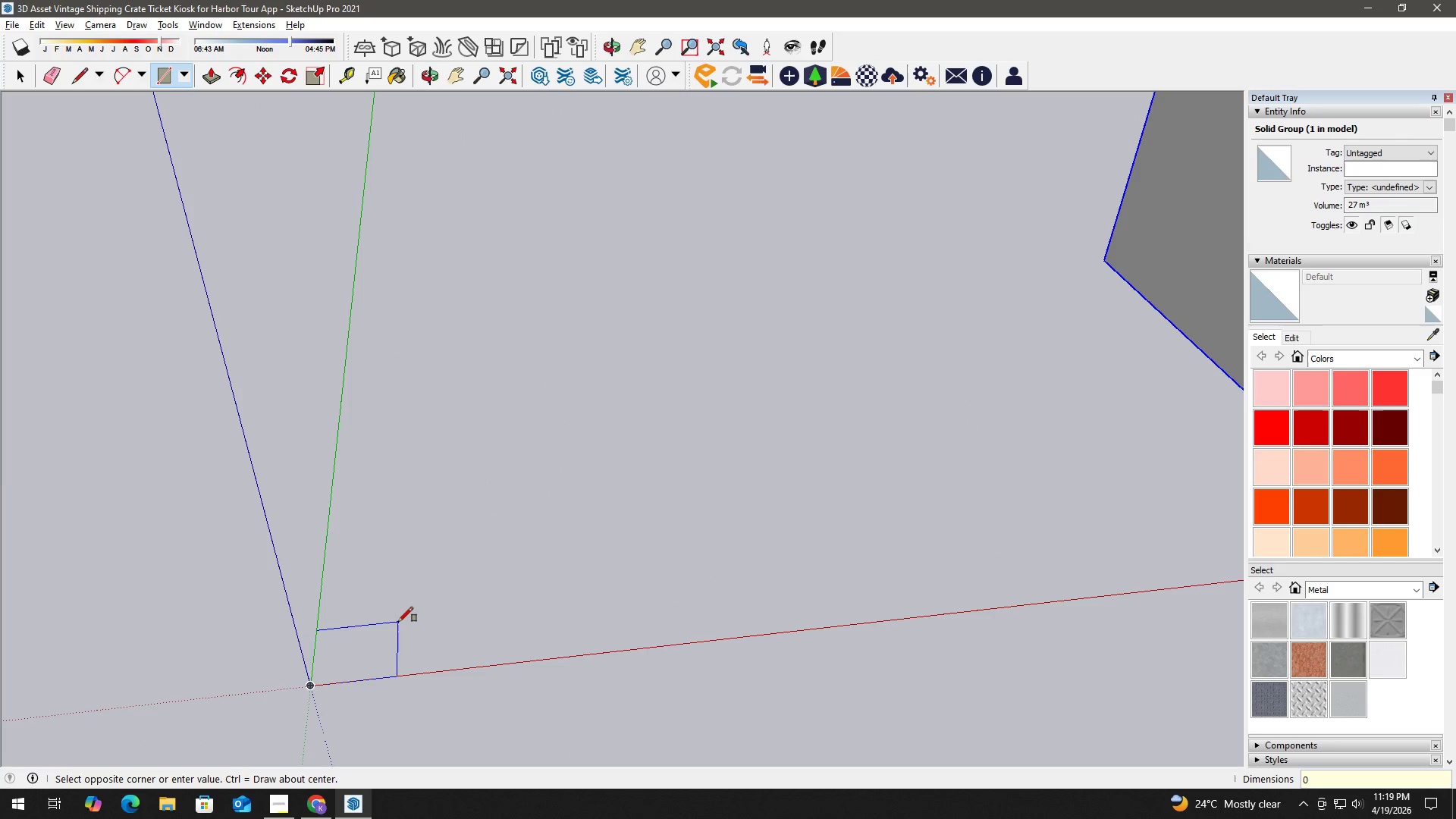 
key(NumpadDecimal)
 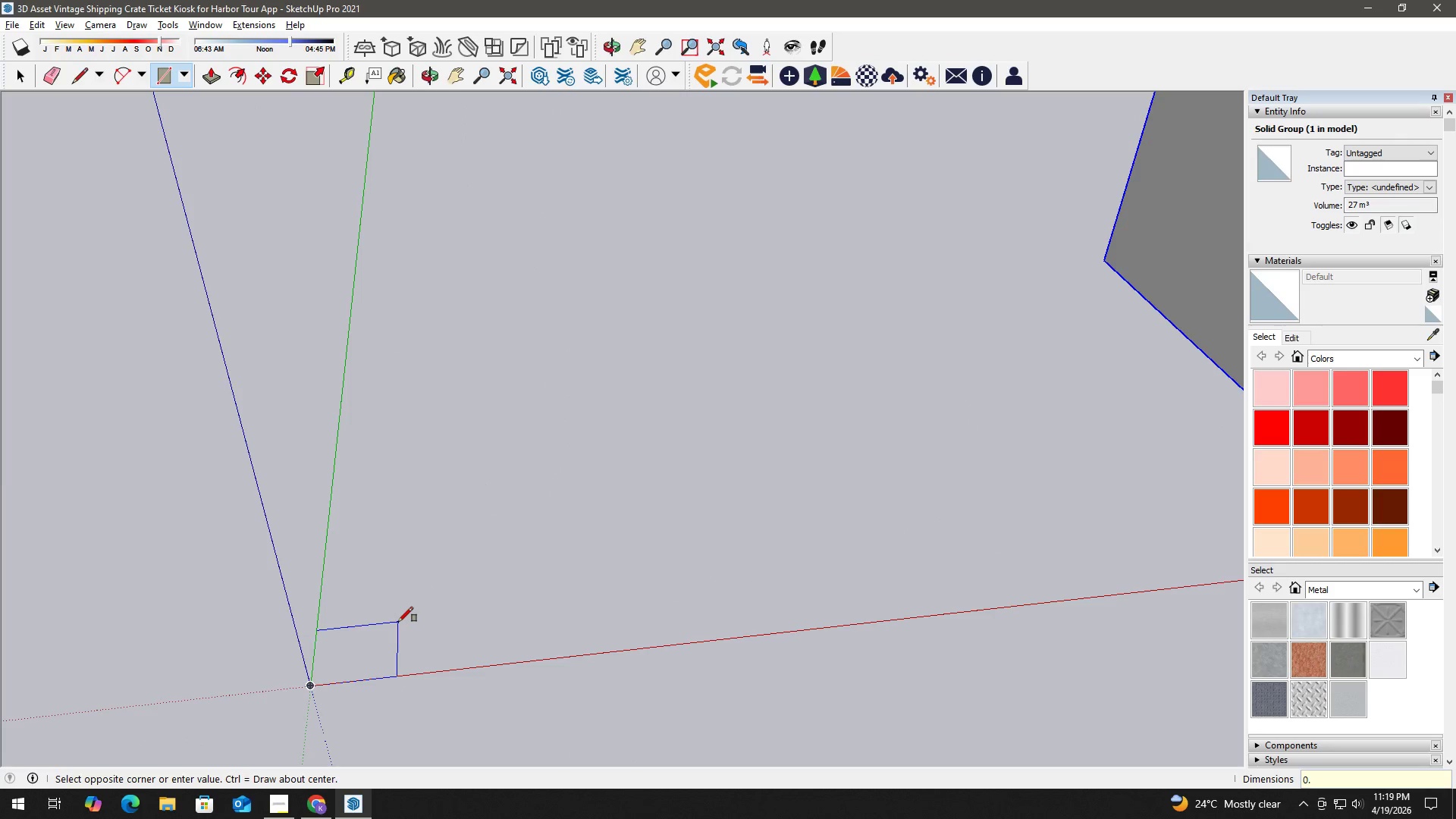 
key(Numpad4)
 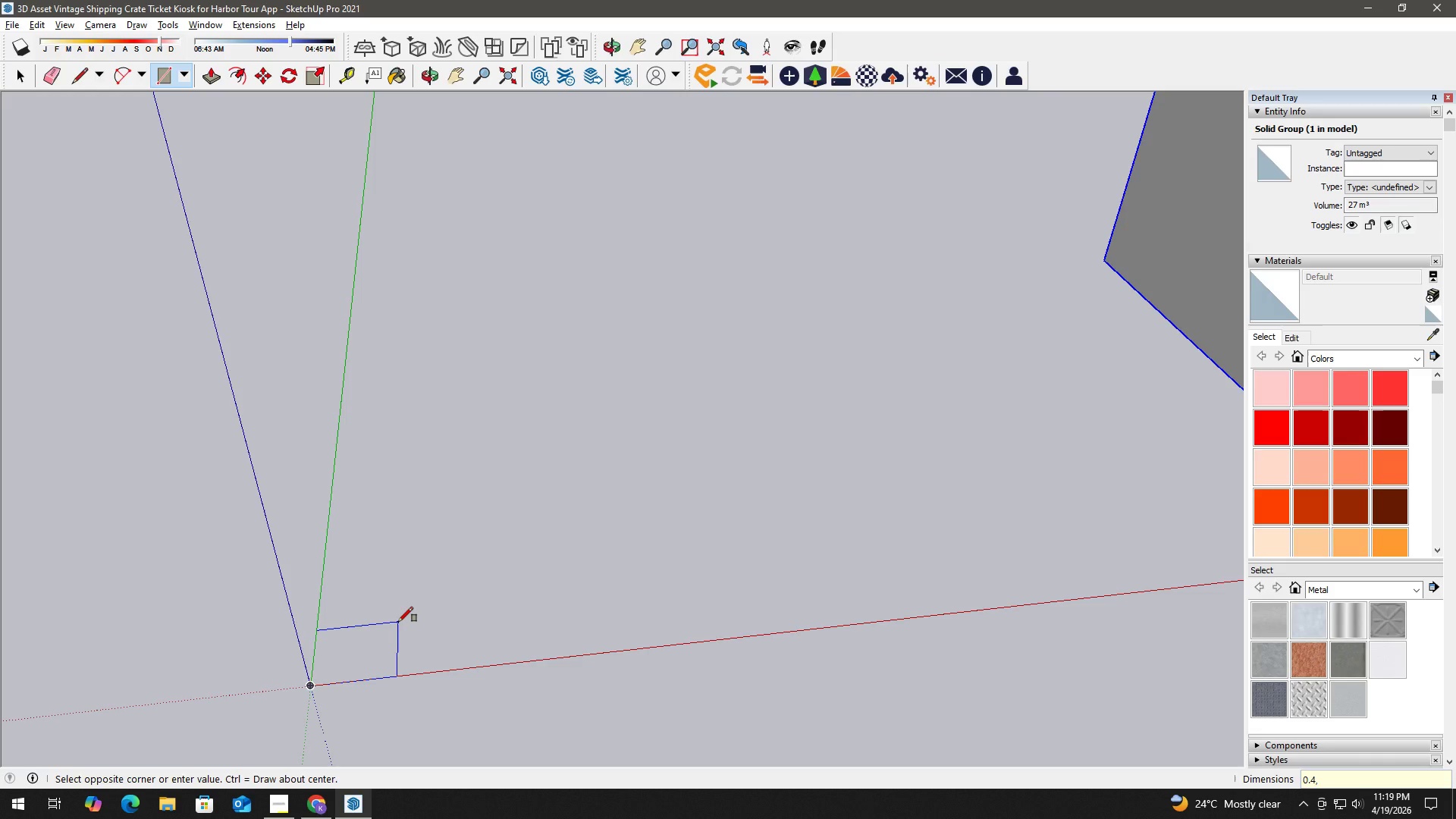 
key(Comma)
 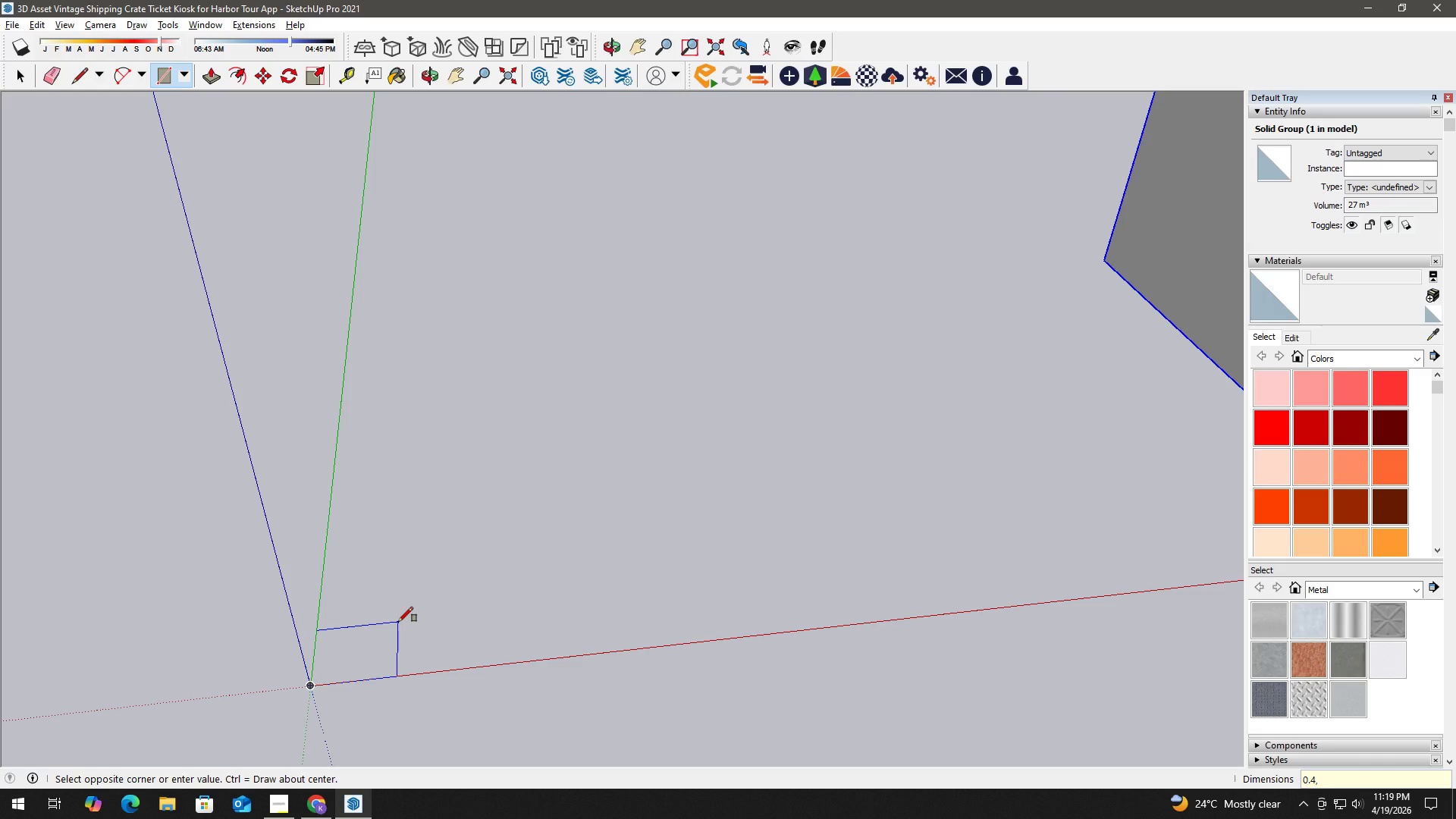 
key(Numpad0)
 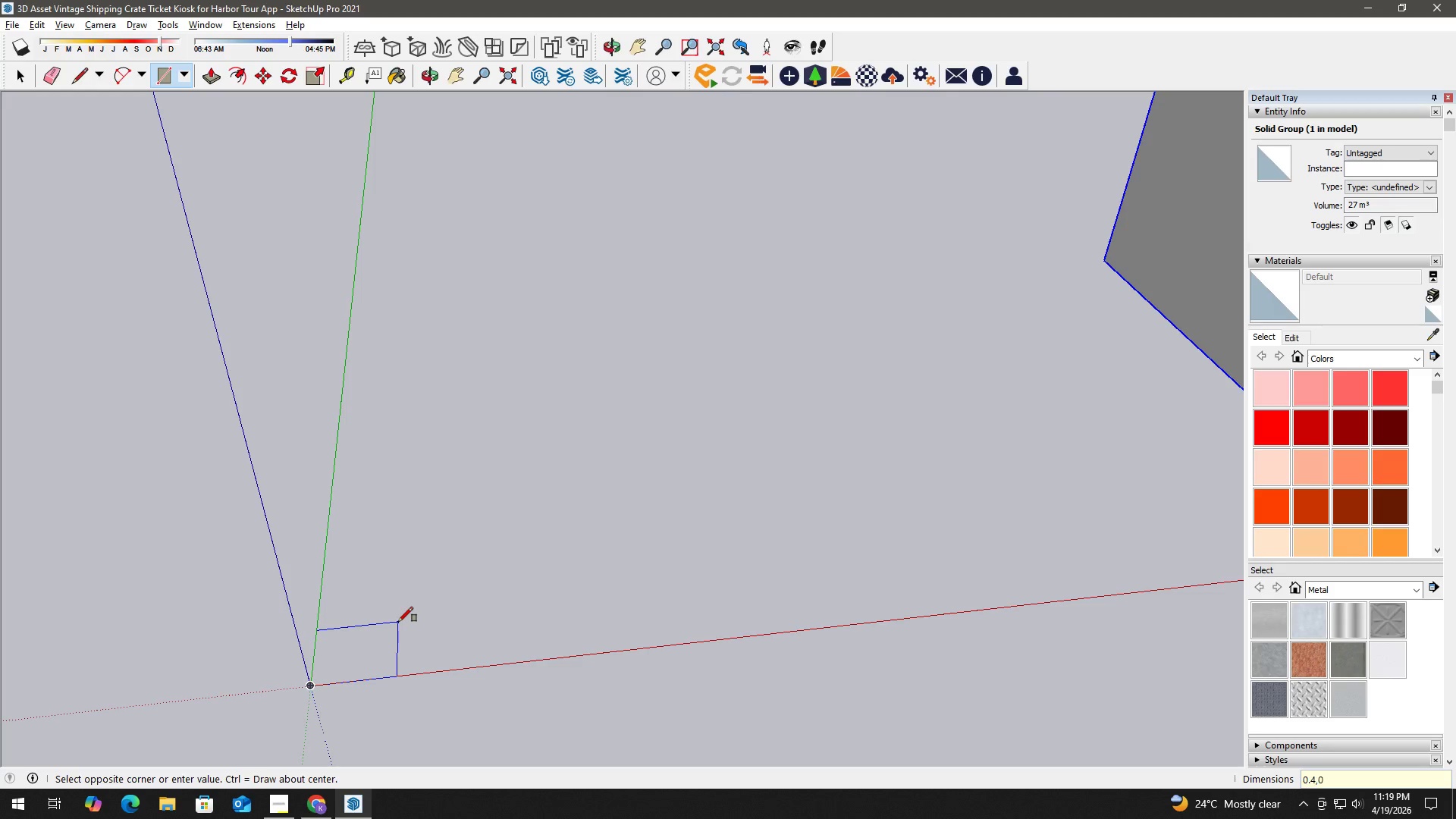 
key(NumpadDecimal)
 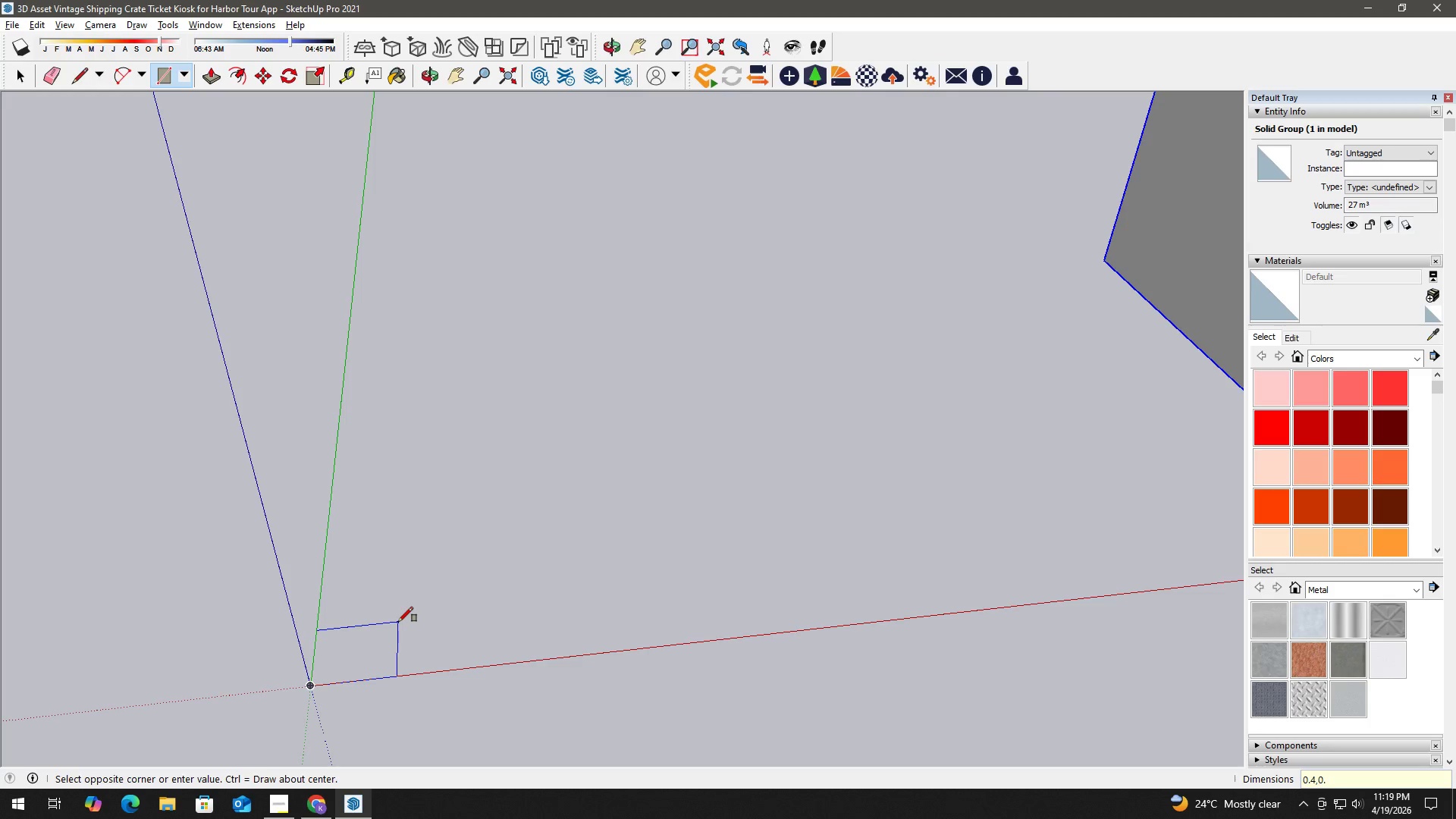 
key(Numpad4)
 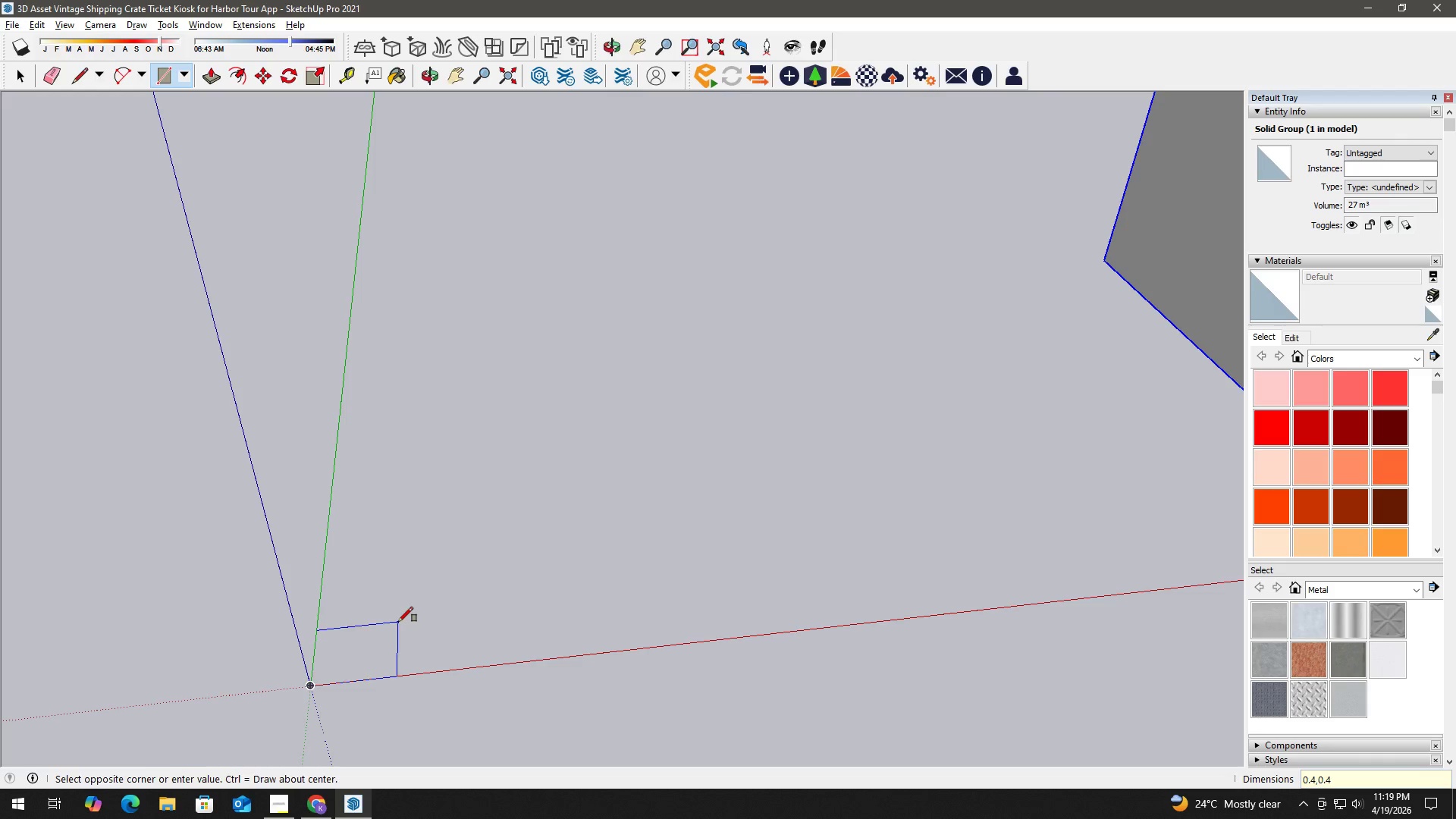 
key(NumpadEnter)
 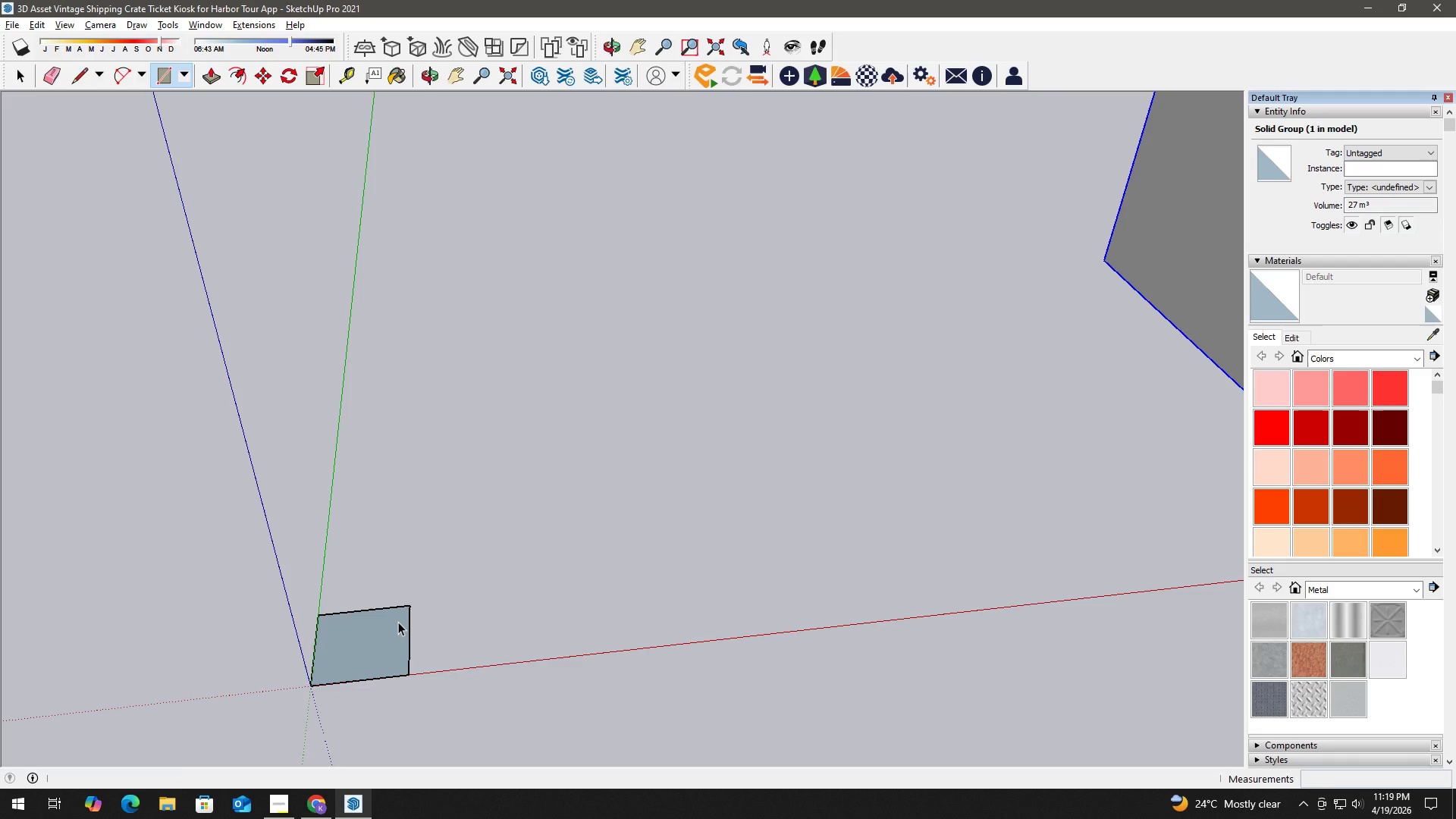 
key(Space)
 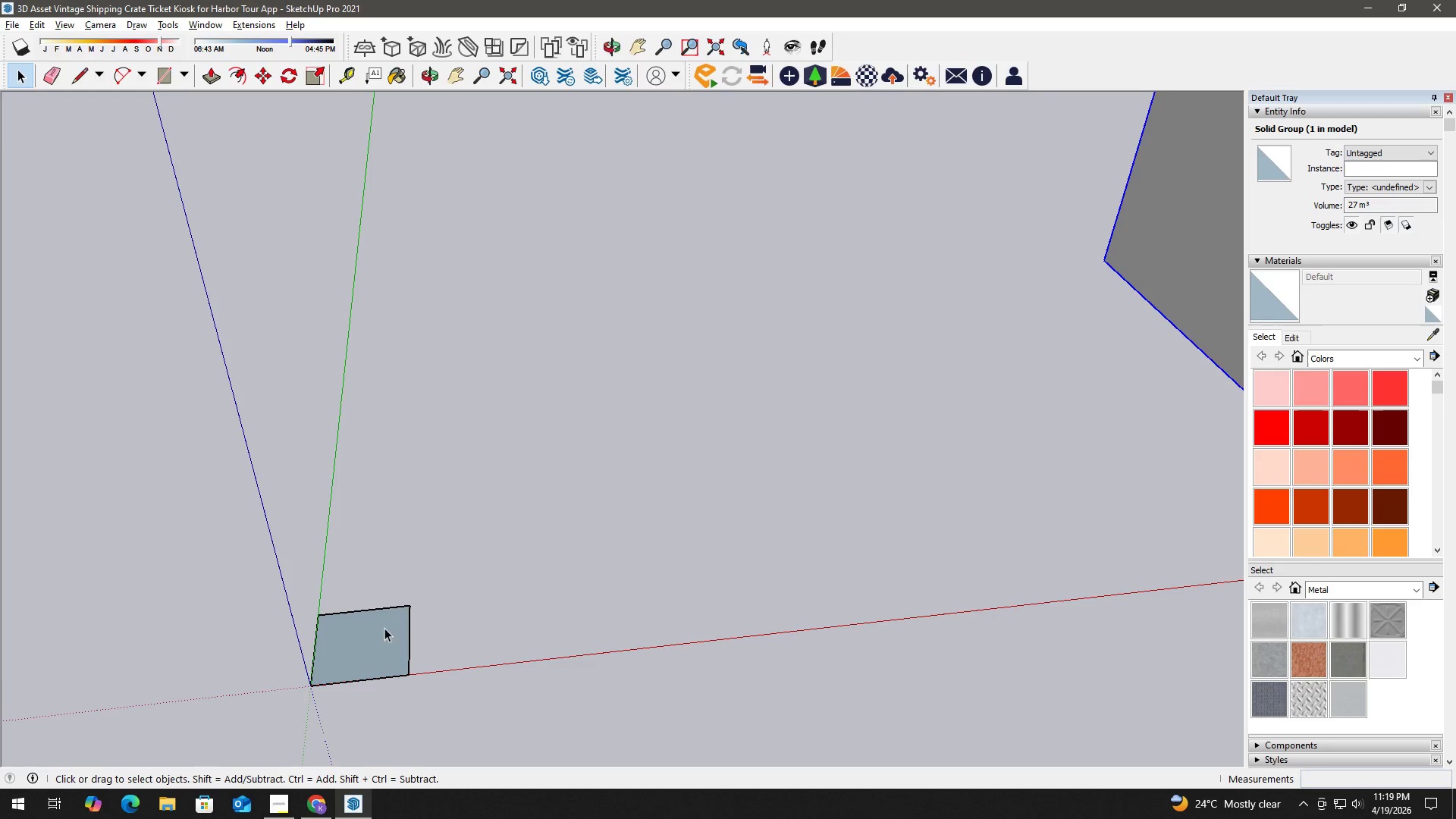 
key(P)
 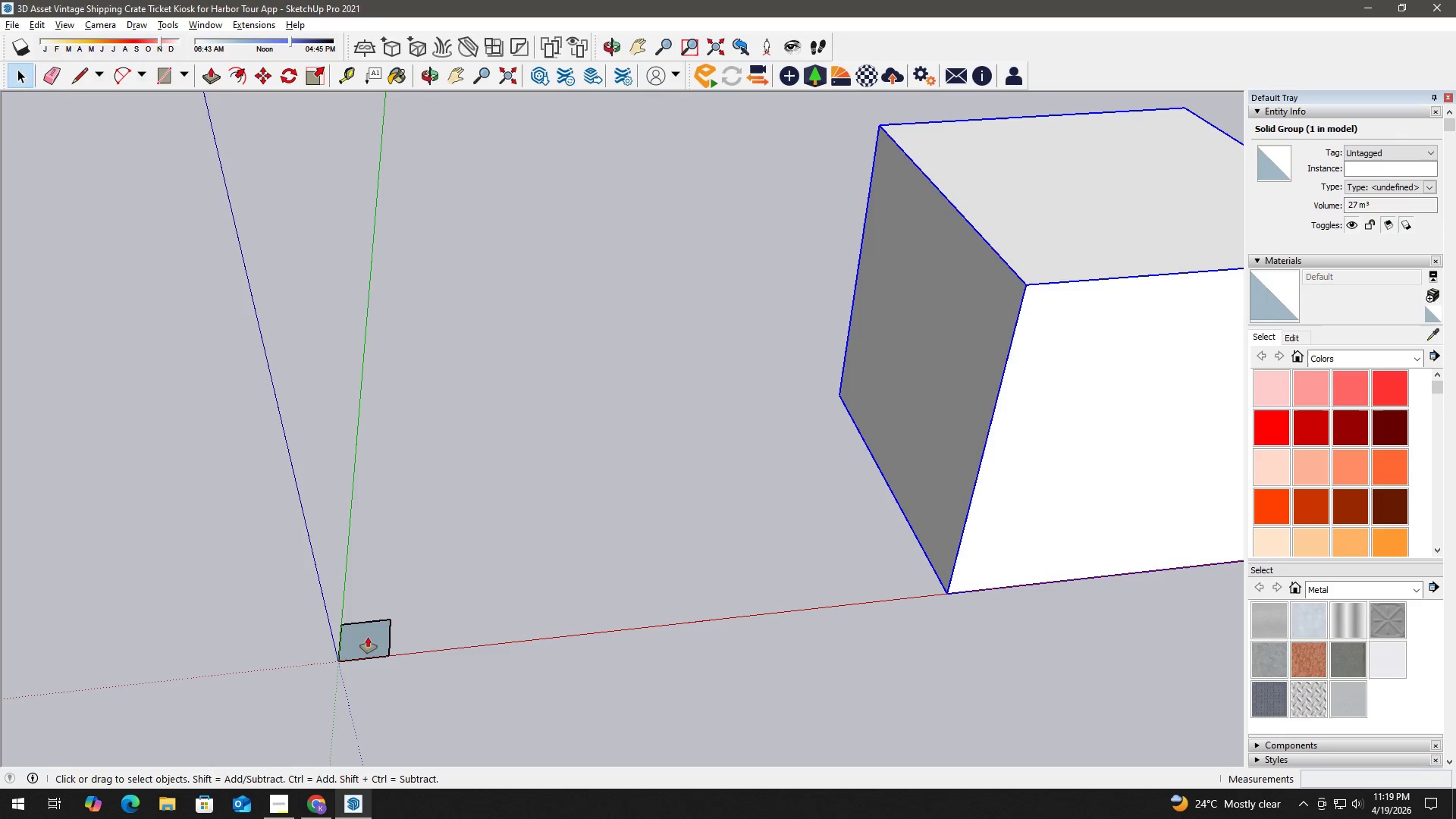 
scroll: coordinate [367, 635], scroll_direction: down, amount: 7.0
 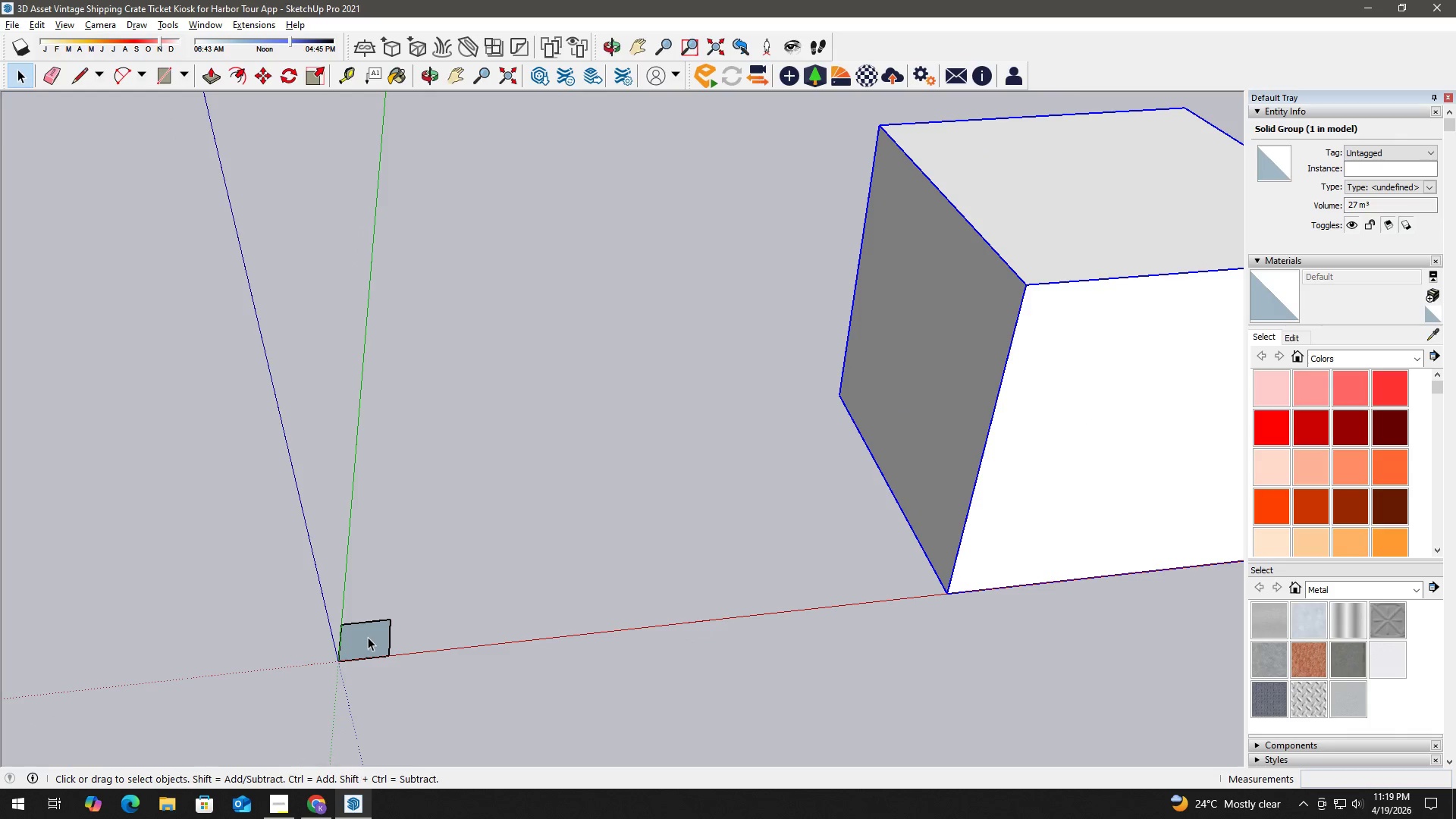 
left_click([368, 637])
 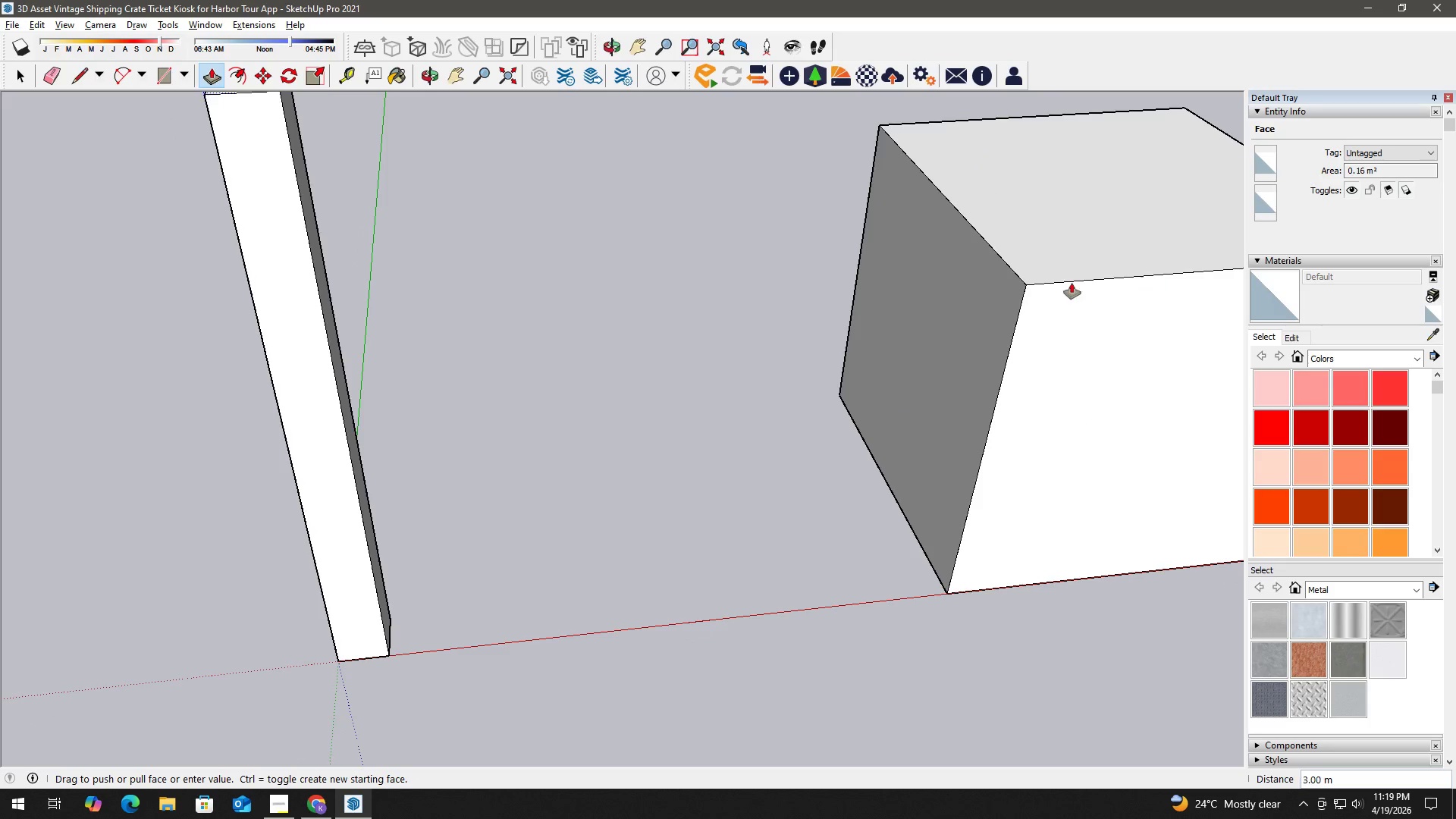 
left_click([1057, 287])
 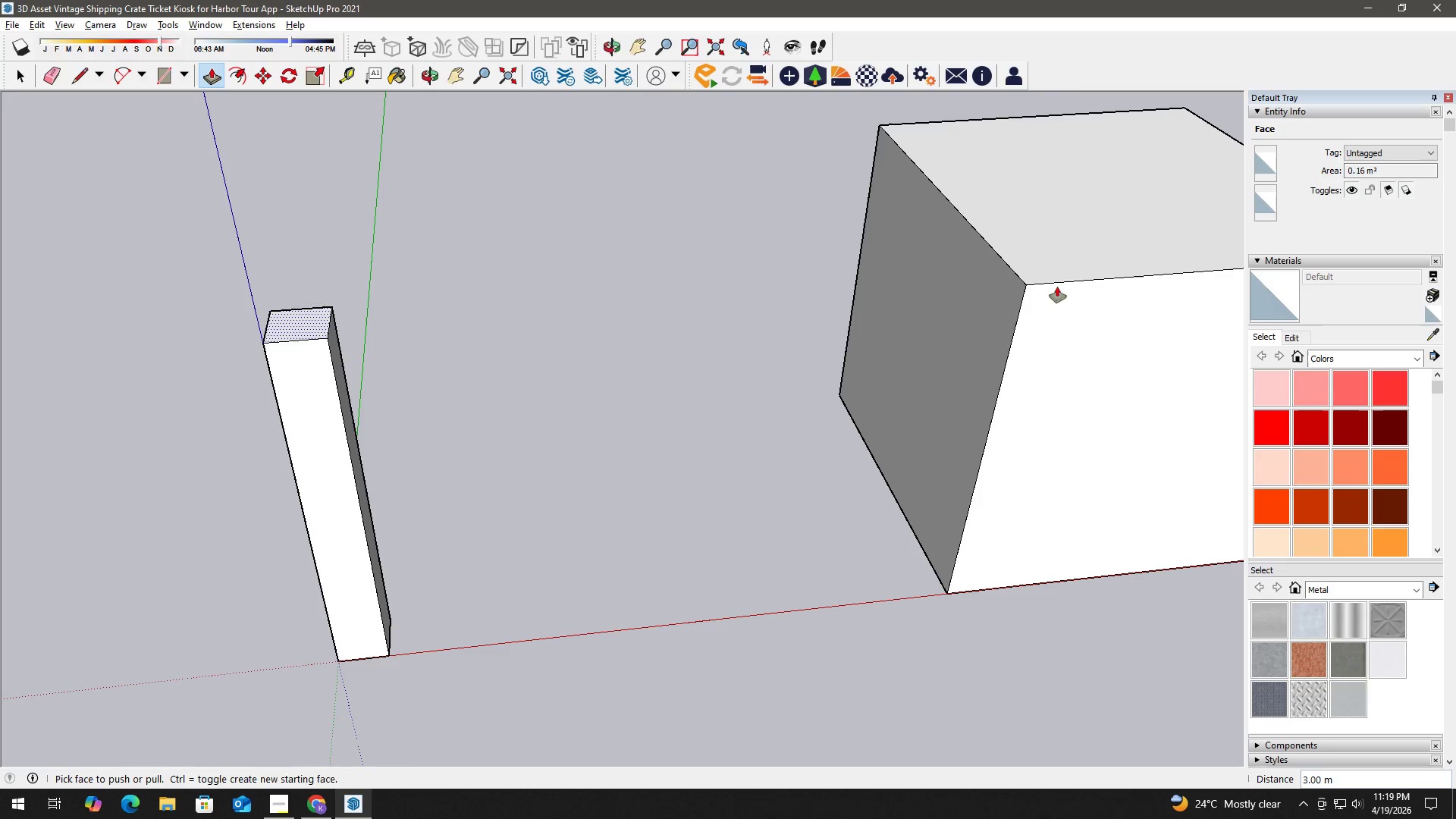 
key(Space)
 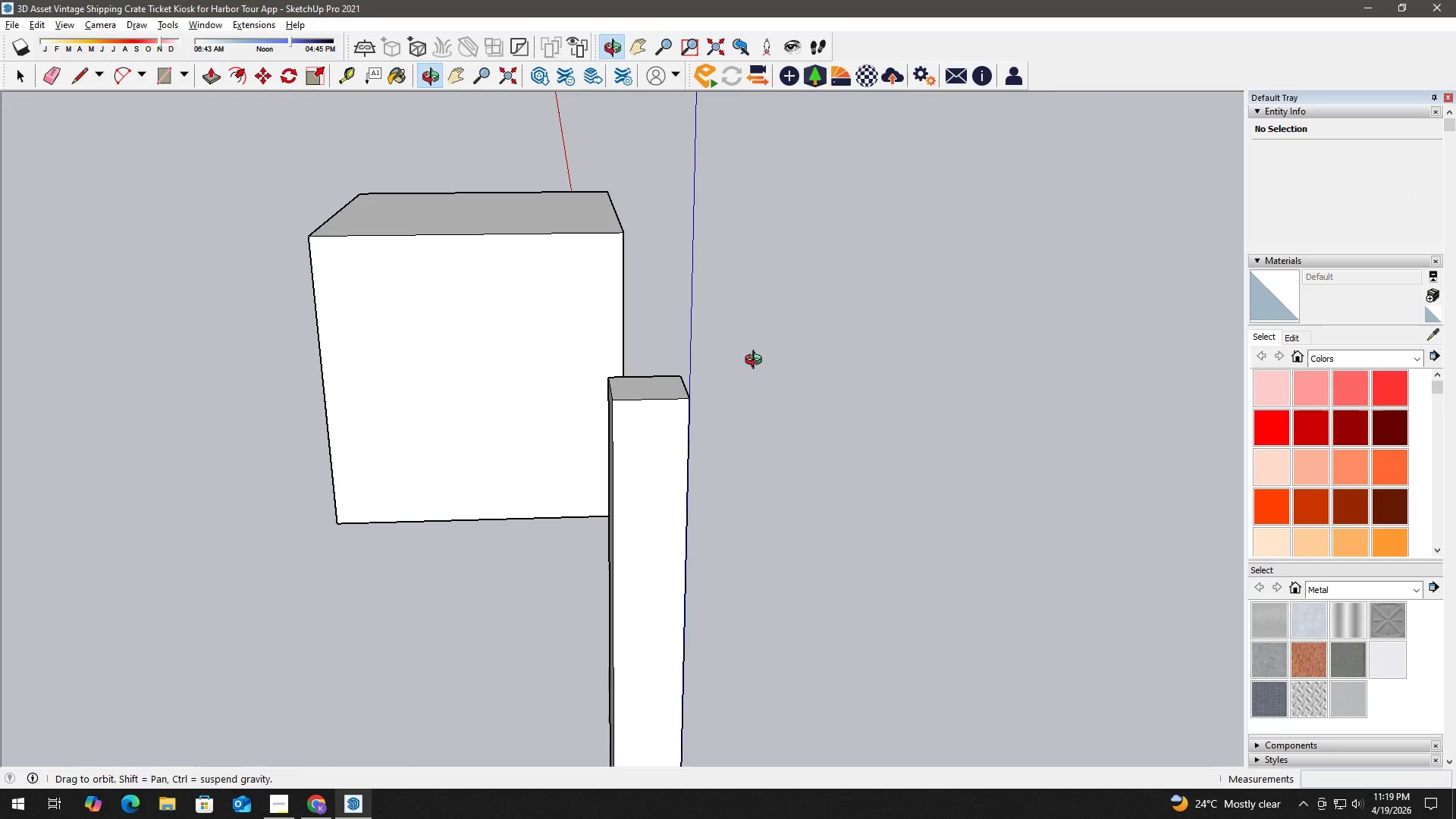 
triple_click([617, 418])
 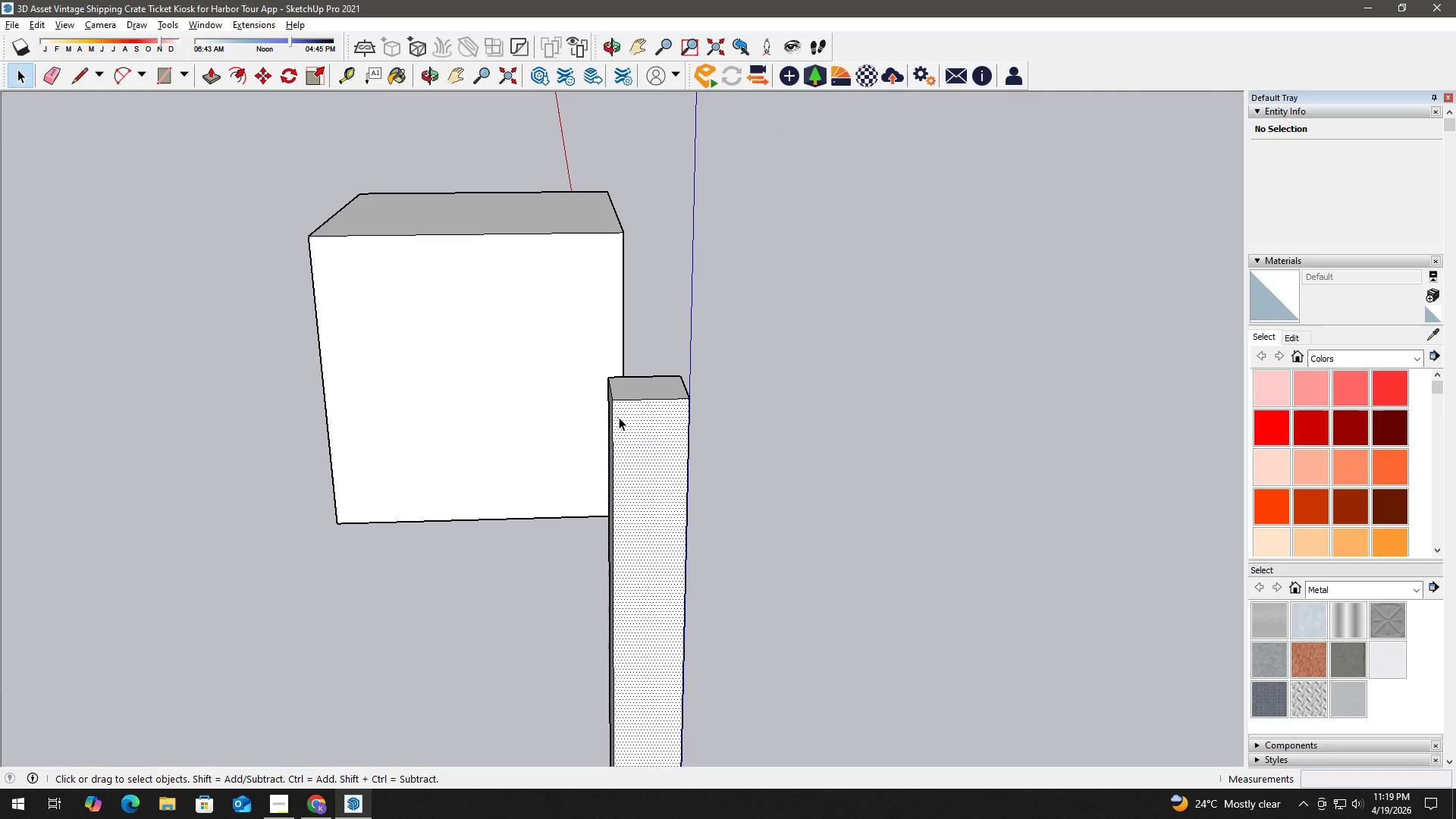 
triple_click([619, 417])
 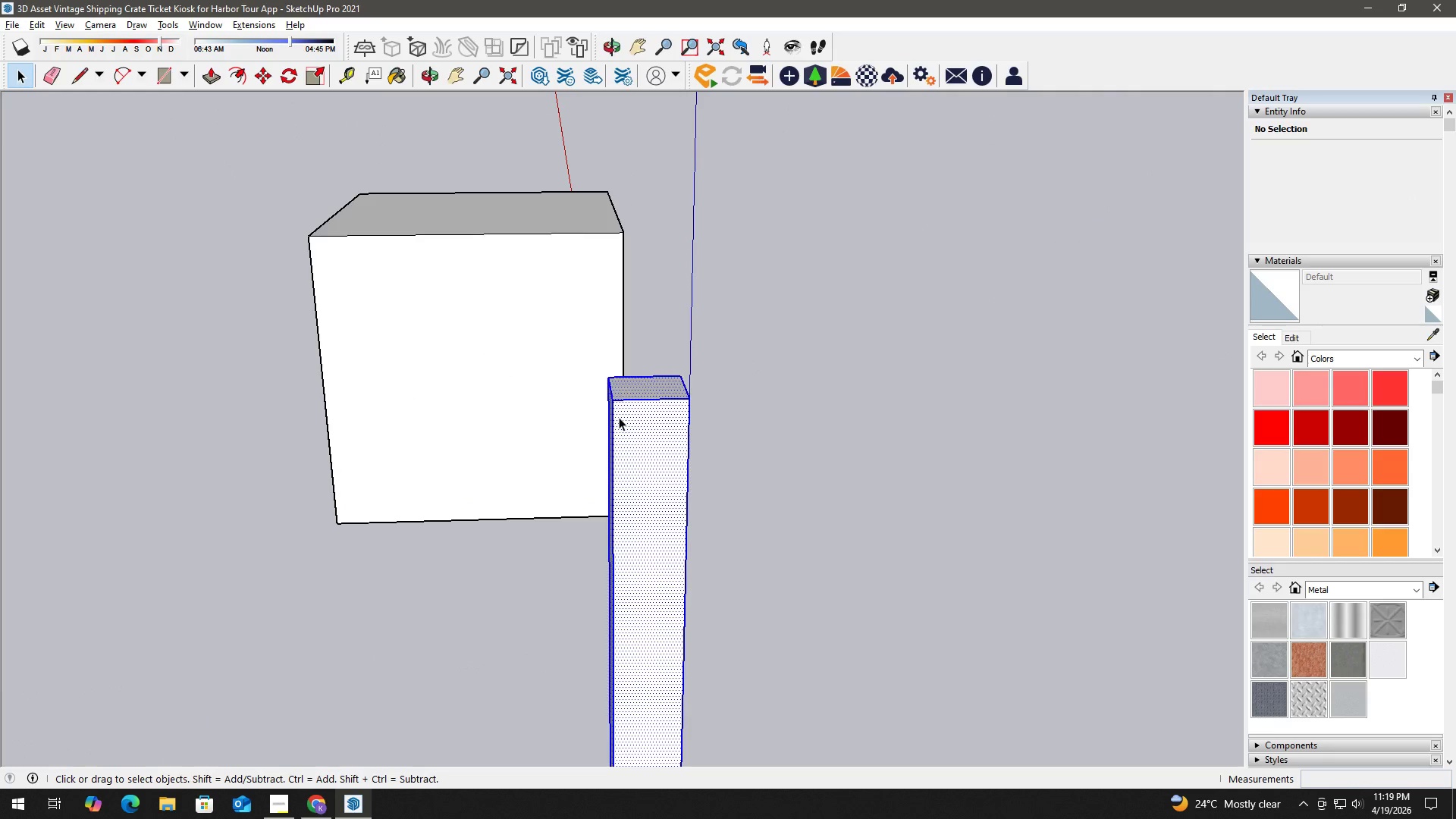 
triple_click([619, 417])
 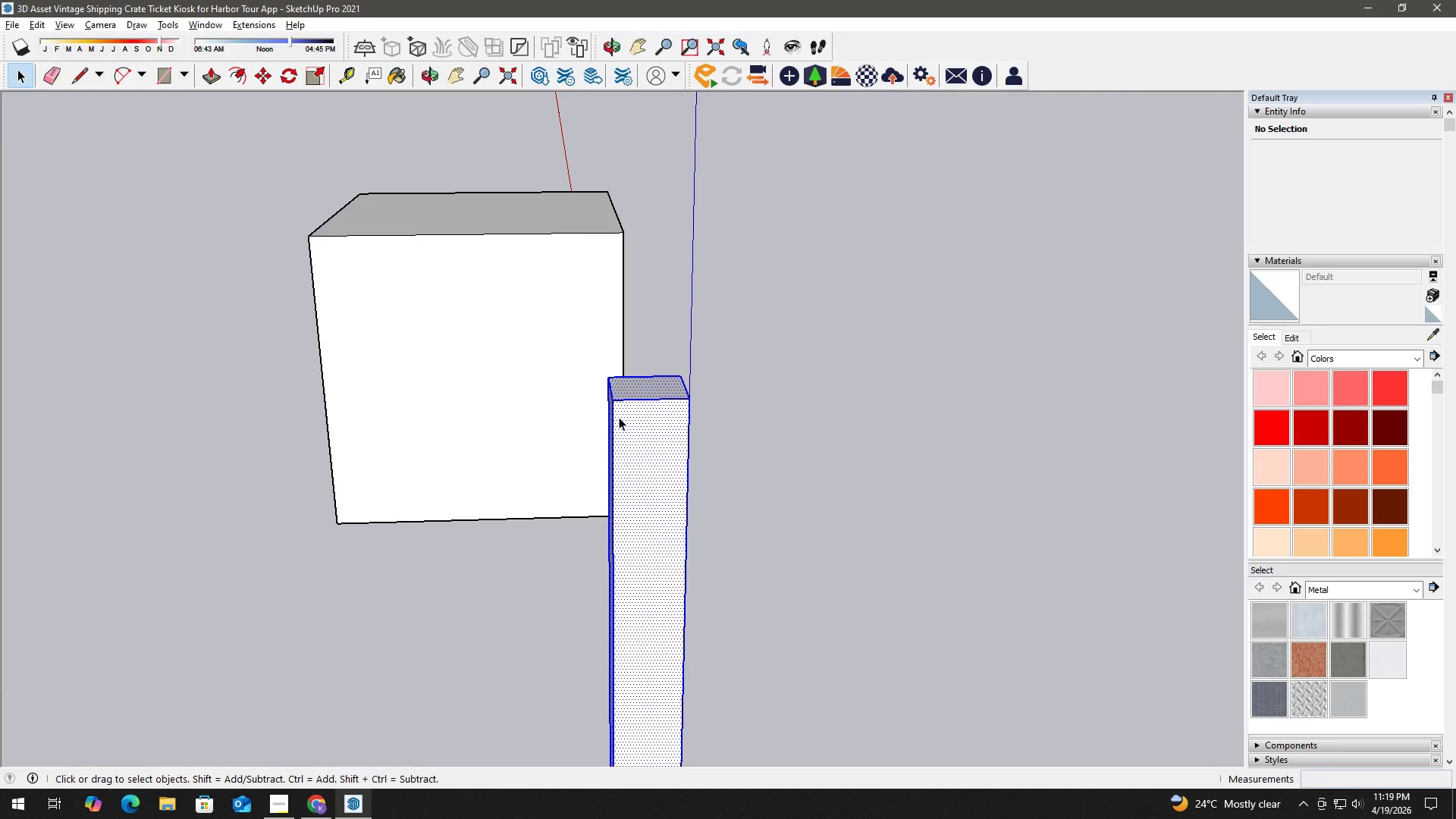 
triple_click([619, 417])
 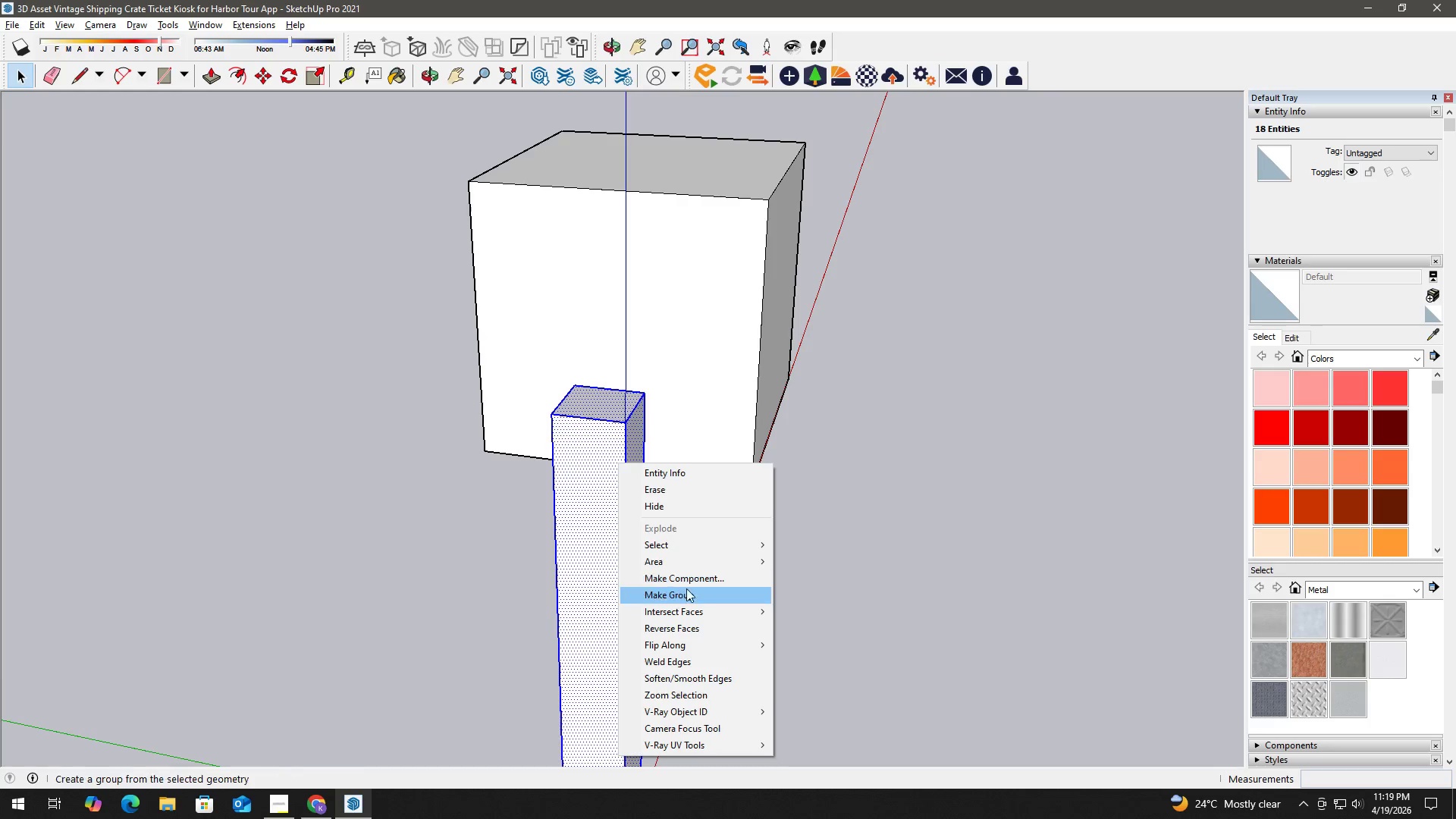 
left_click([686, 594])
 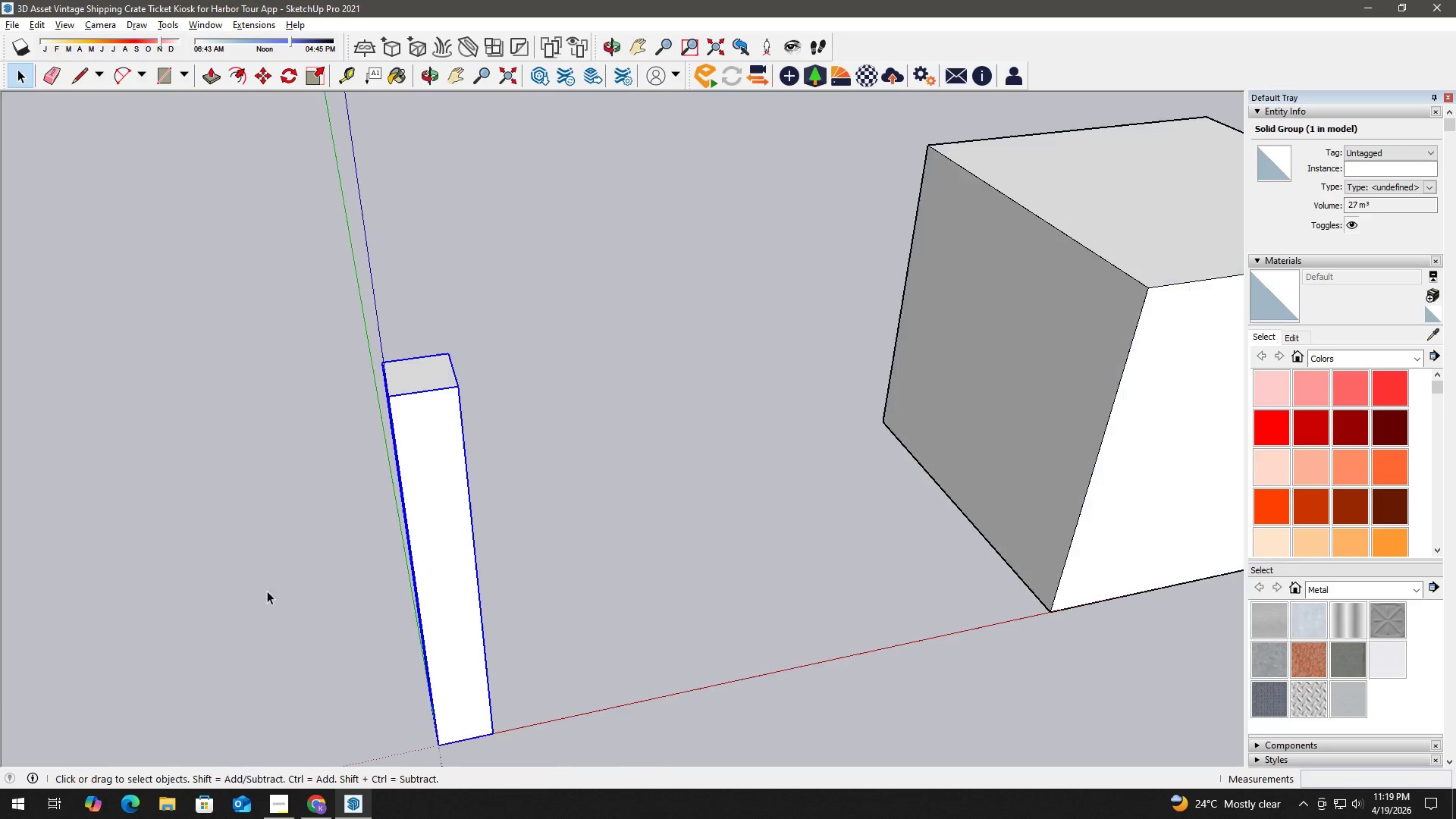 
key(T)
 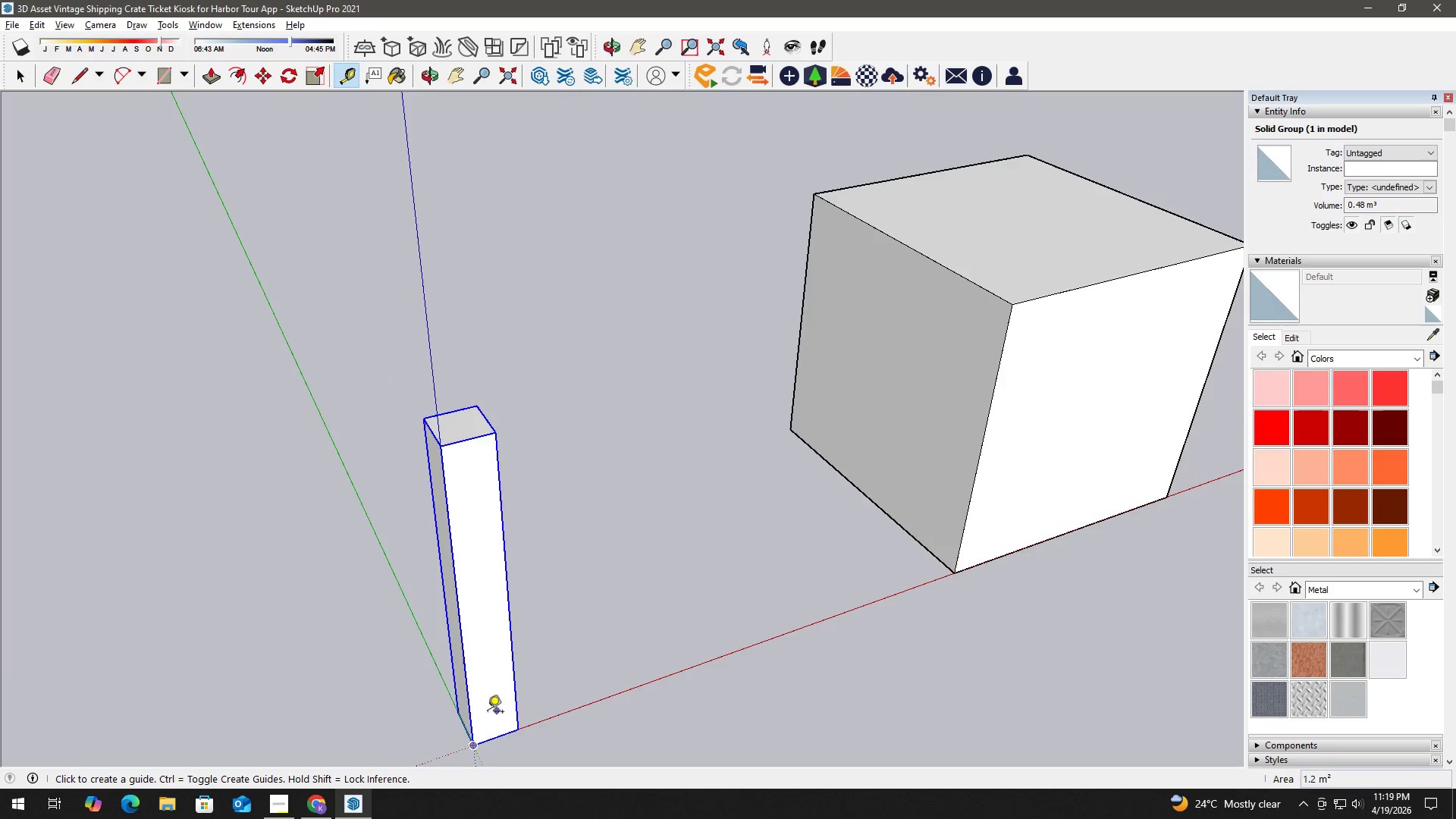 
scroll: coordinate [428, 606], scroll_direction: down, amount: 2.0
 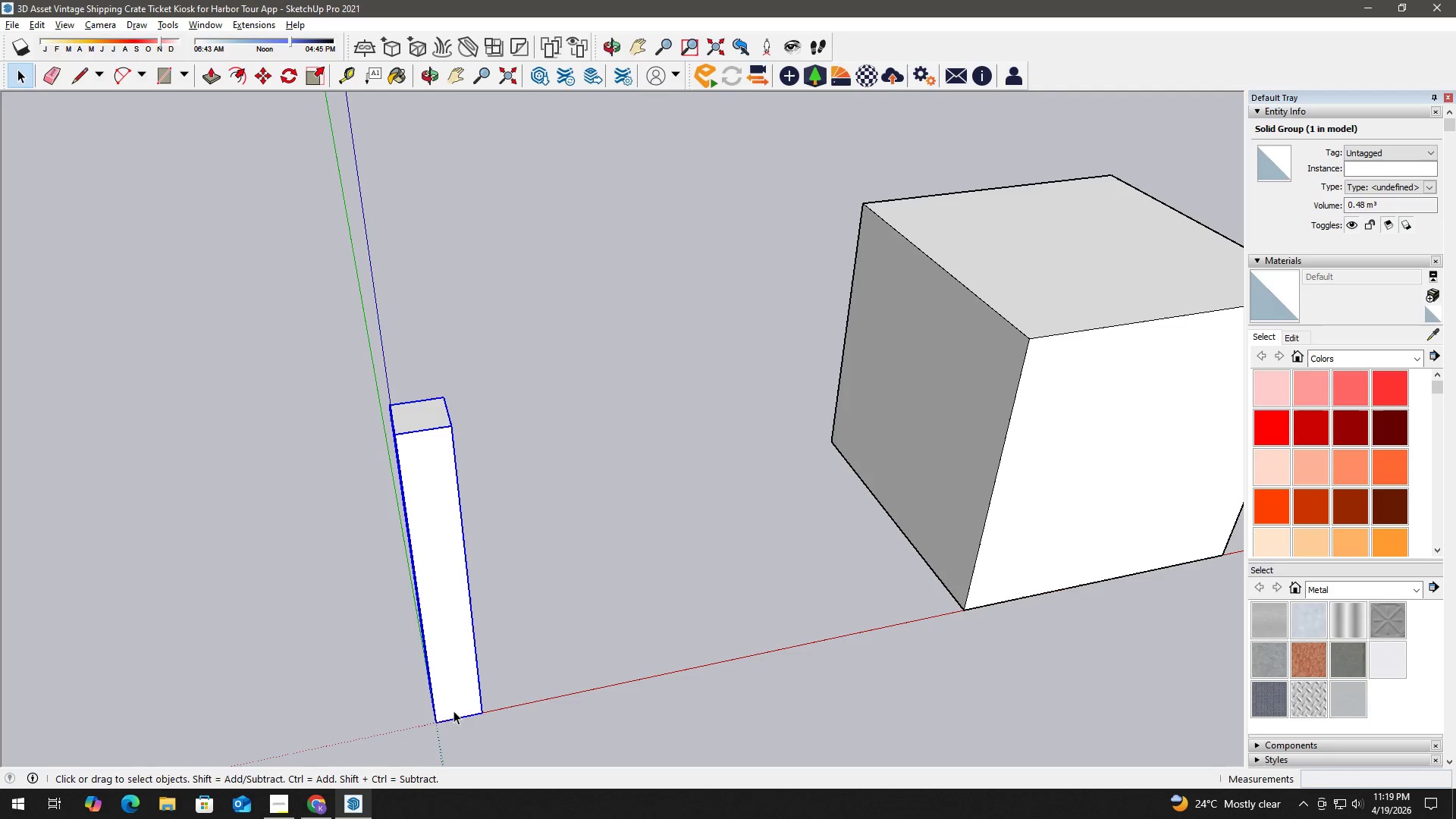 
scroll: coordinate [464, 716], scroll_direction: up, amount: 3.0
 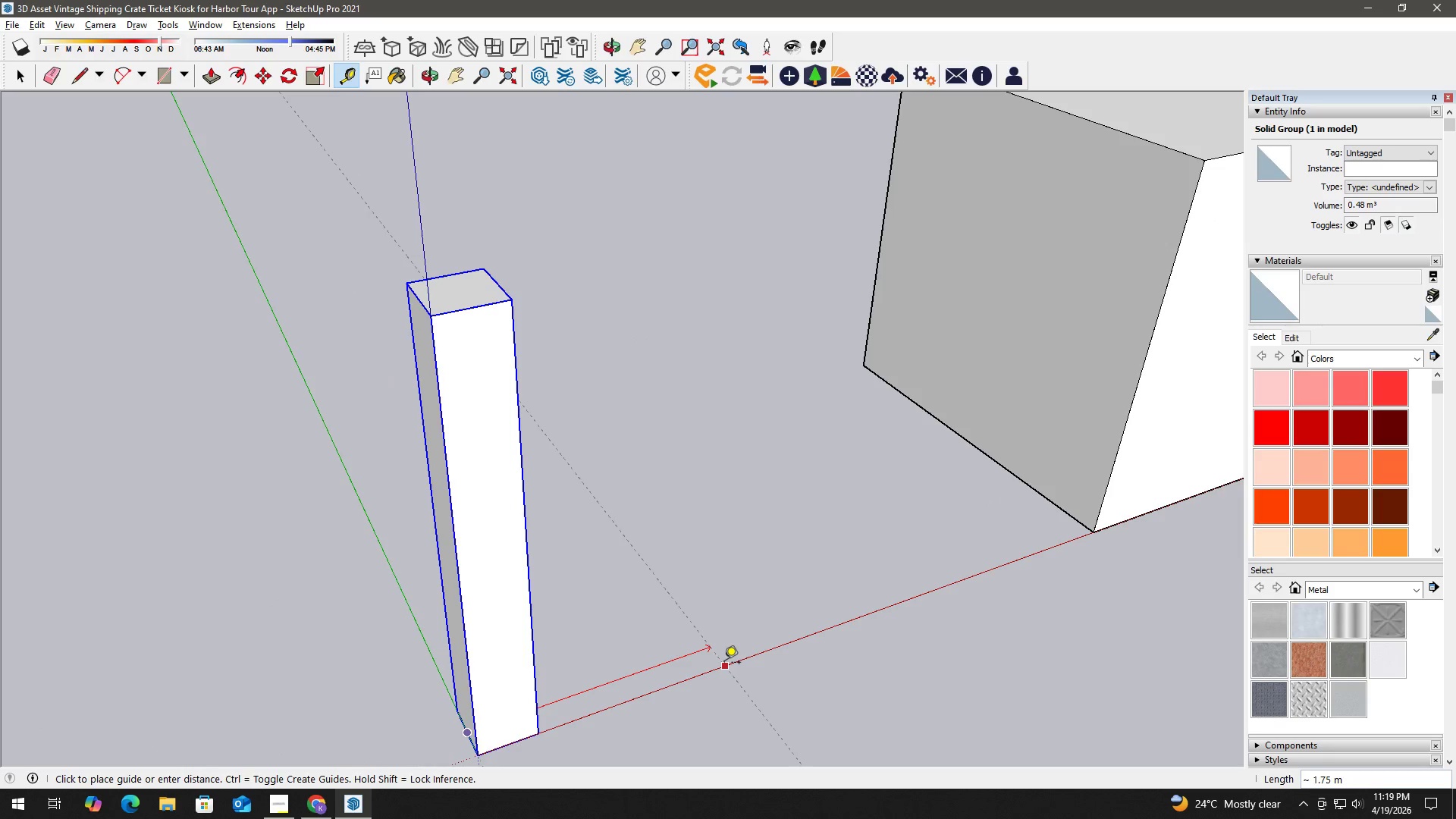 
key(Numpad3)
 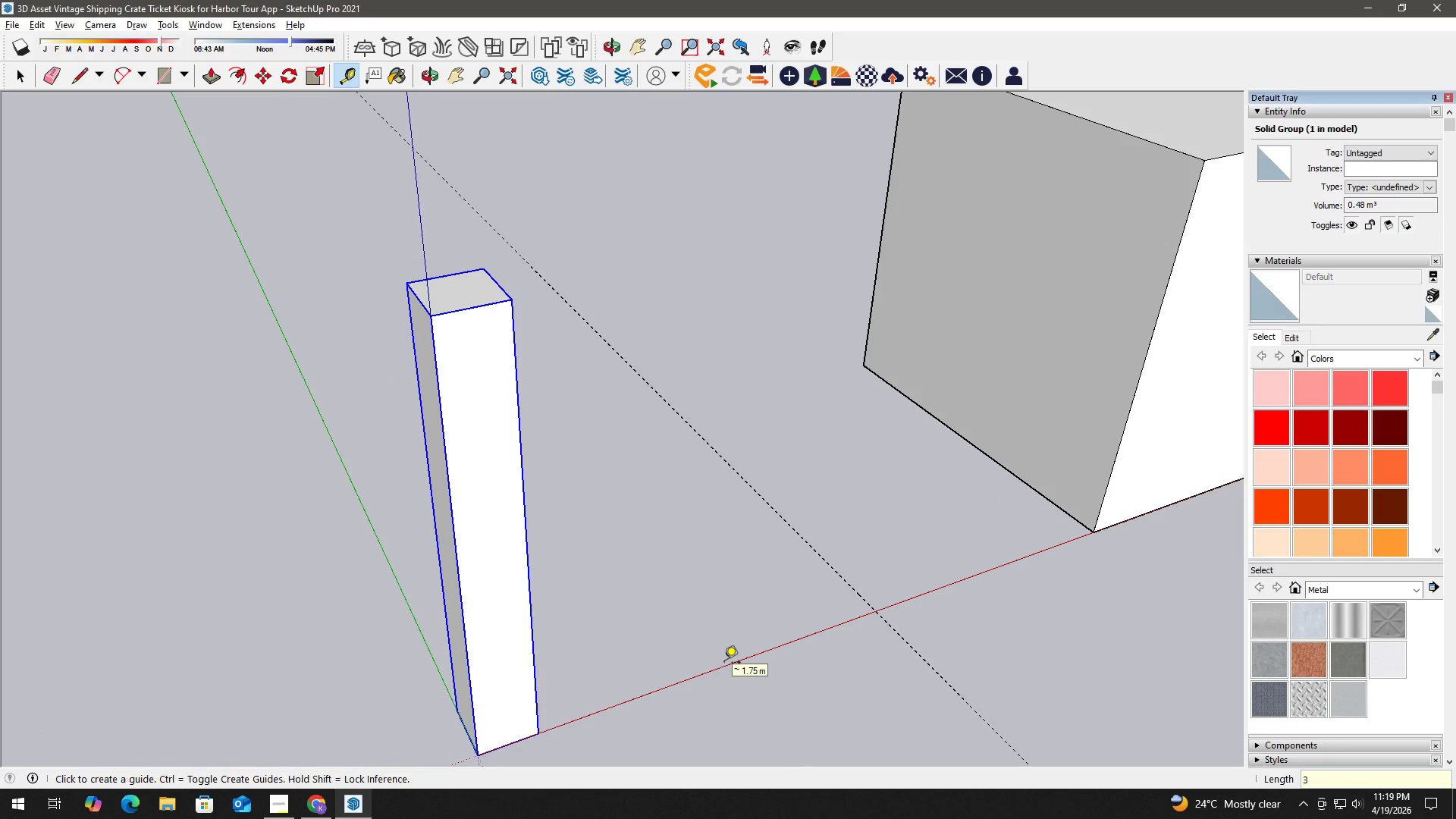 
key(NumpadEnter)
 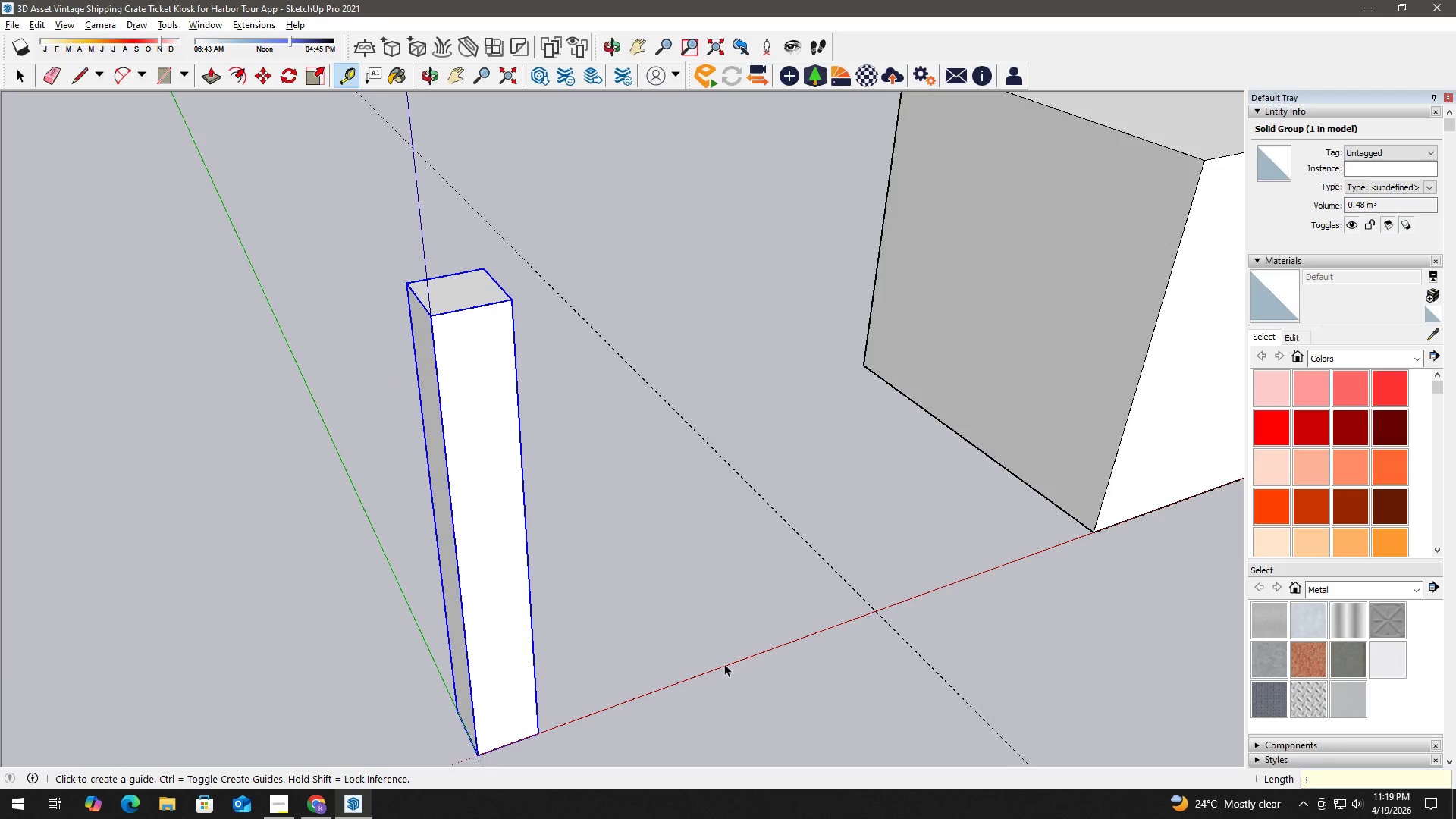 
key(Space)
 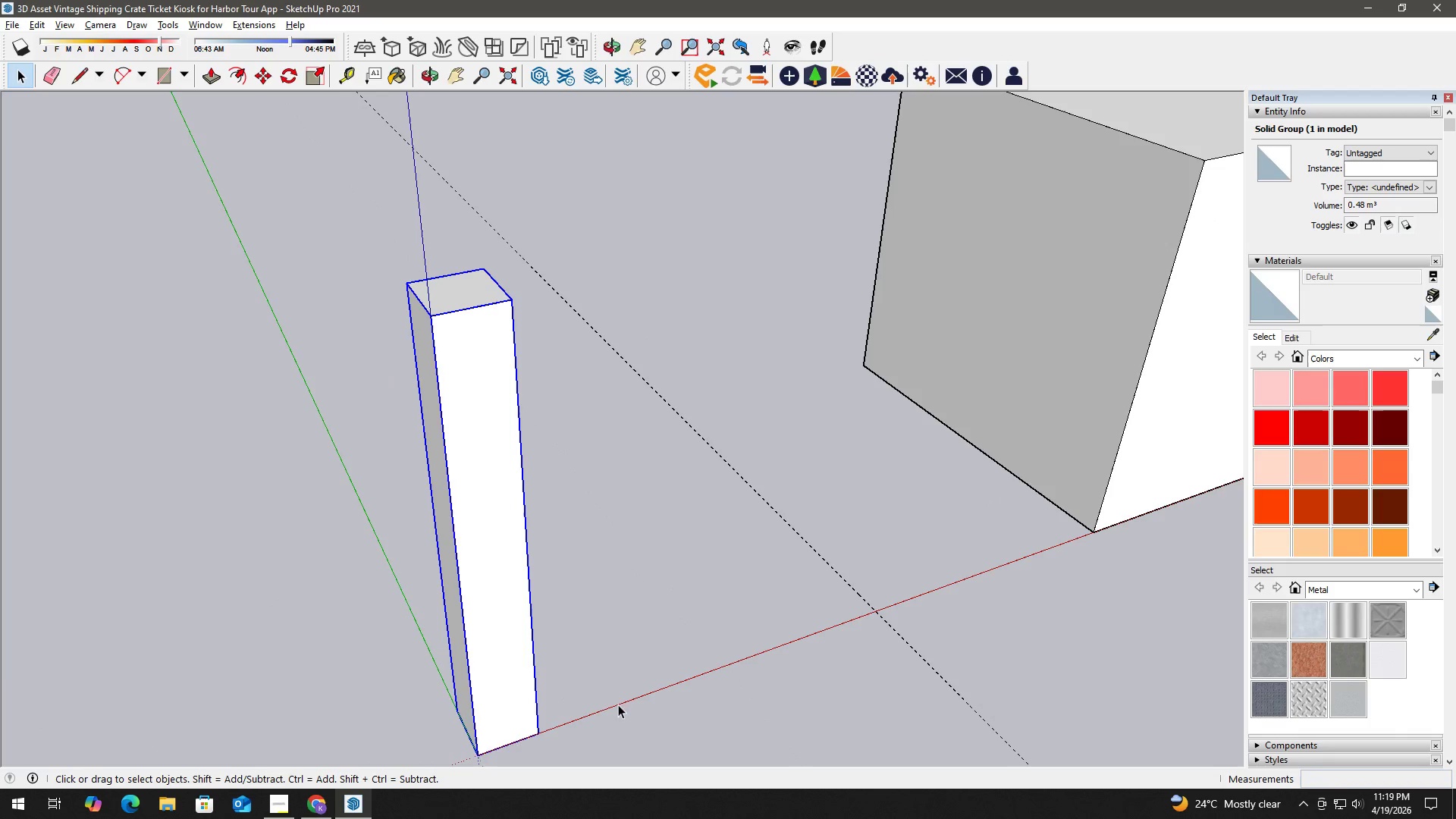 
key(M)
 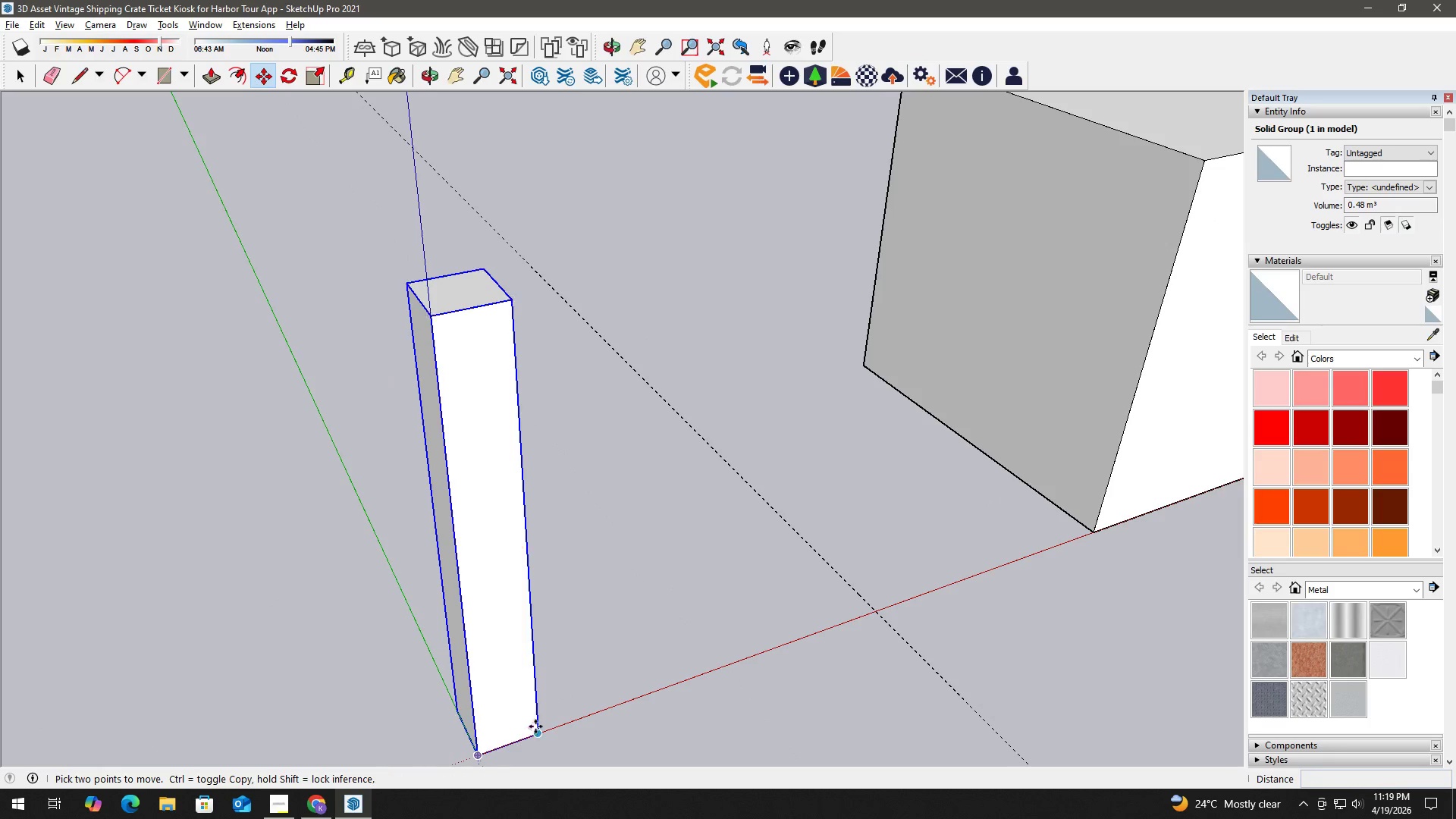 
left_click([538, 729])
 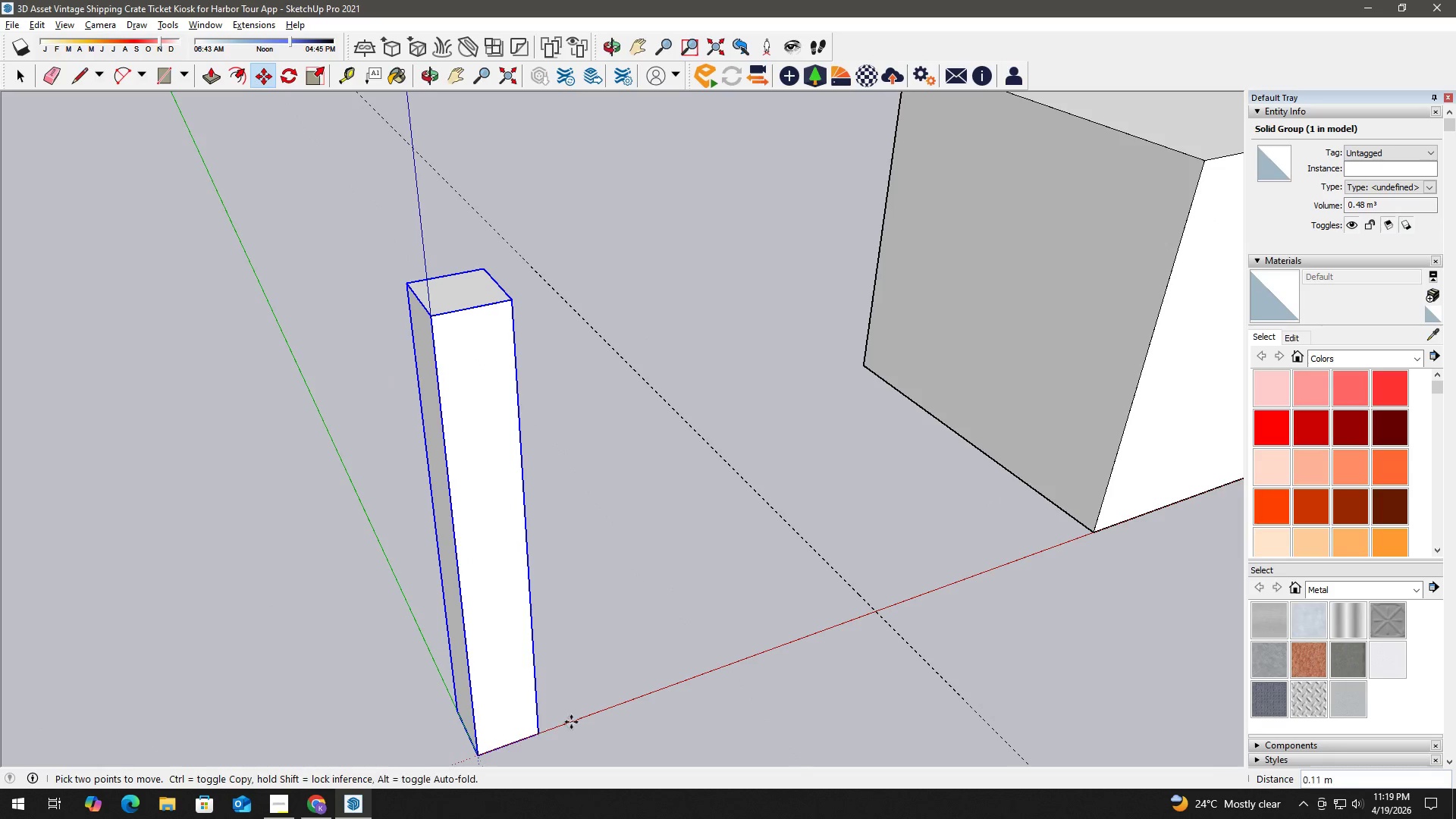 
key(Control+ControlLeft)
 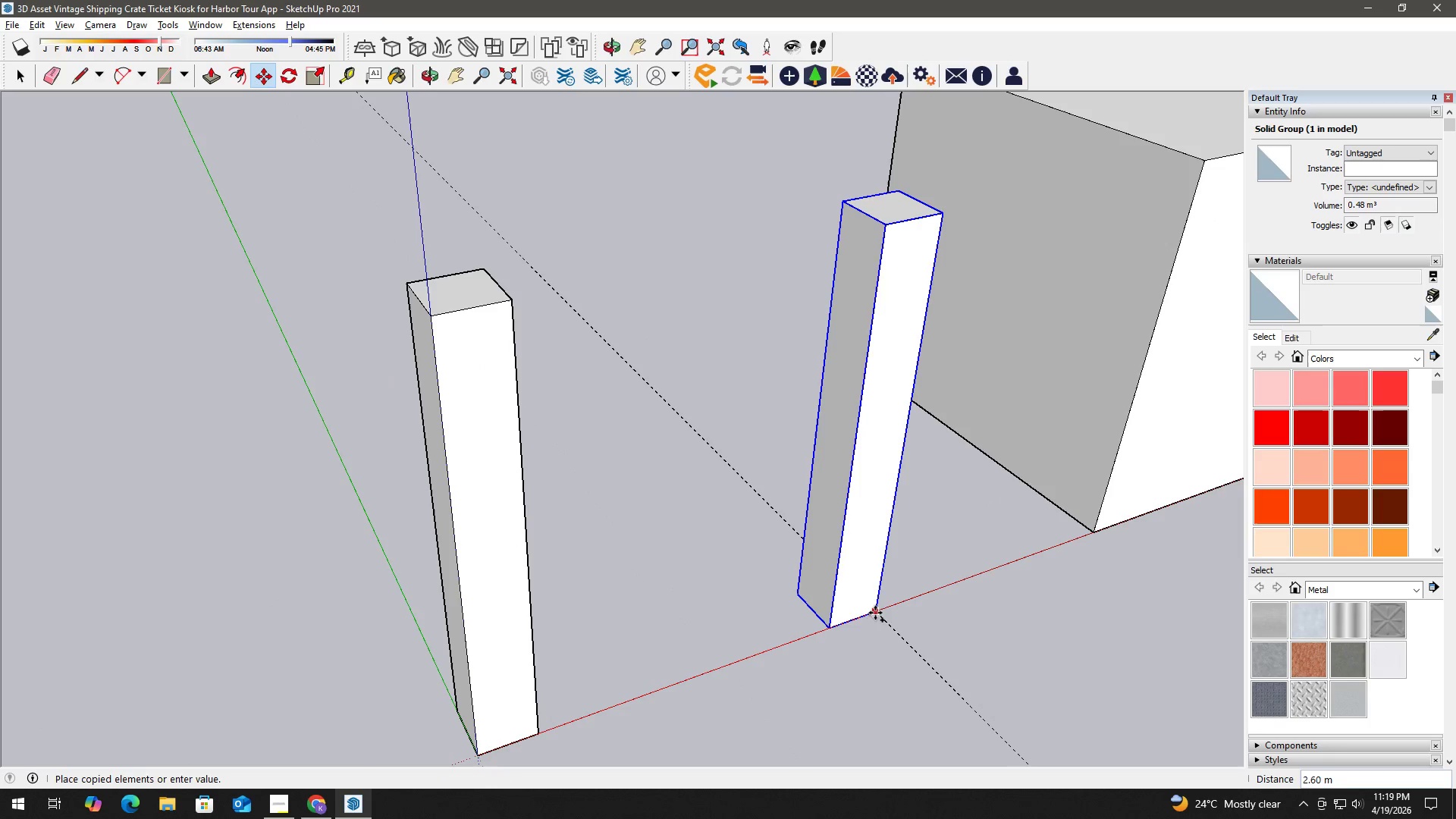 
left_click([875, 613])
 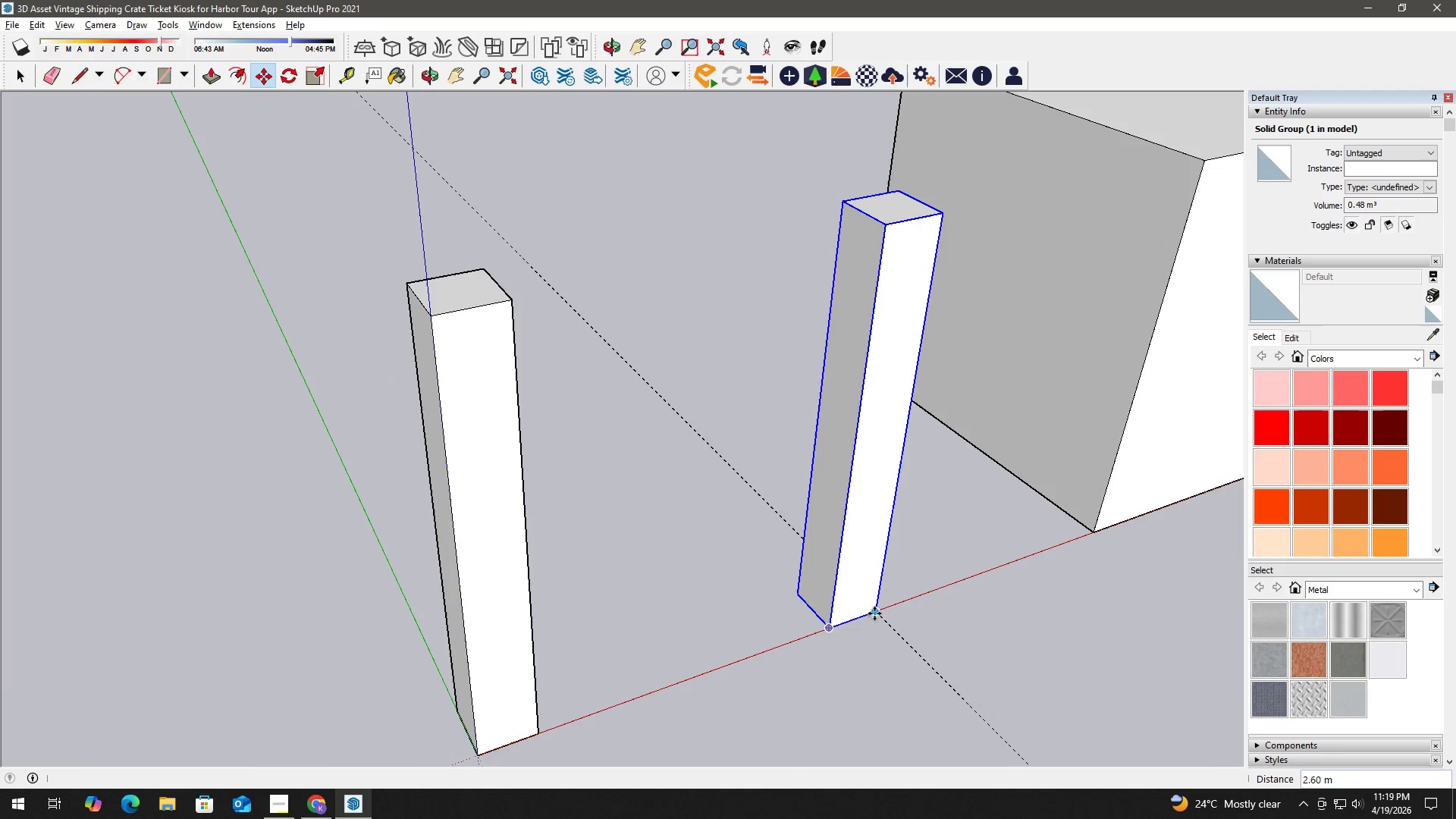 
key(Space)
 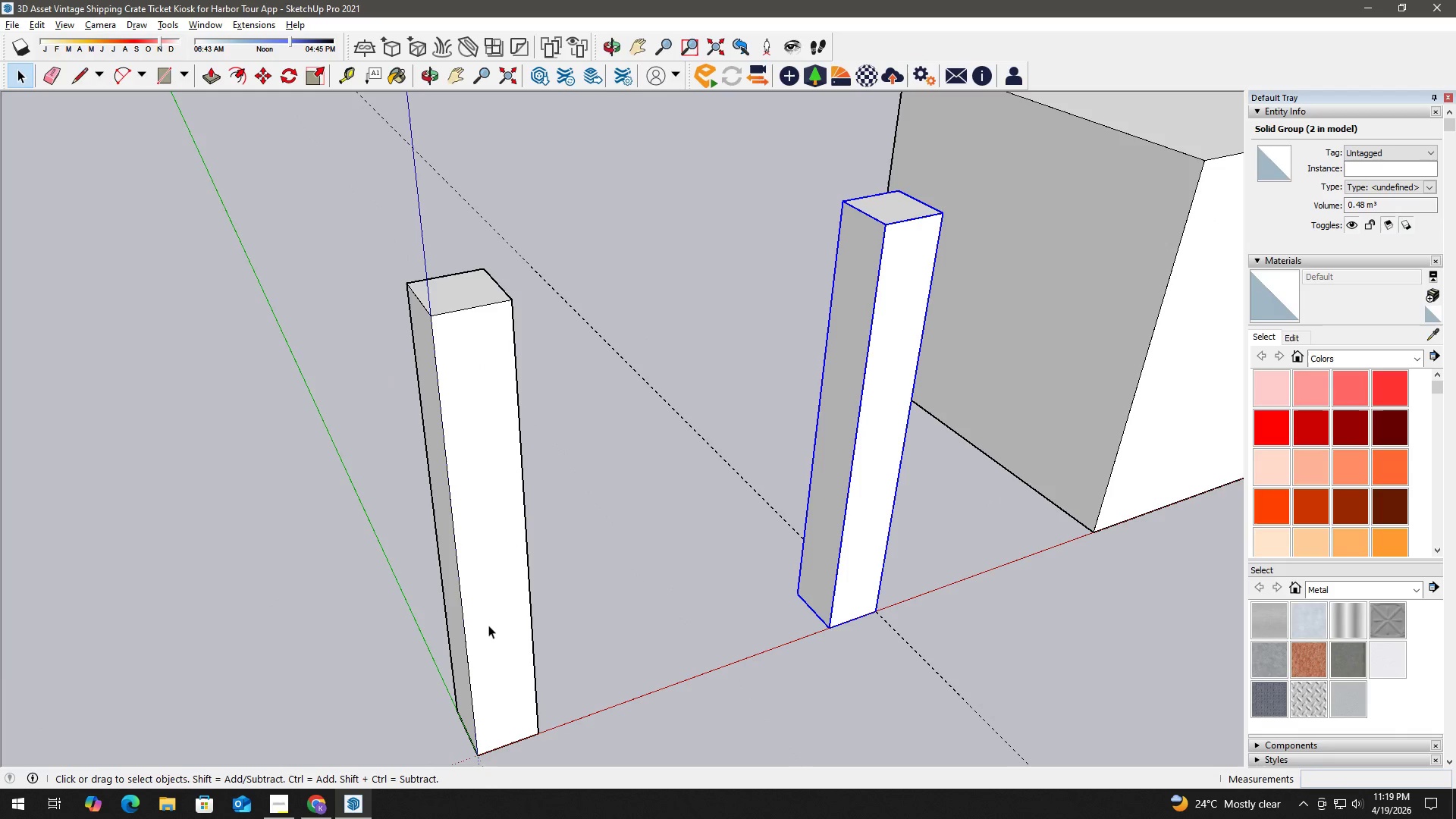 
scroll: coordinate [723, 636], scroll_direction: down, amount: 5.0
 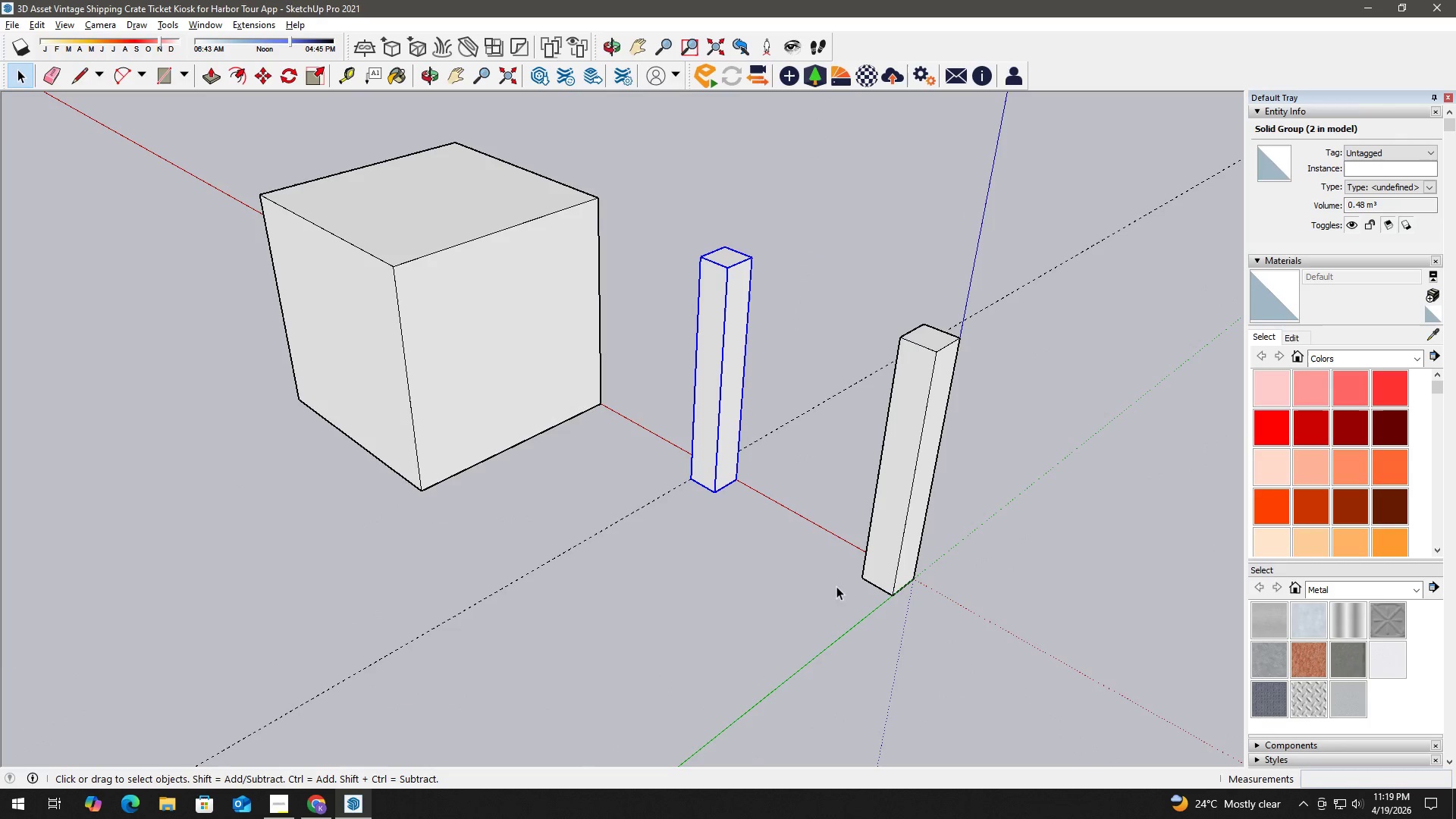 
key(Control+Z)
 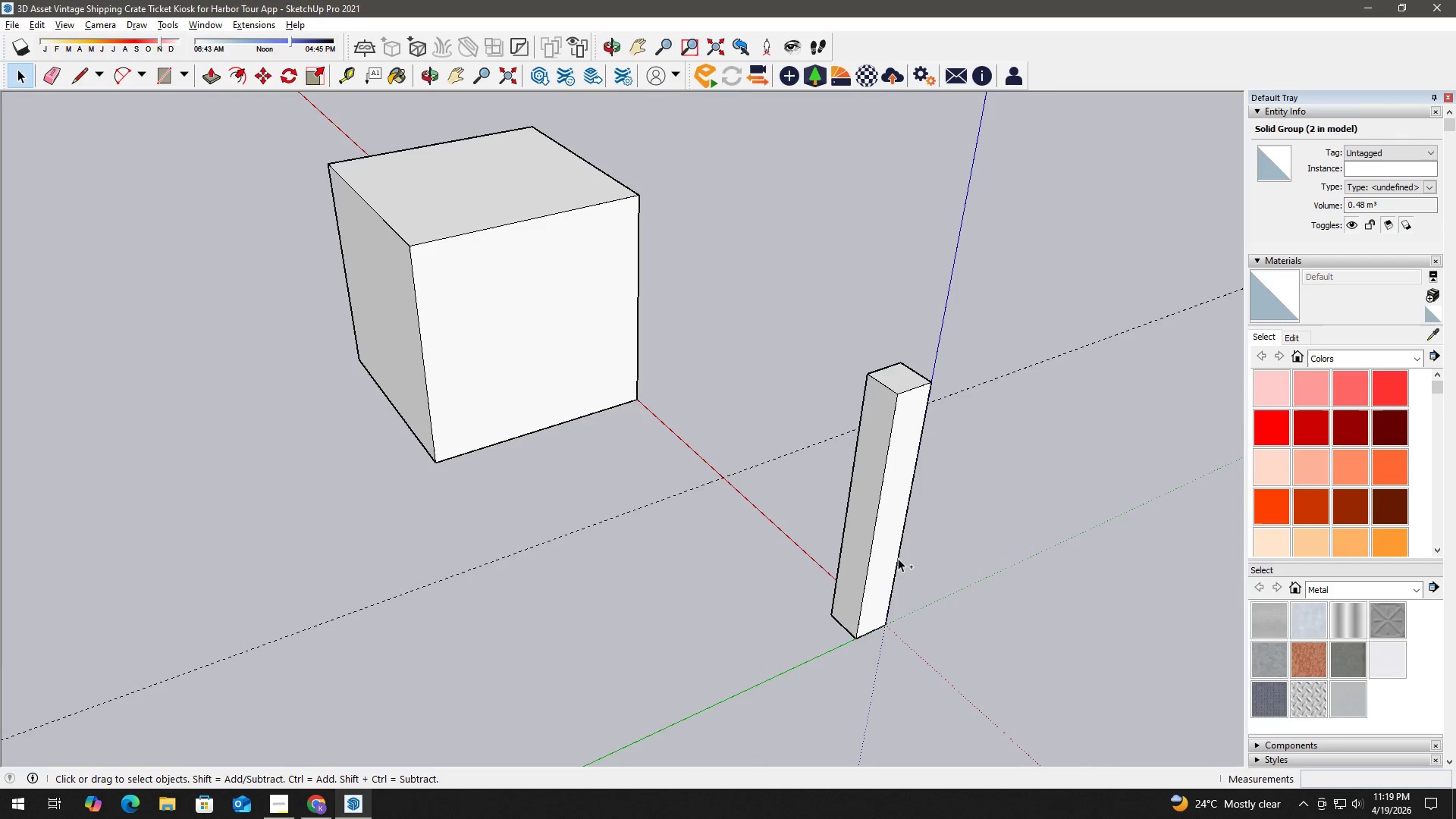 
key(Control+Z)
 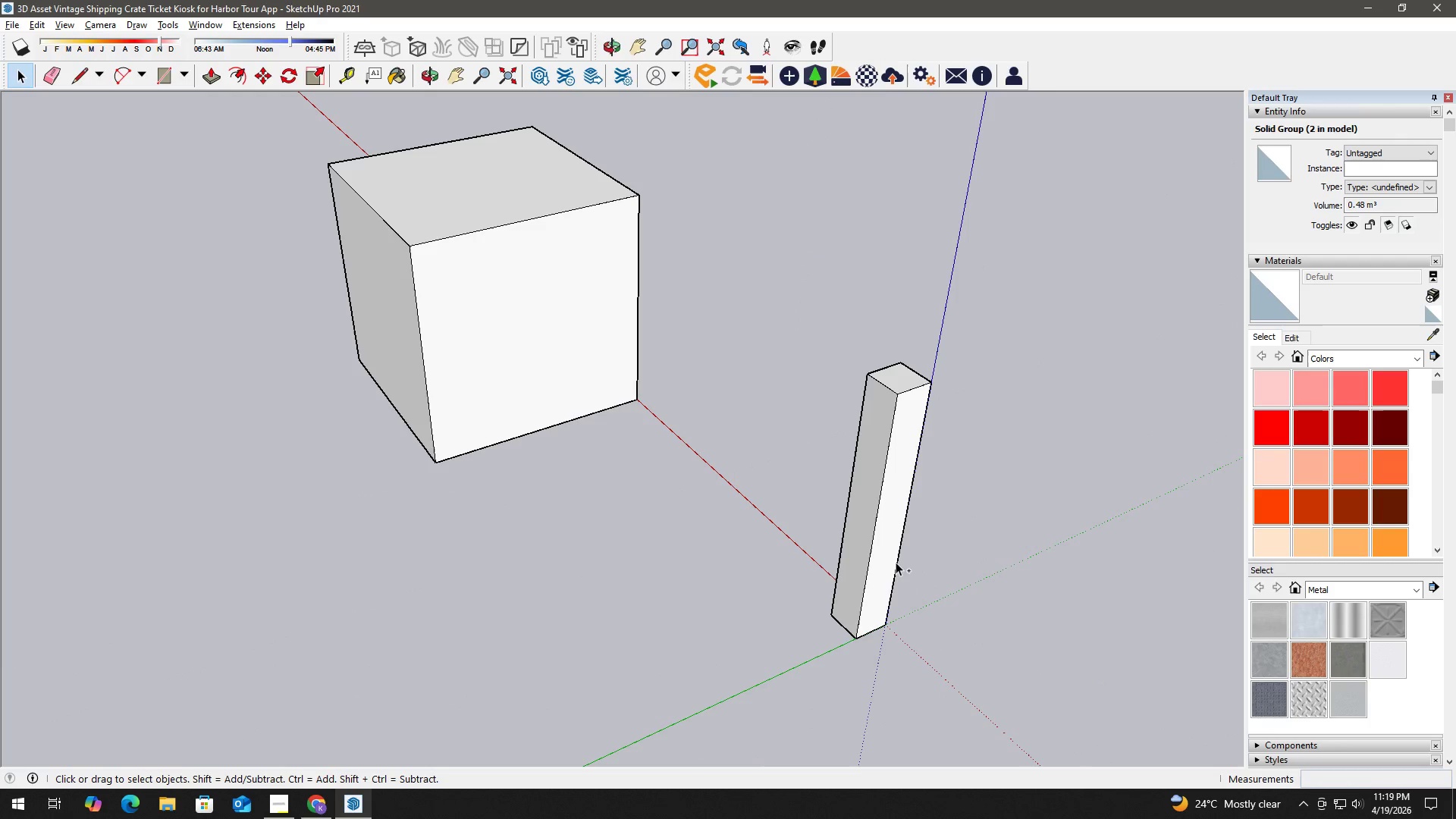 
key(Control+Z)
 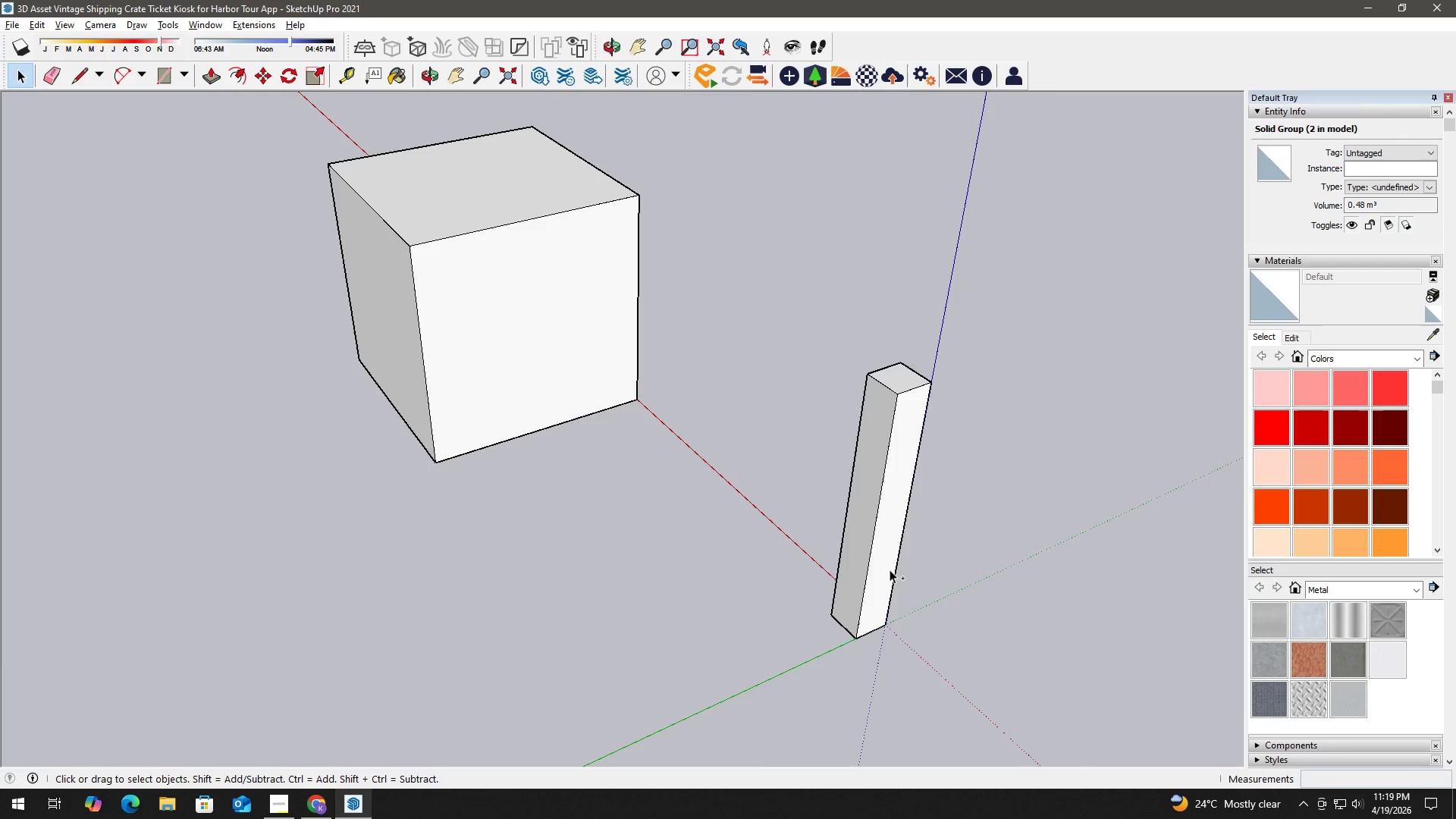 
key(Control+Z)
 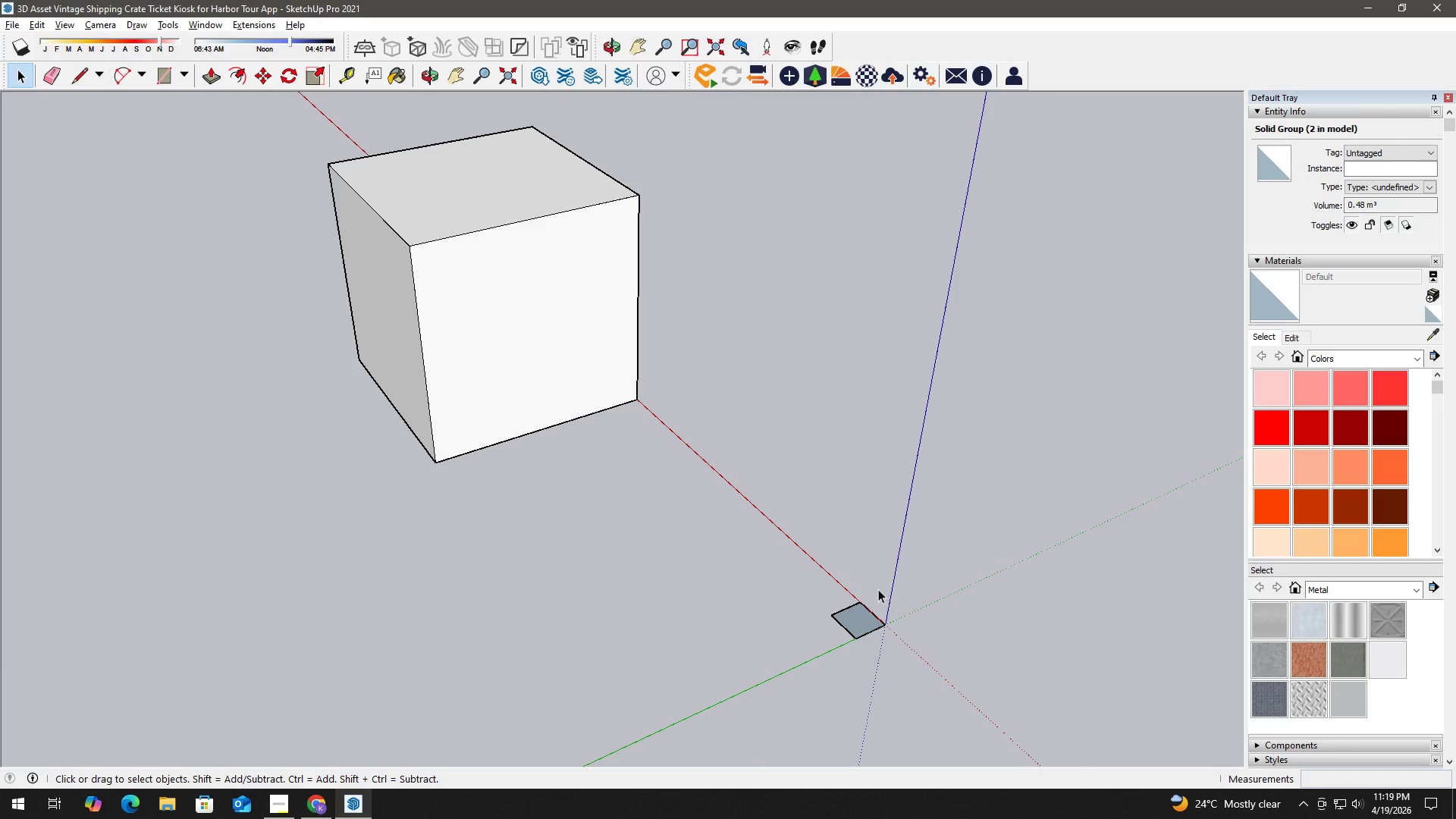 
key(Space)
 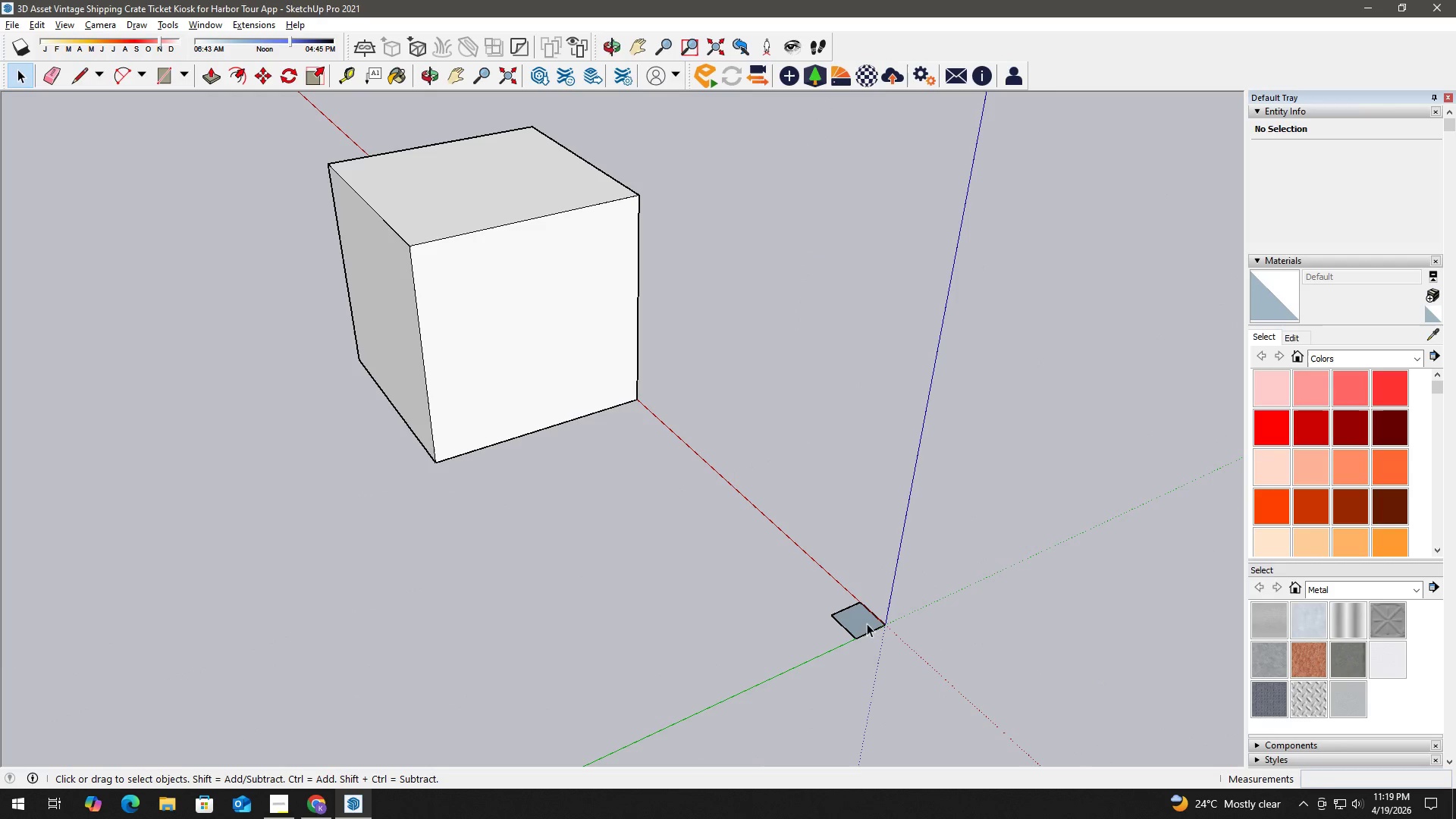 
key(Control+Z)
 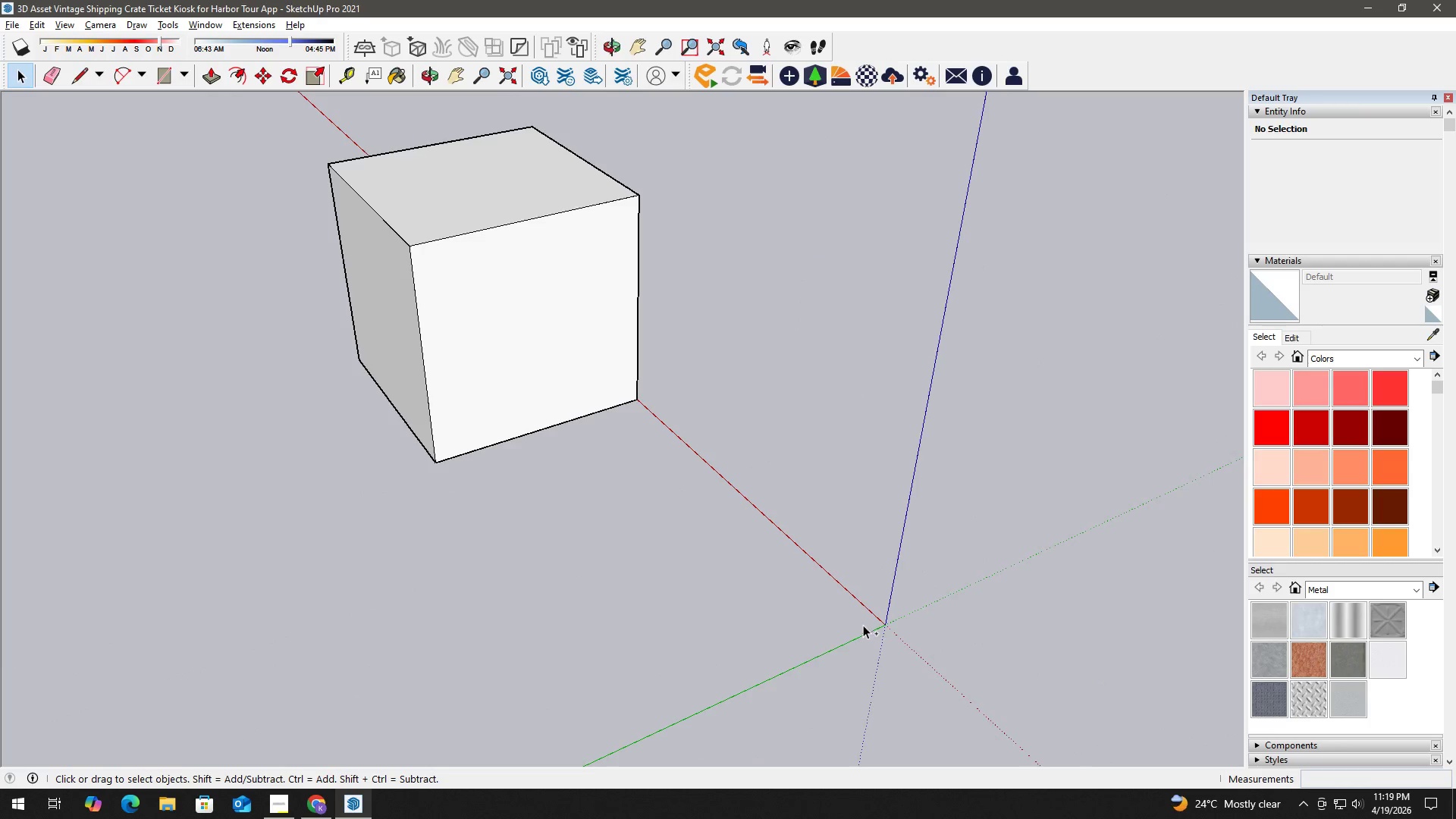 
key(Space)
 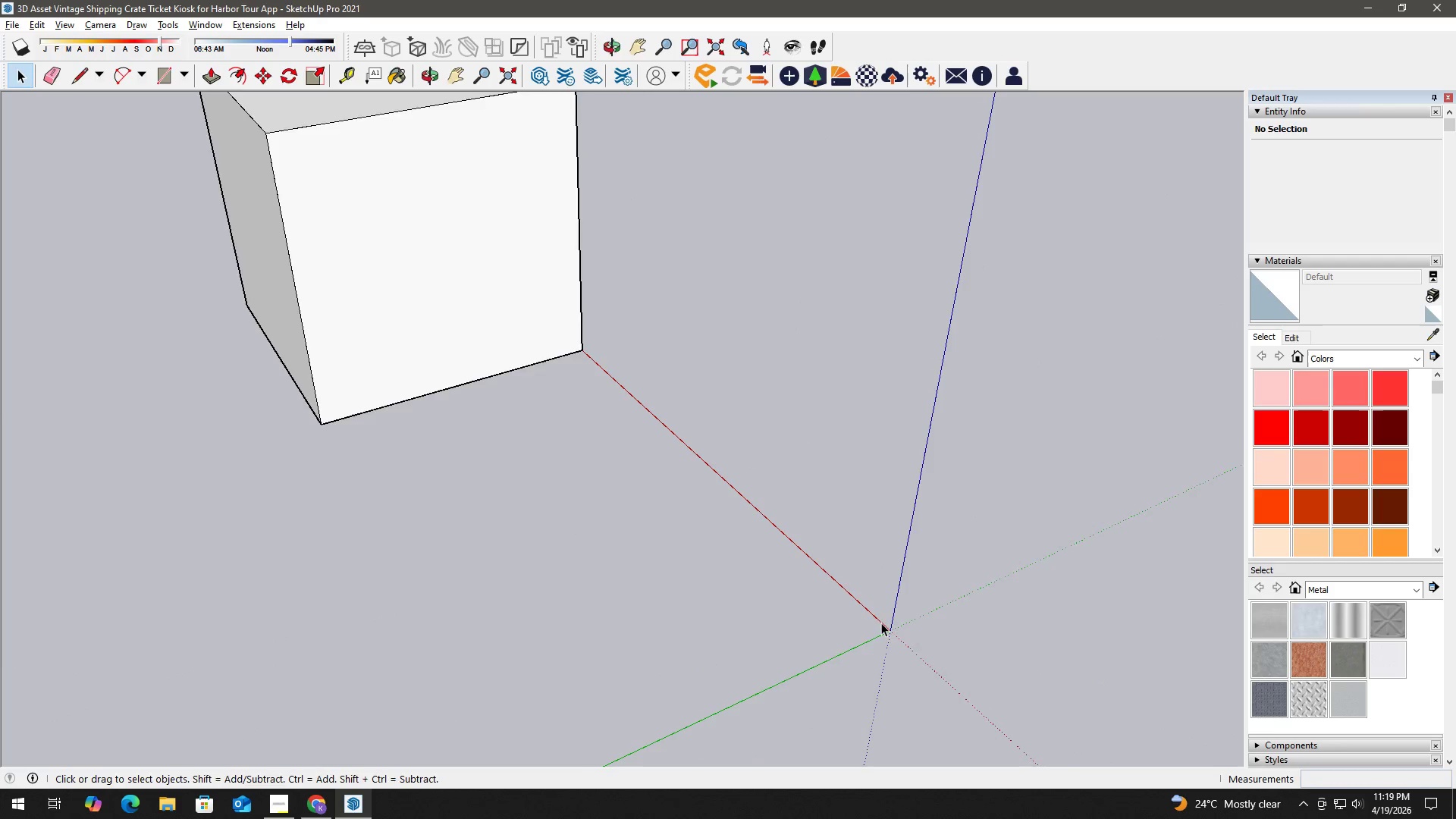 
key(R)
 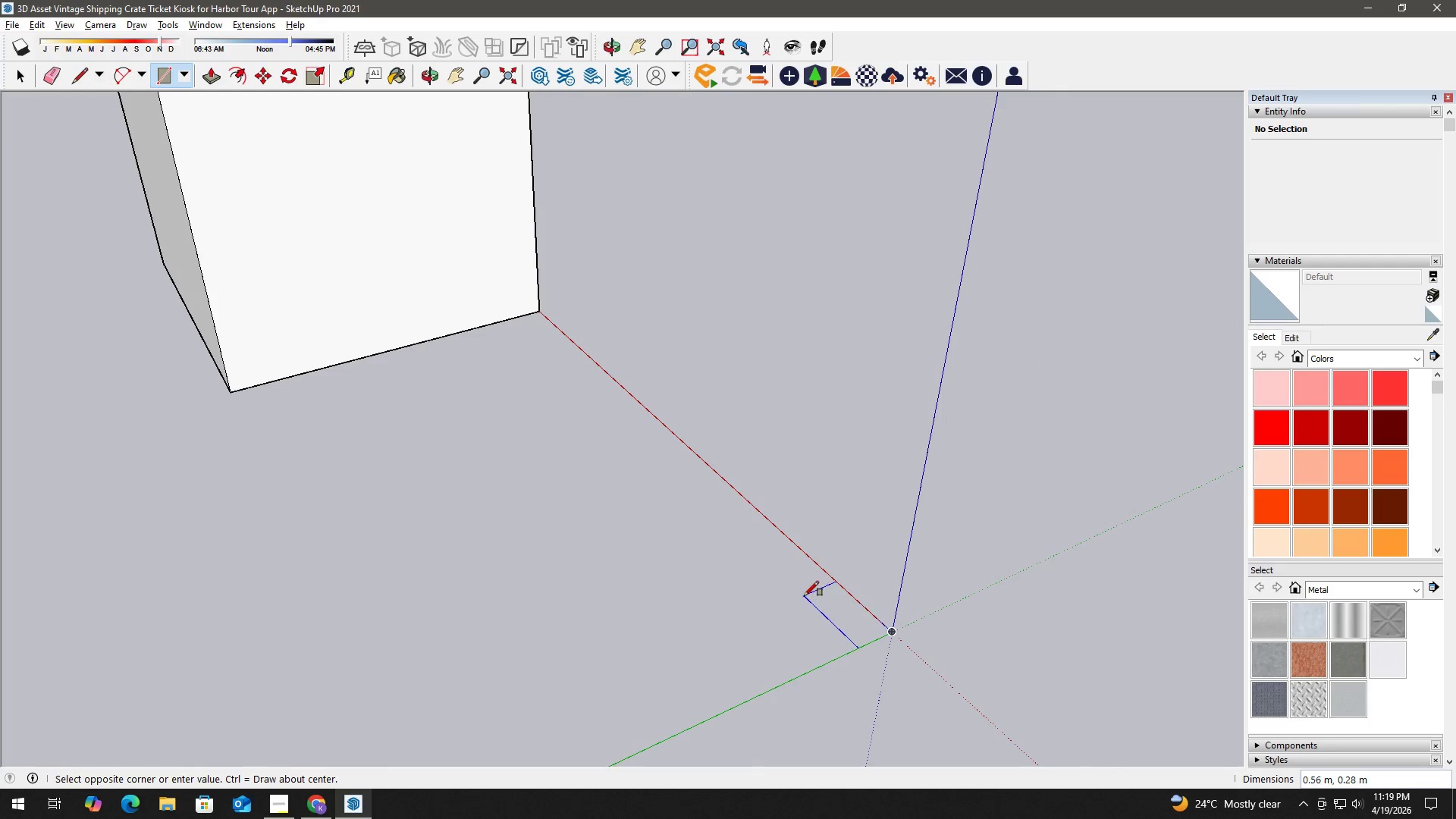 
scroll: coordinate [883, 624], scroll_direction: up, amount: 5.0
 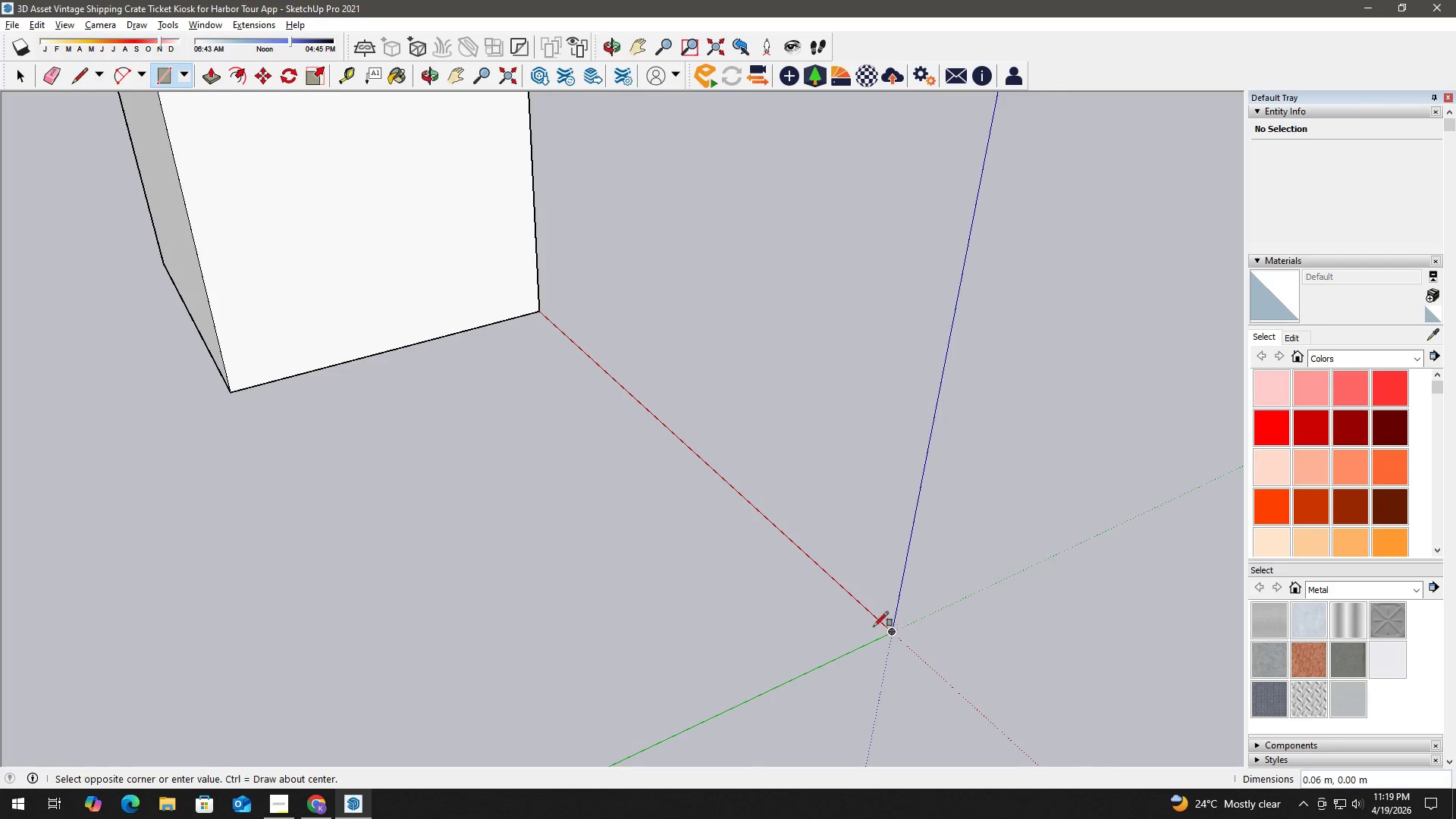 
key(Numpad0)
 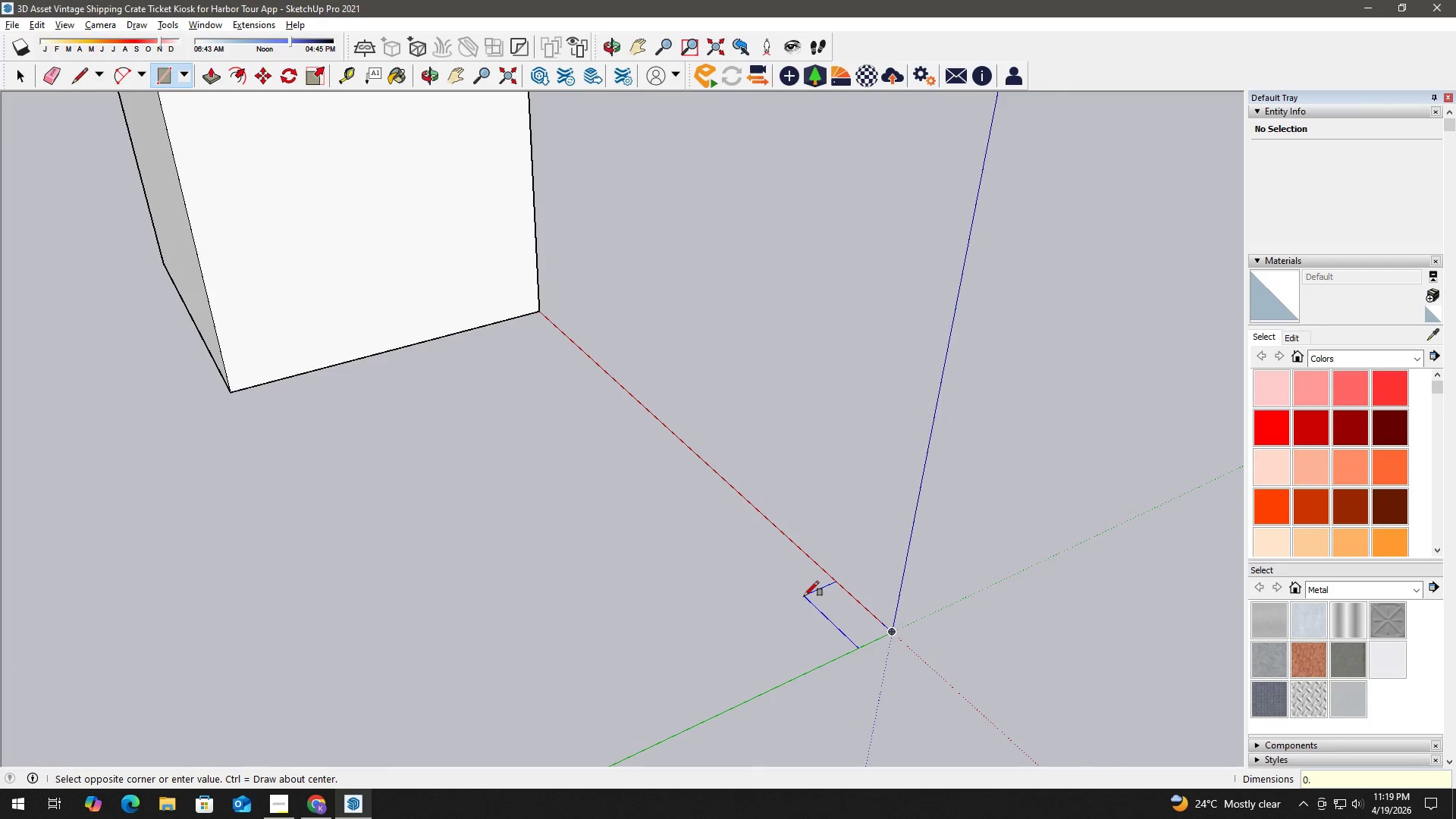 
key(NumpadDecimal)
 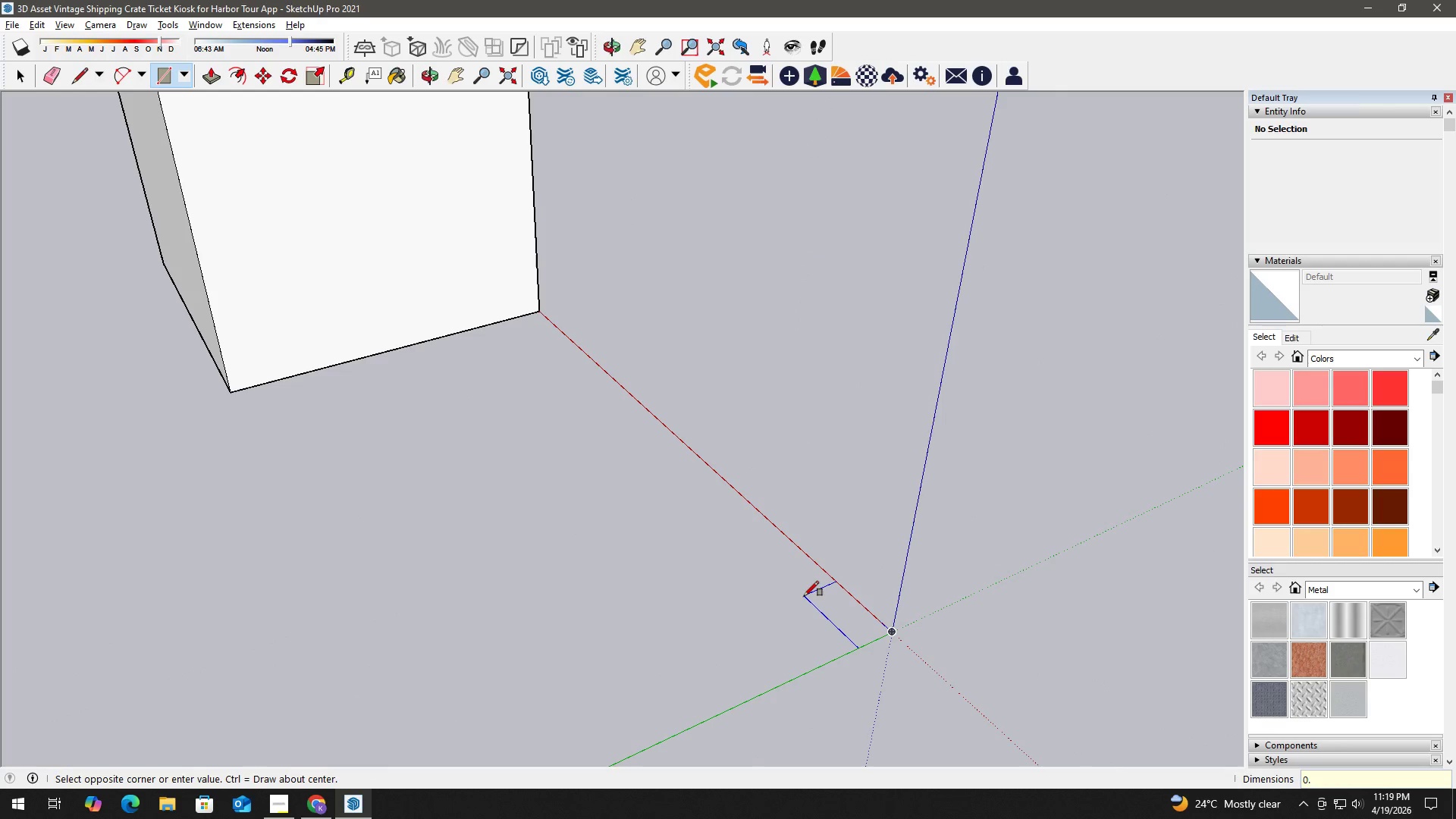 
key(Numpad3)
 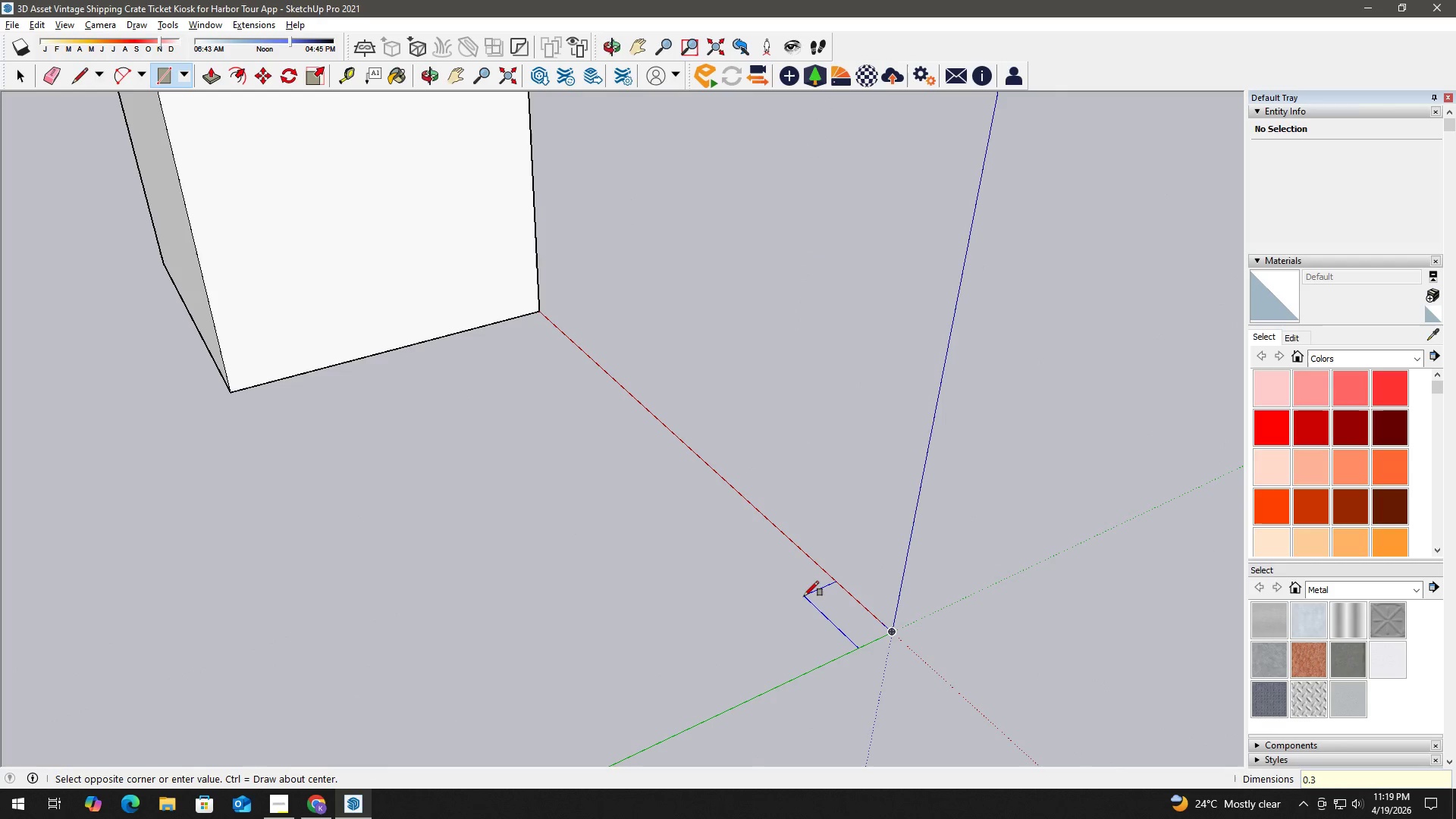 
key(Comma)
 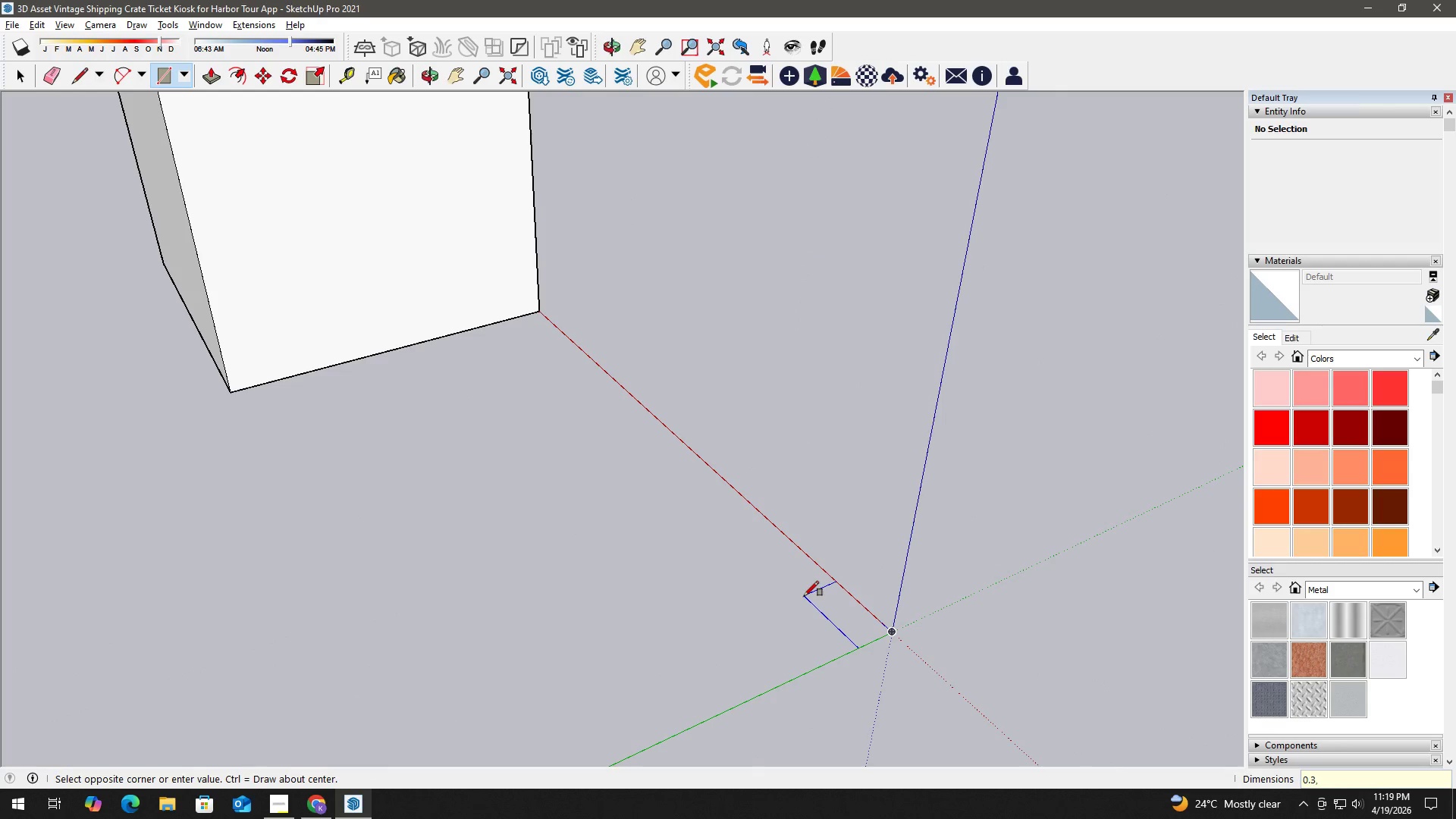 
key(Numpad0)
 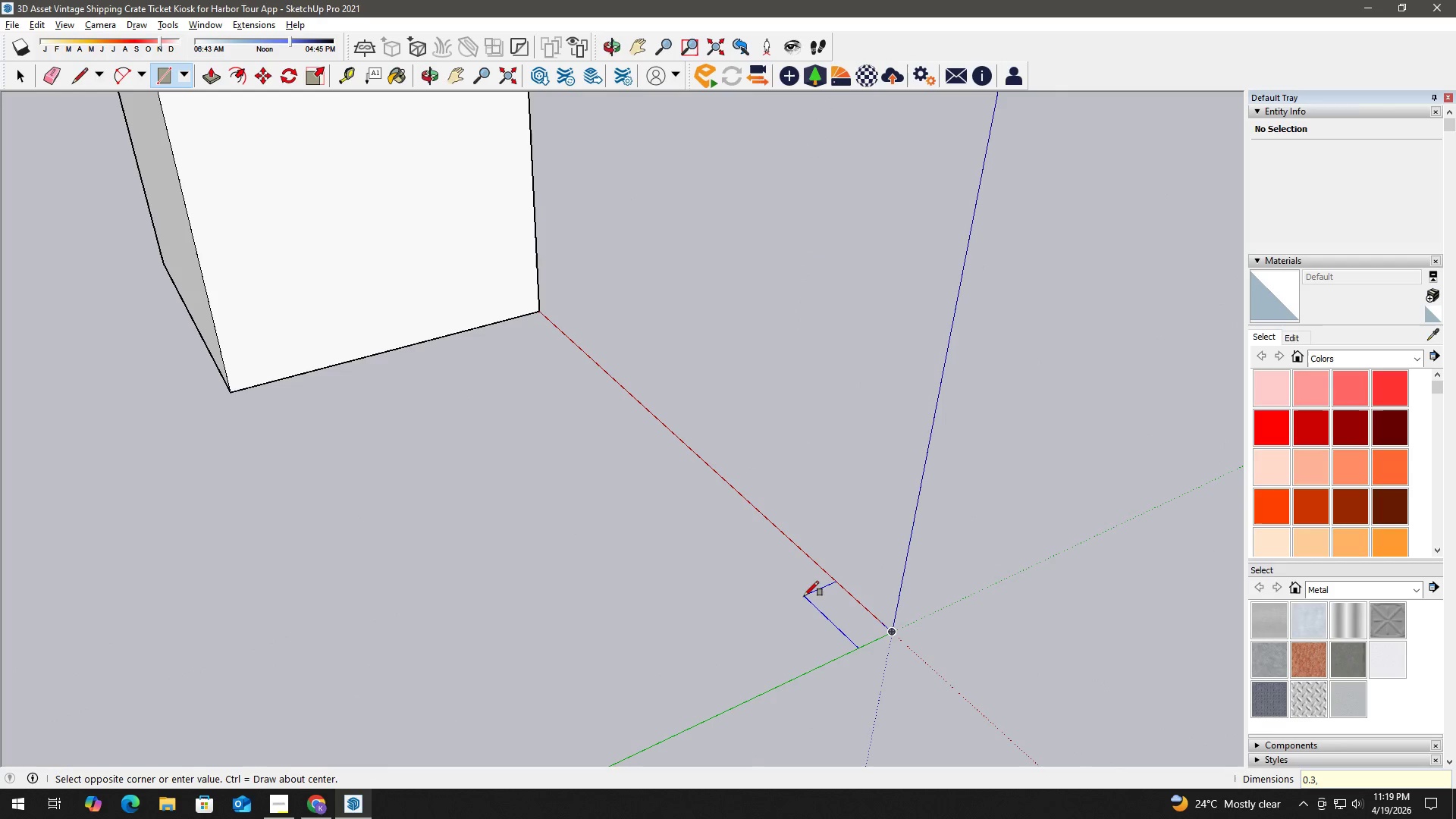 
key(NumpadDecimal)
 